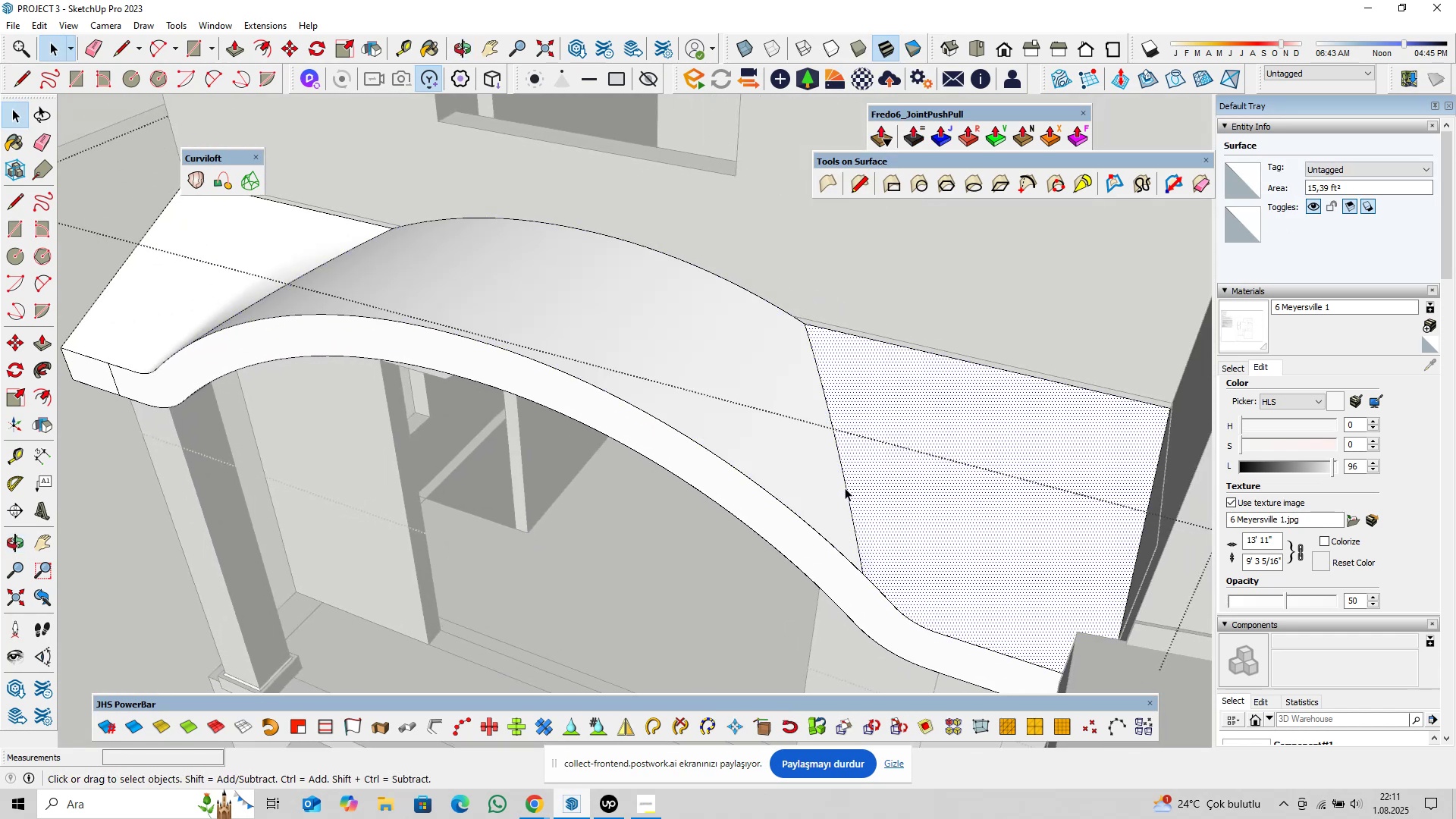 
triple_click([845, 488])
 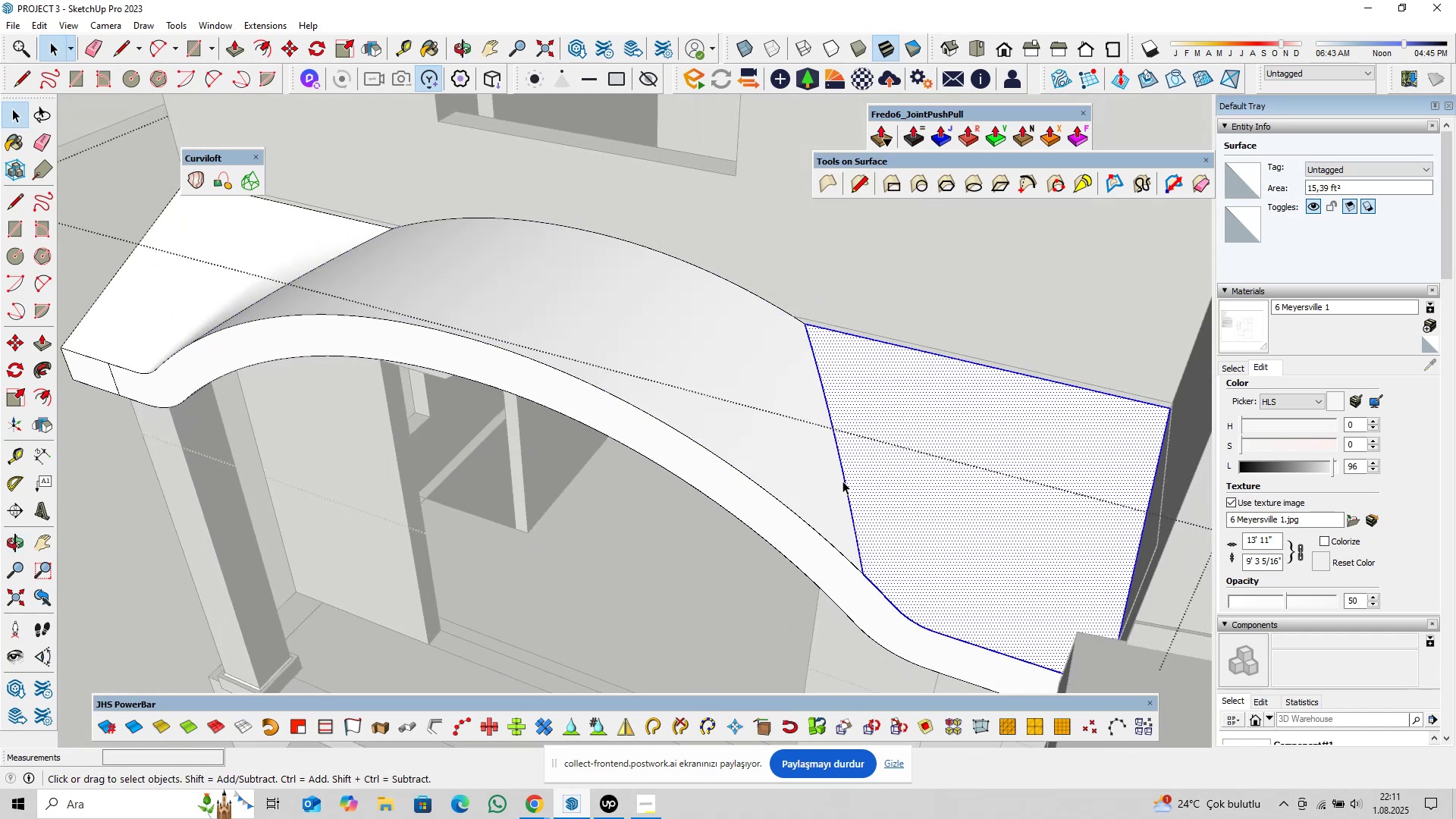 
triple_click([843, 481])
 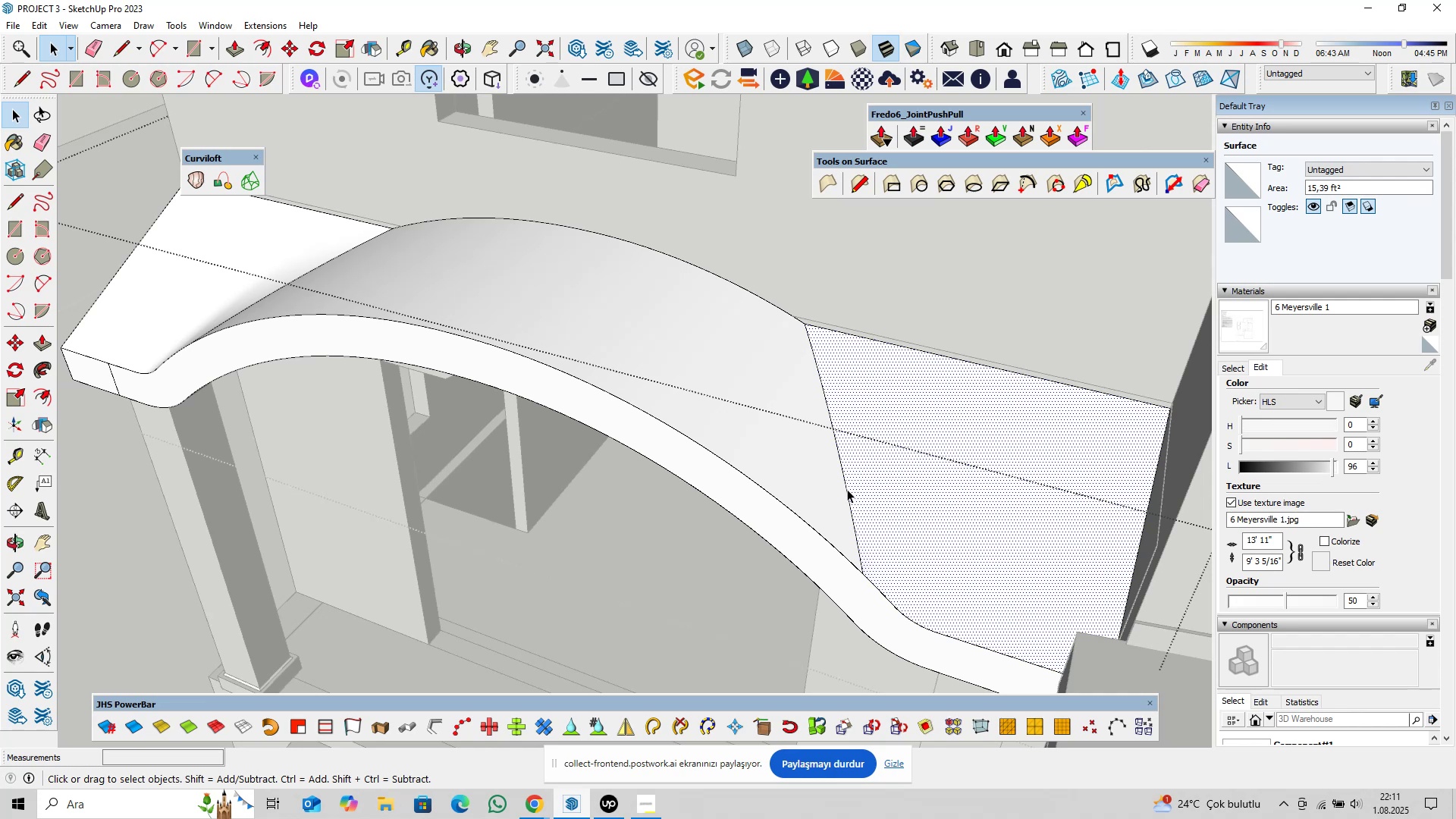 
triple_click([847, 490])
 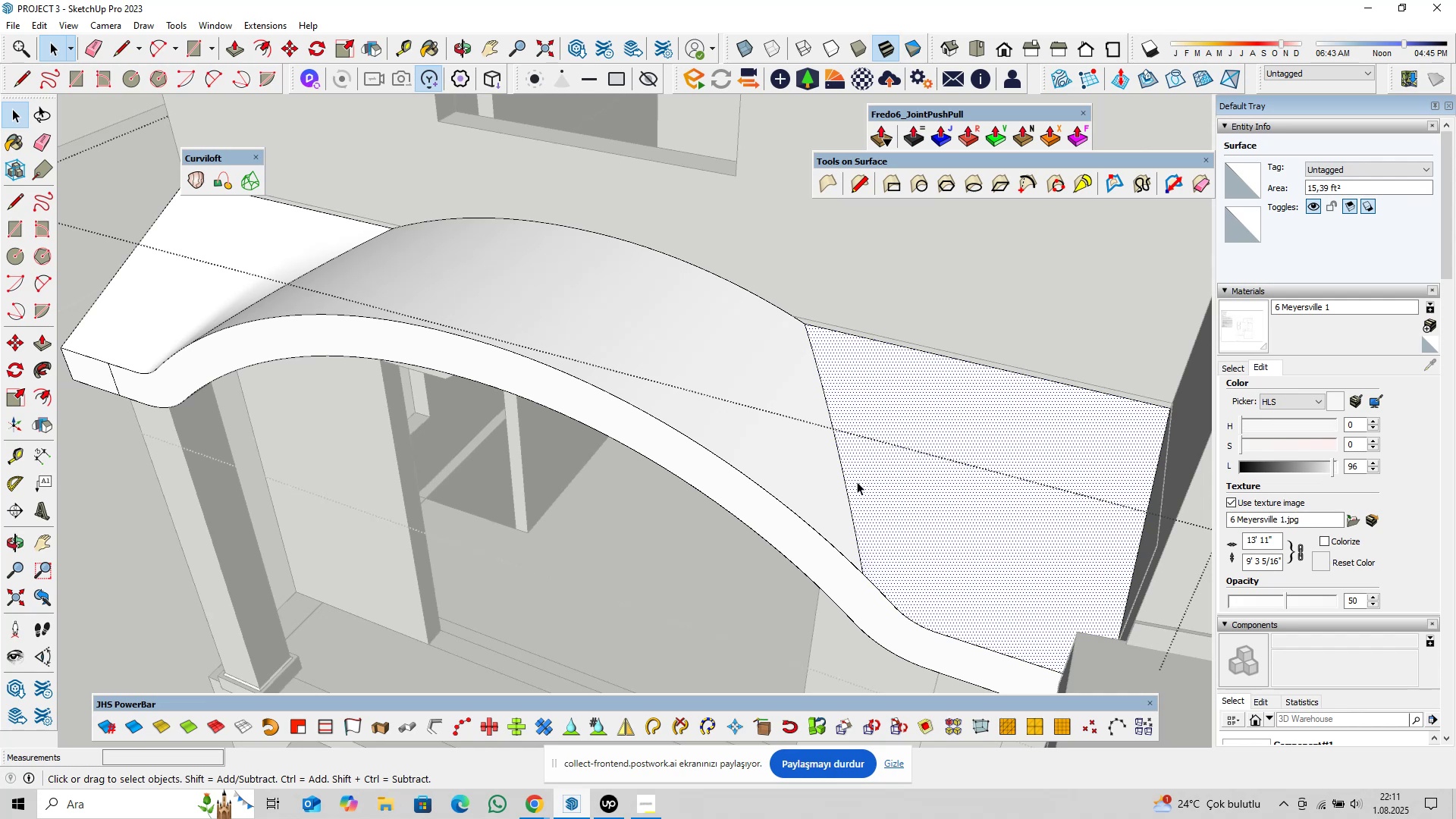 
triple_click([860, 469])
 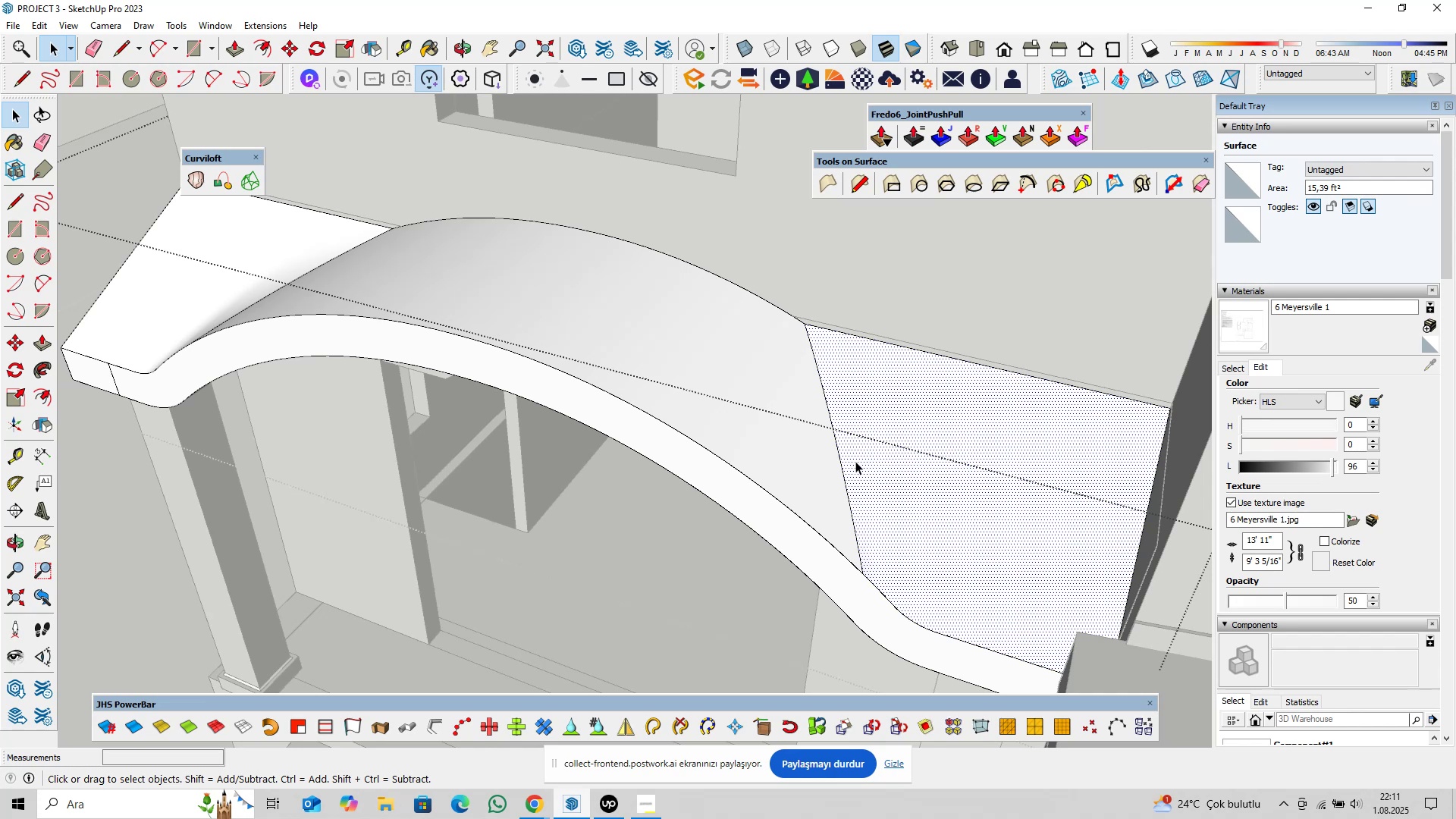 
scroll: coordinate [811, 450], scroll_direction: down, amount: 6.0
 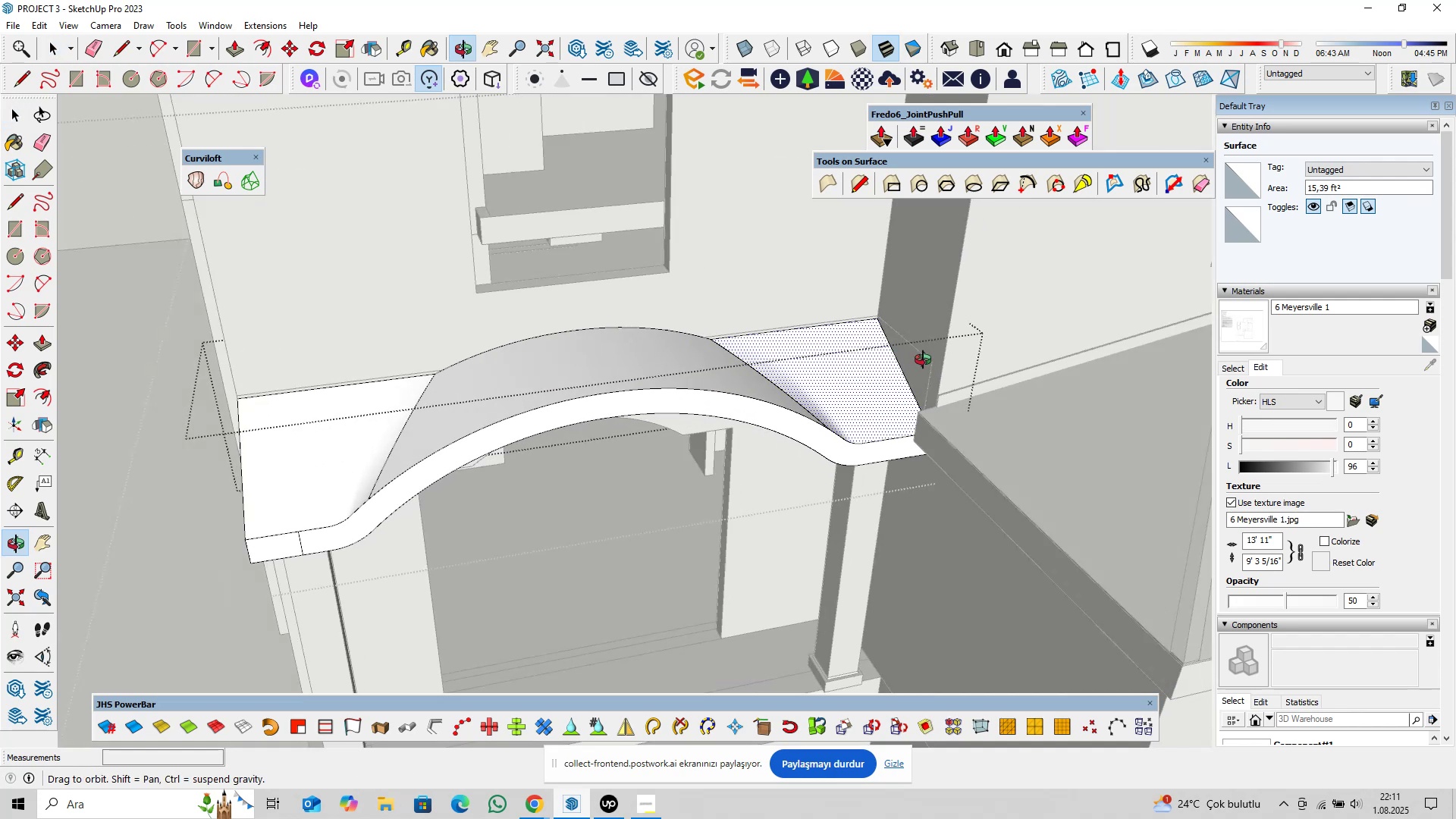 
key(Shift+ShiftLeft)
 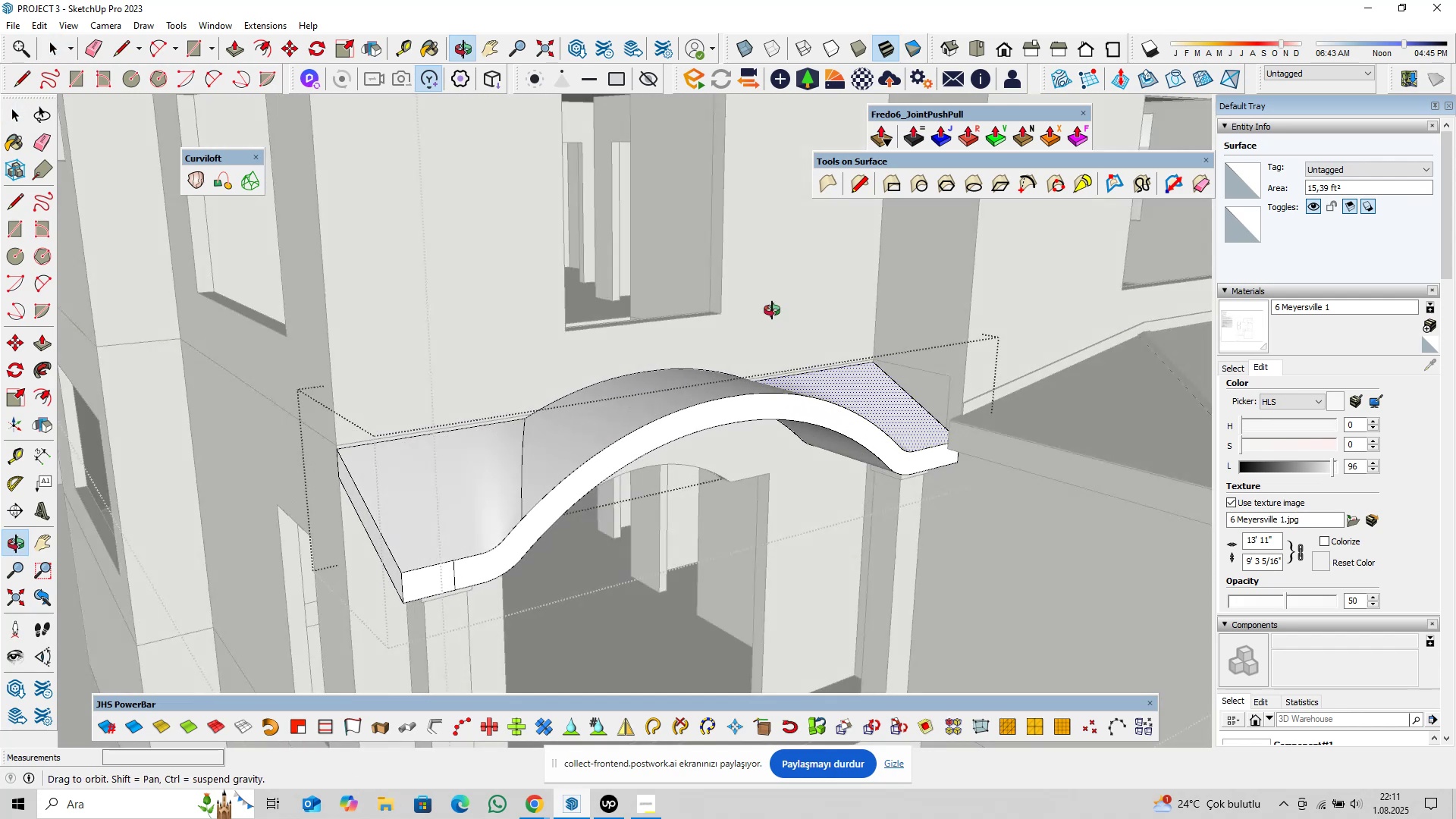 
key(Shift+ShiftLeft)
 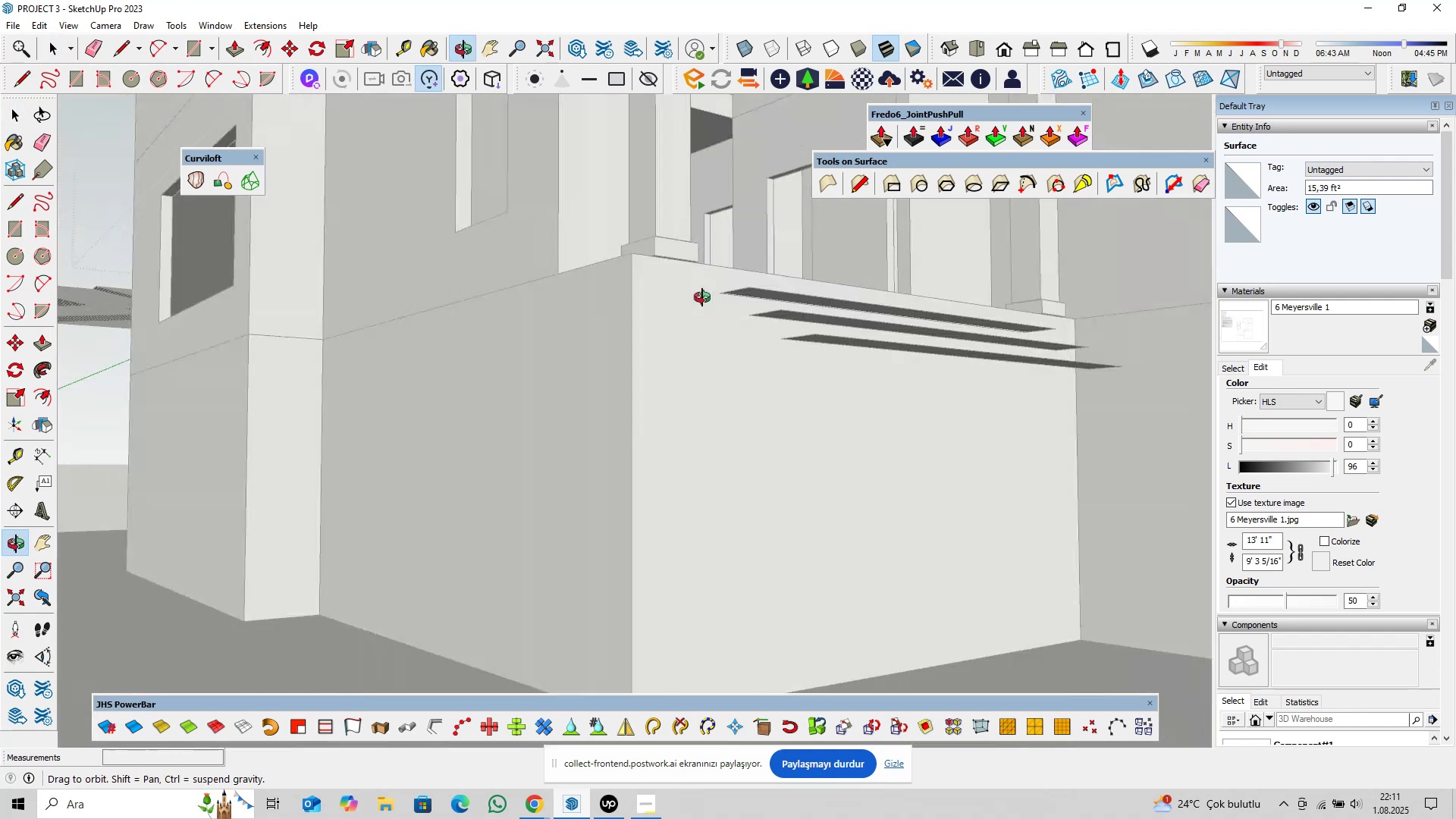 
hold_key(key=ShiftLeft, duration=0.49)
 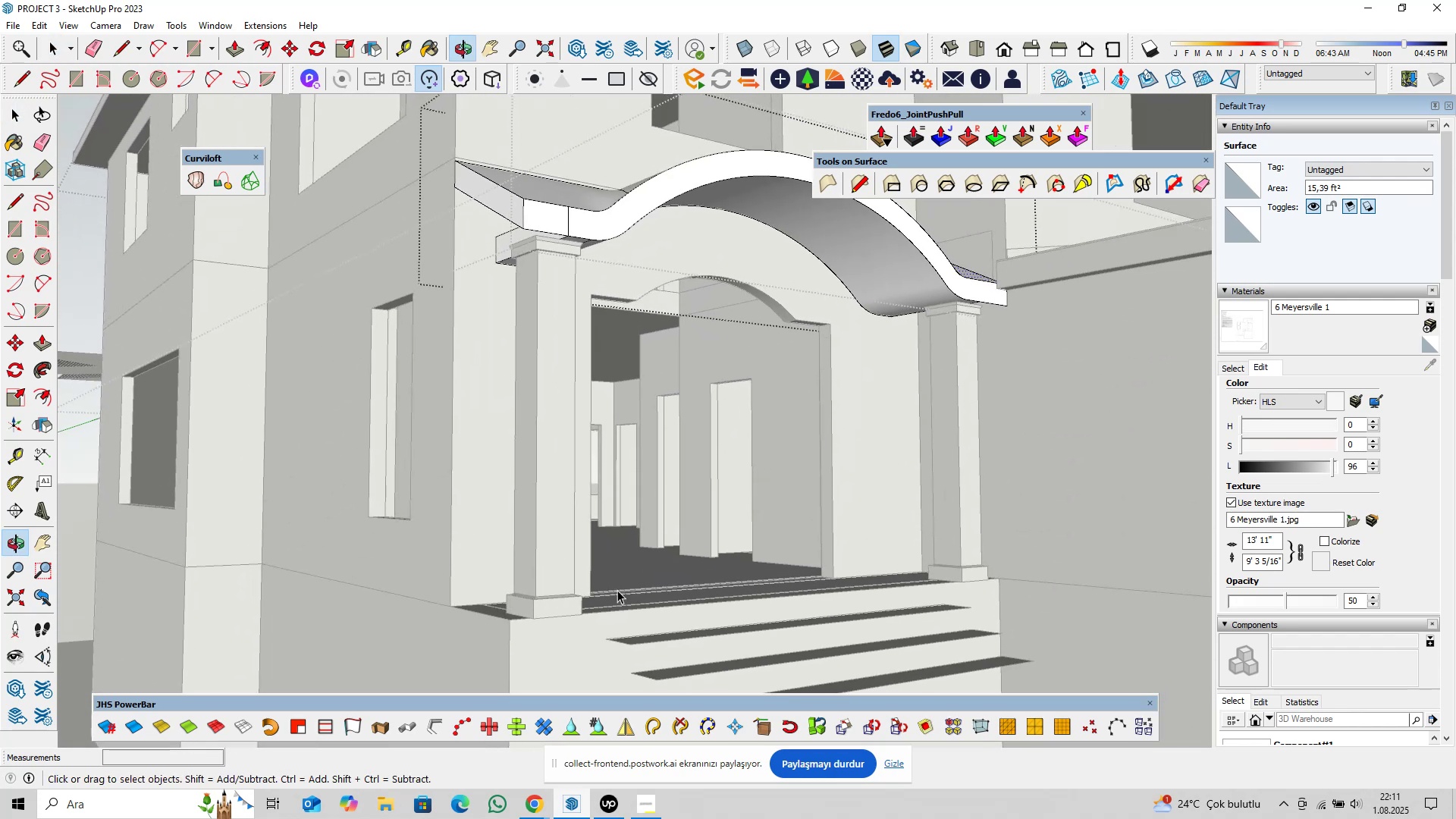 
hold_key(key=ShiftLeft, duration=0.37)
 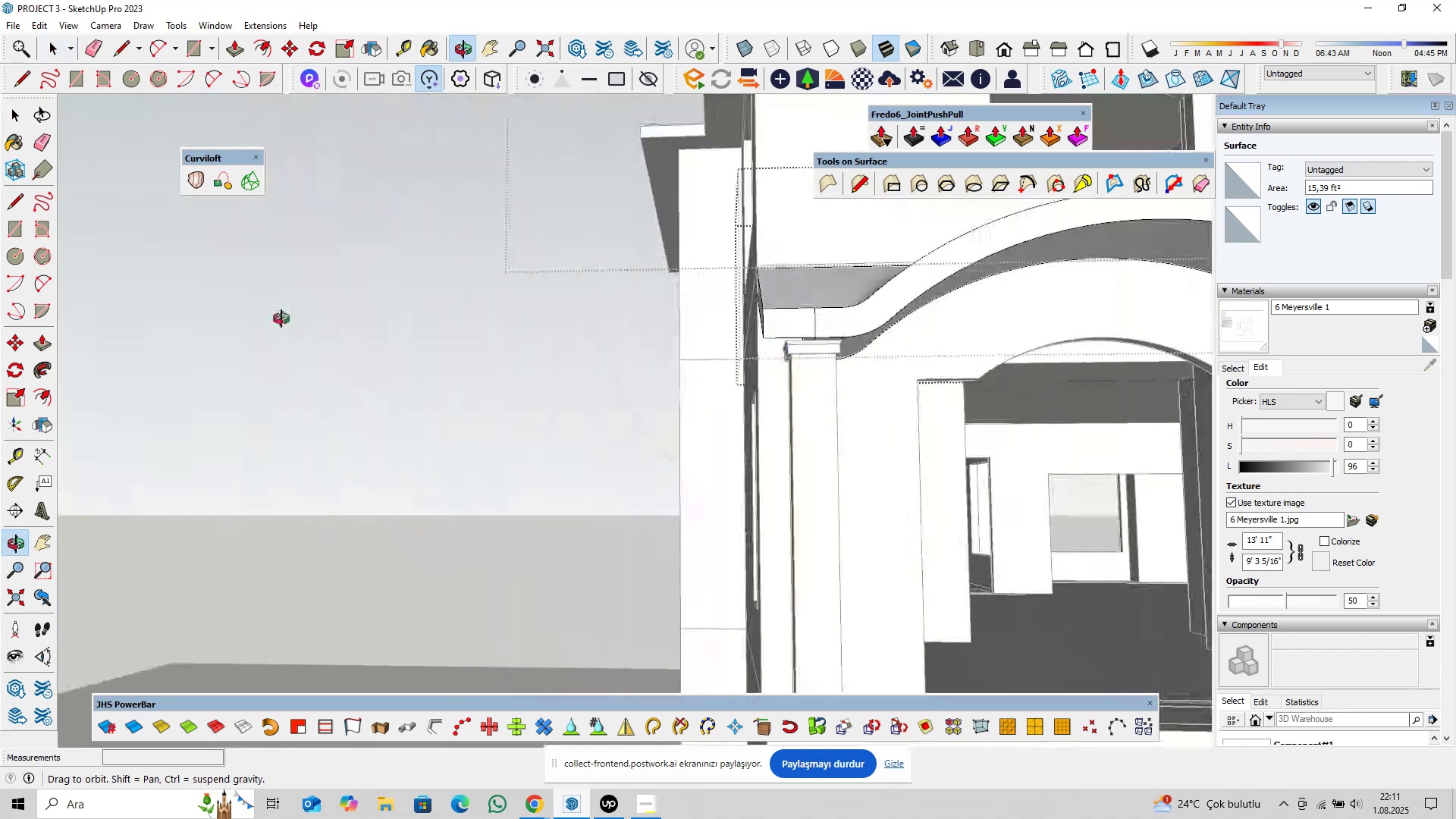 
hold_key(key=ShiftLeft, duration=0.46)
 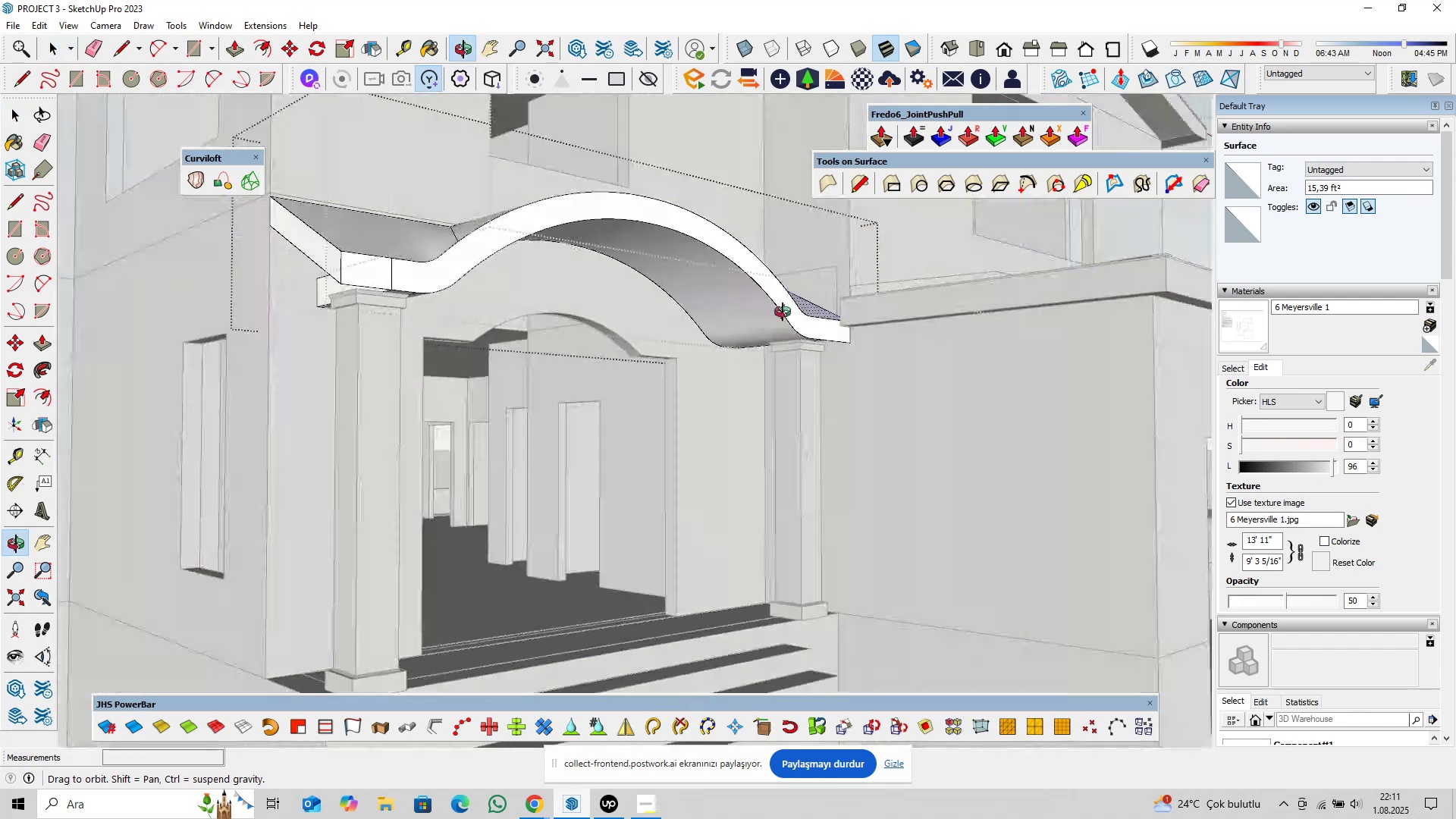 
hold_key(key=ShiftLeft, duration=0.47)
 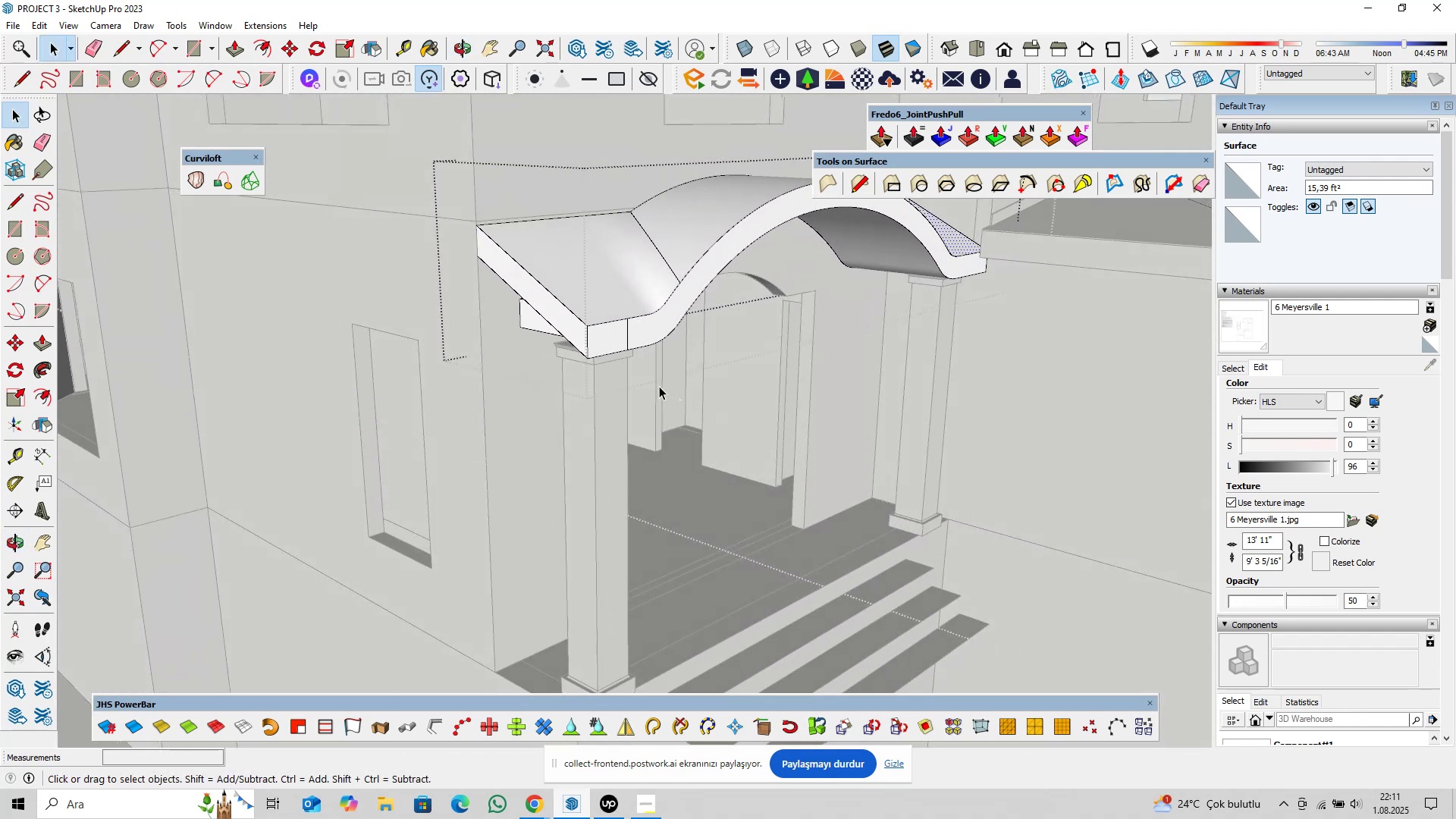 
scroll: coordinate [640, 374], scroll_direction: down, amount: 5.0
 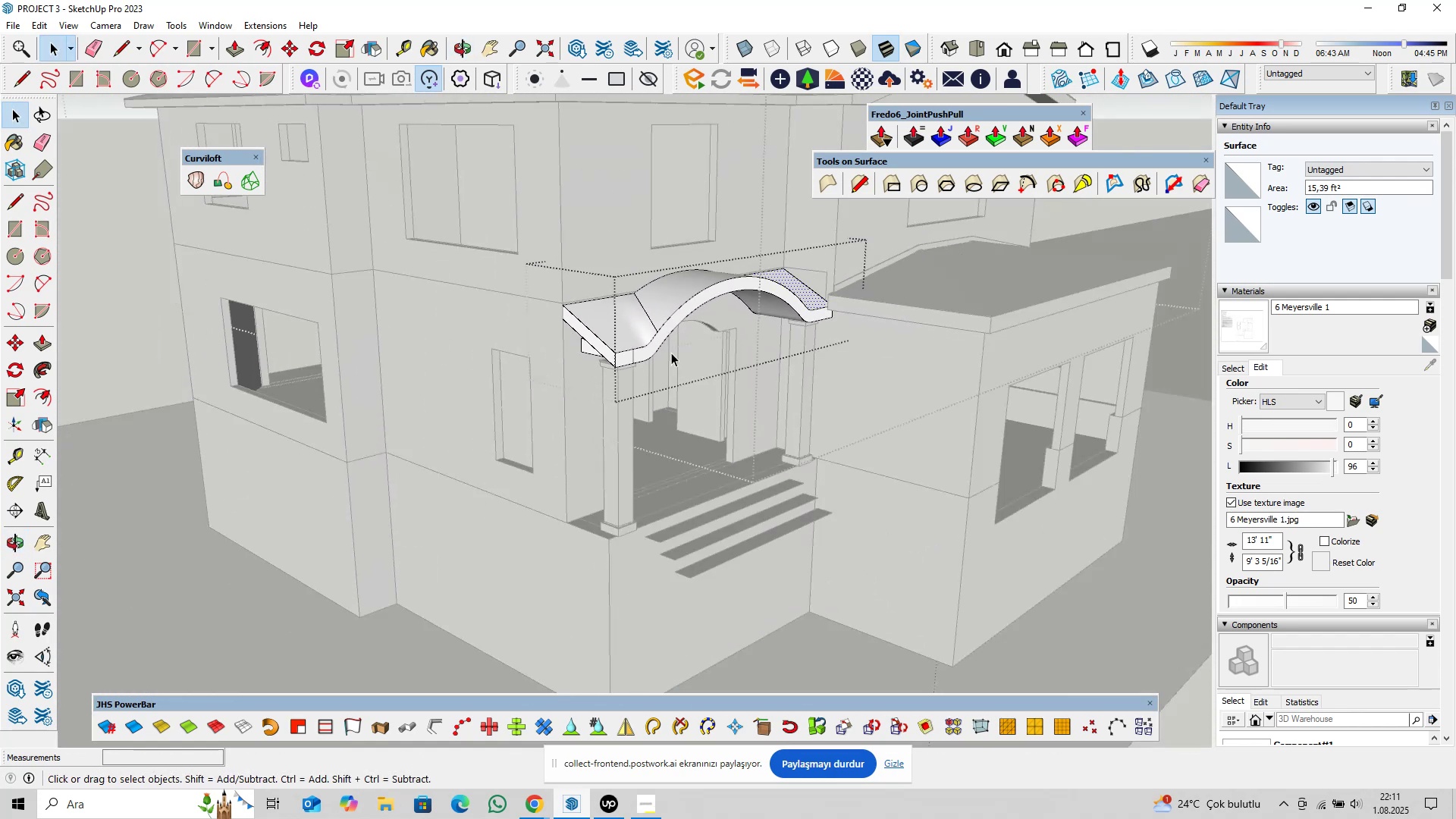 
key(Shift+ShiftLeft)
 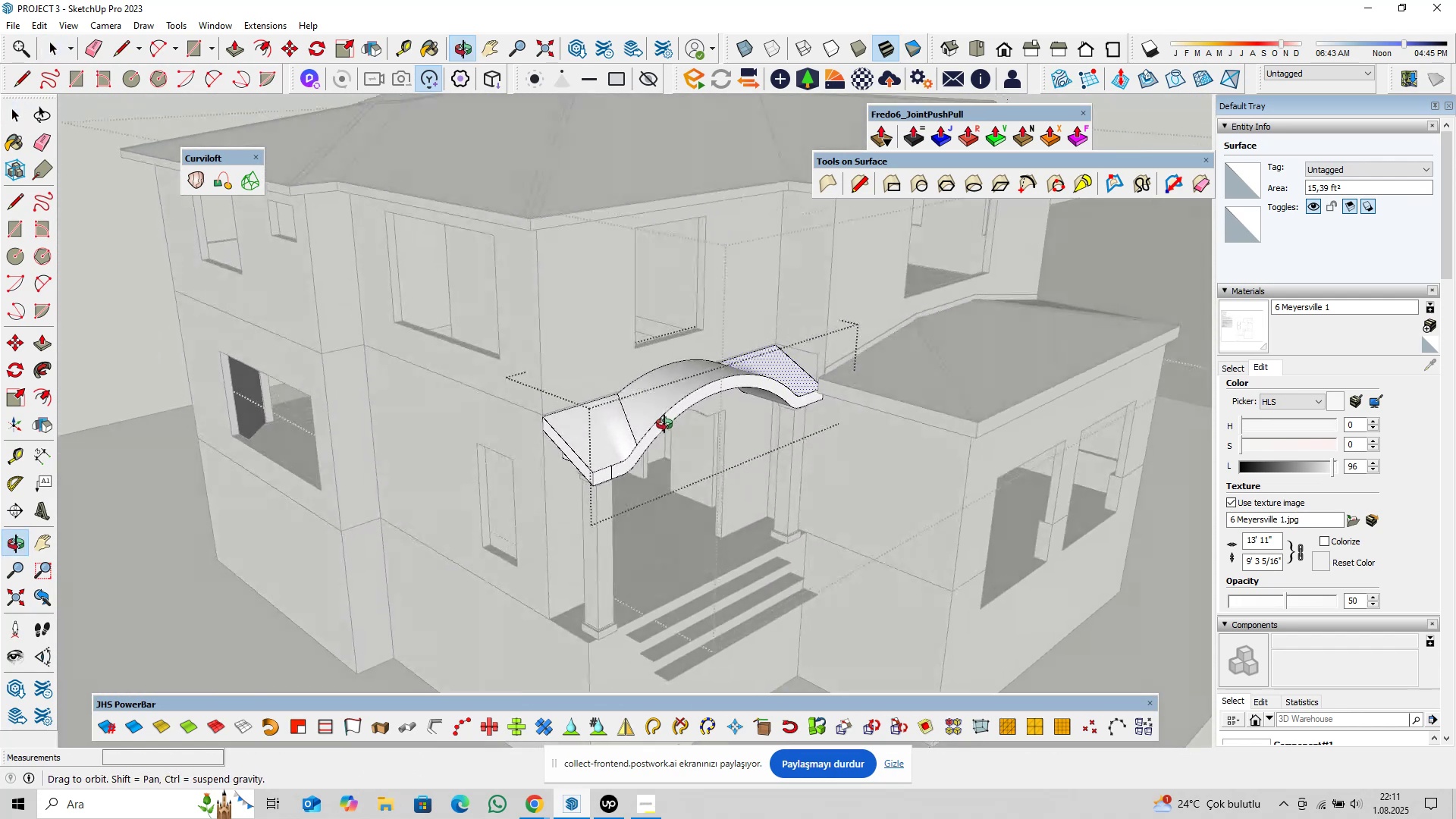 
scroll: coordinate [634, 425], scroll_direction: up, amount: 5.0
 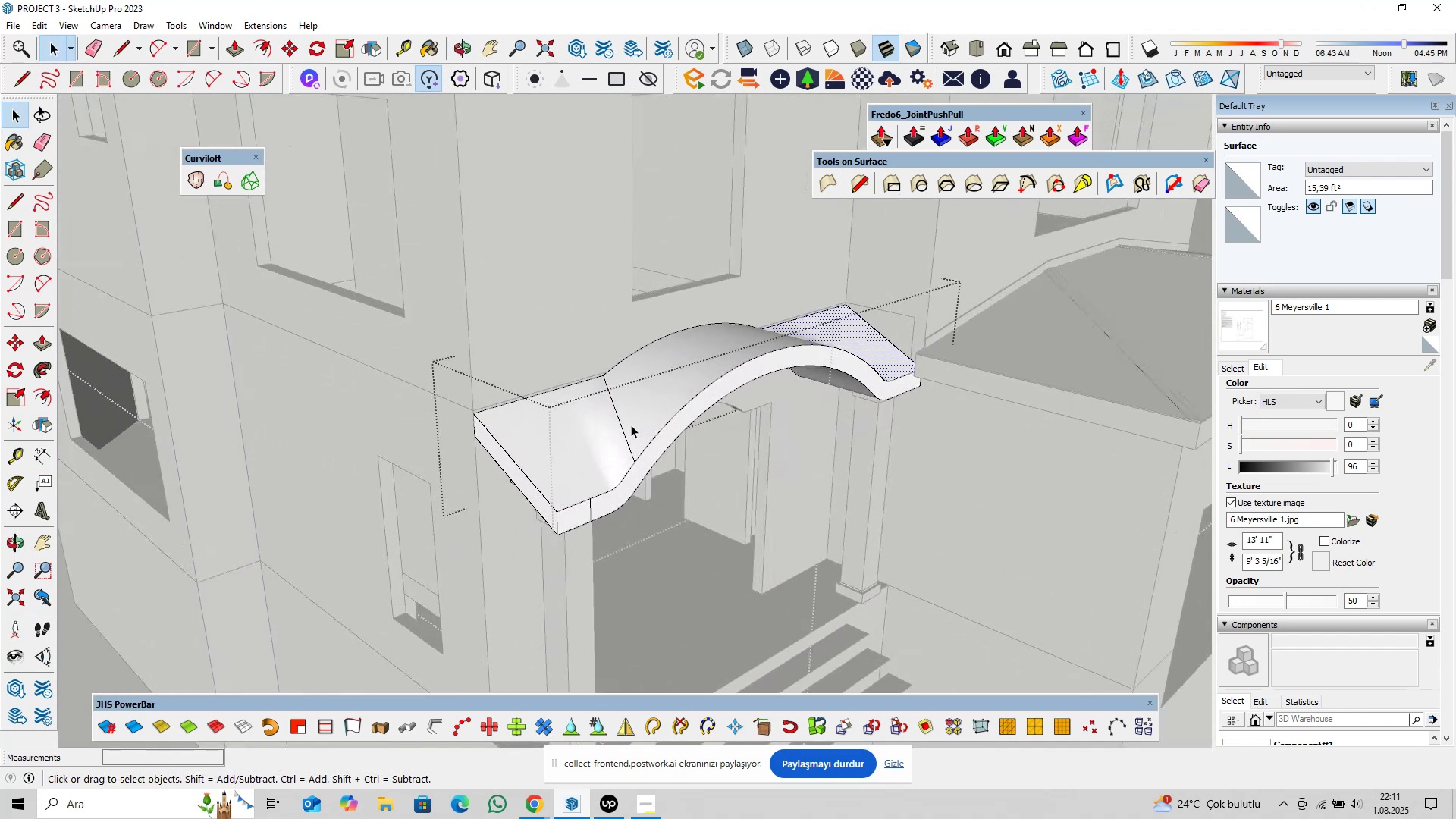 
key(Control+S)
 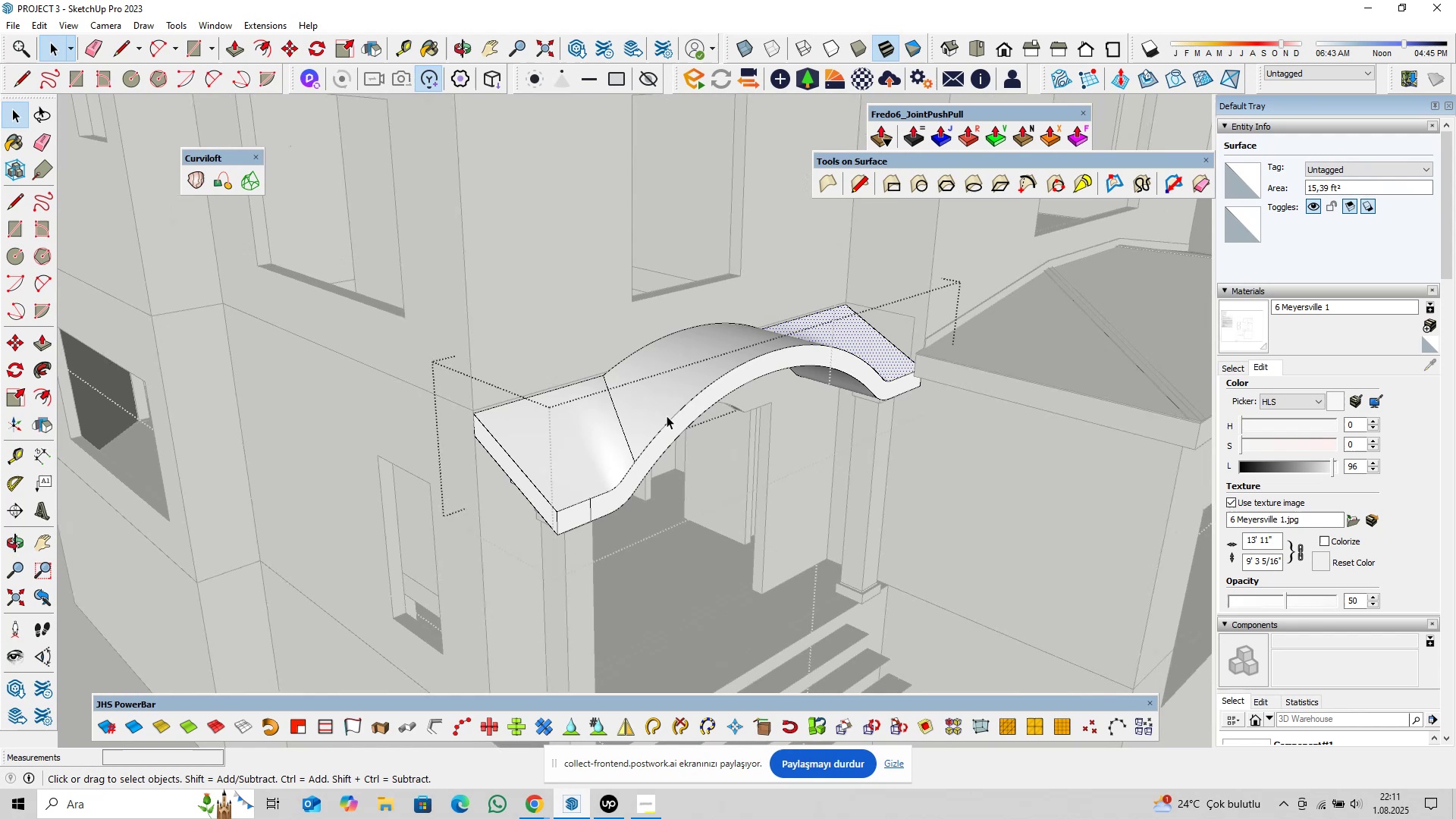 
scroll: coordinate [693, 544], scroll_direction: up, amount: 7.0
 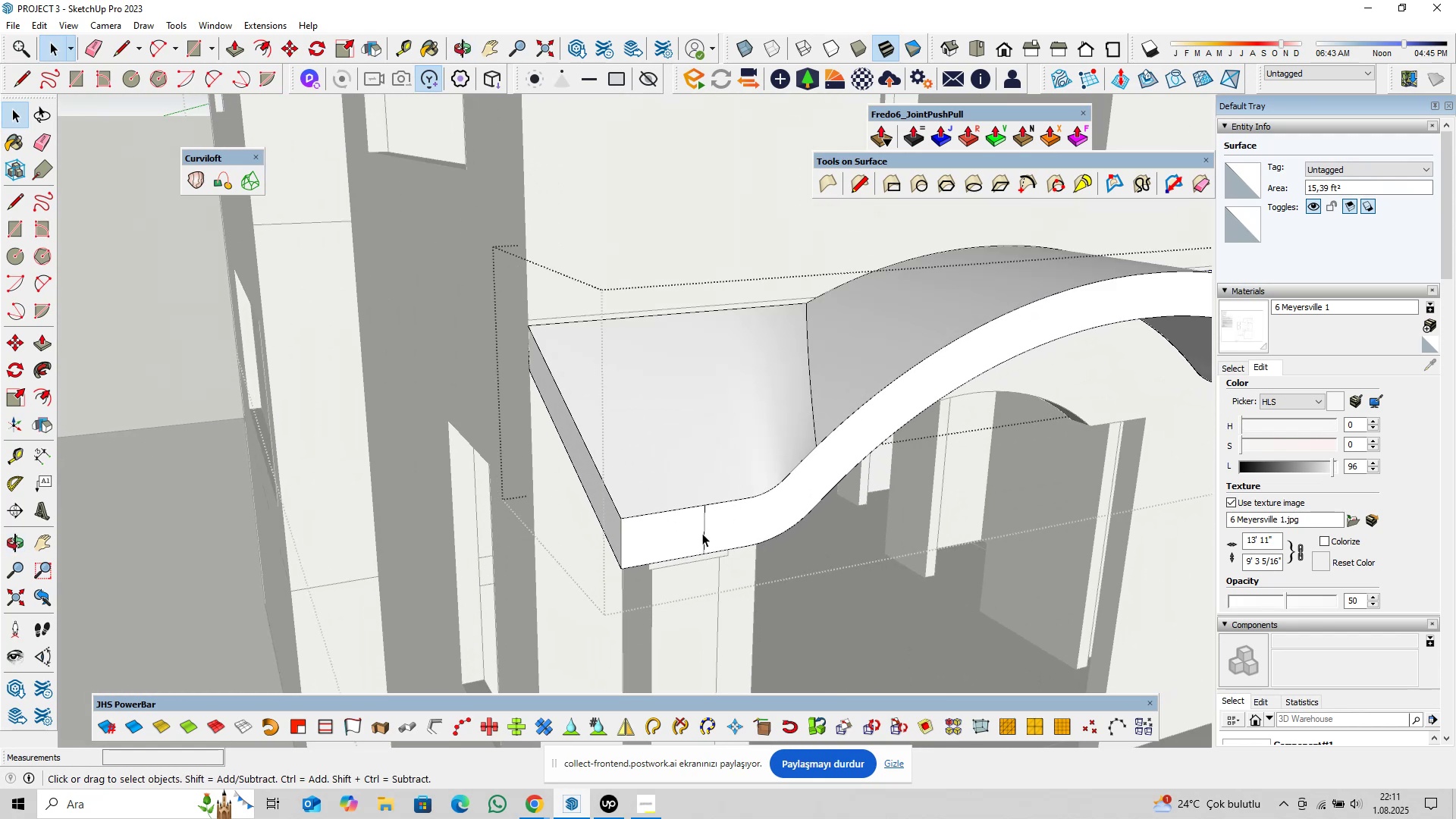 
left_click([702, 533])
 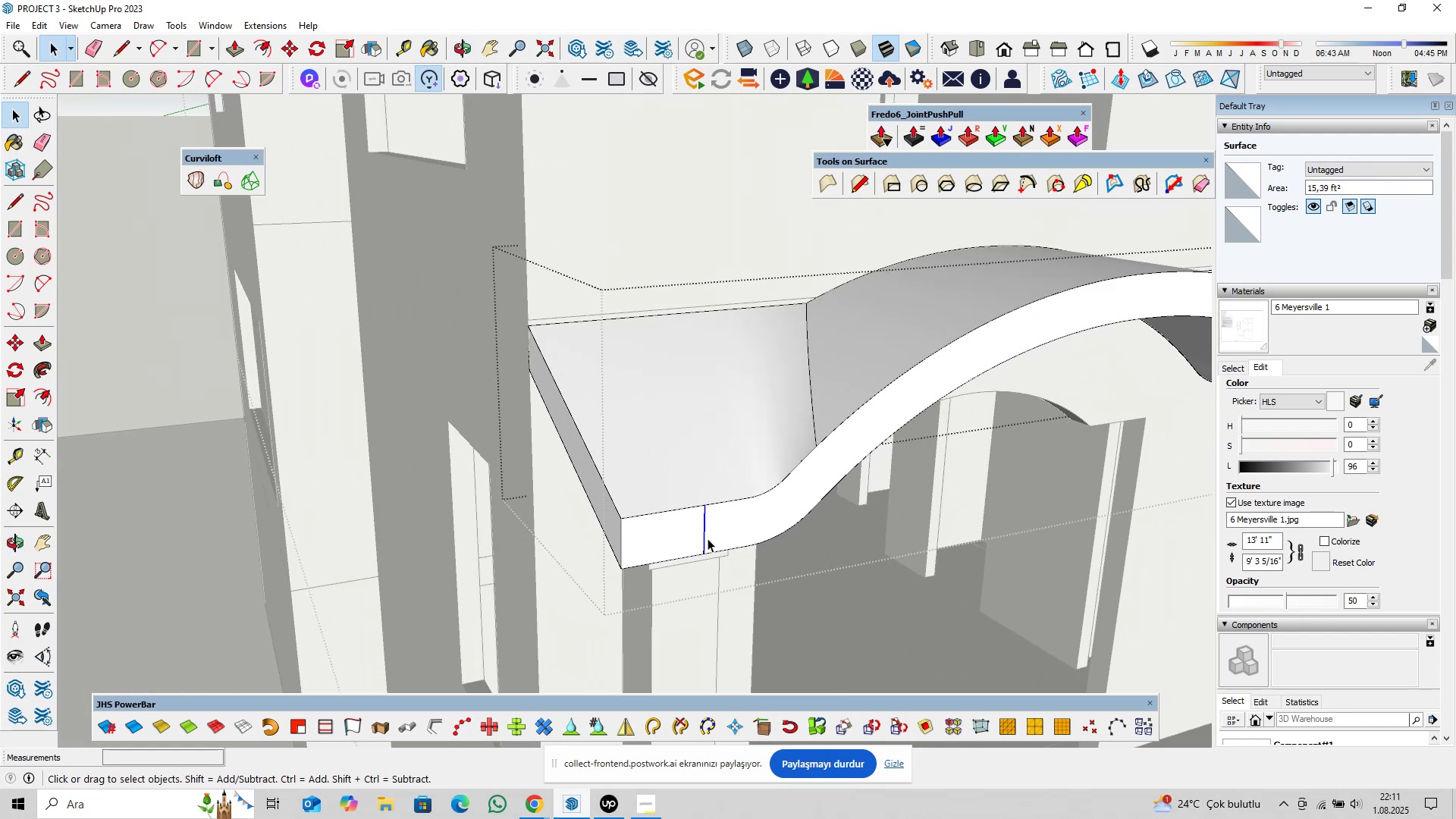 
key(Shift+ShiftLeft)
 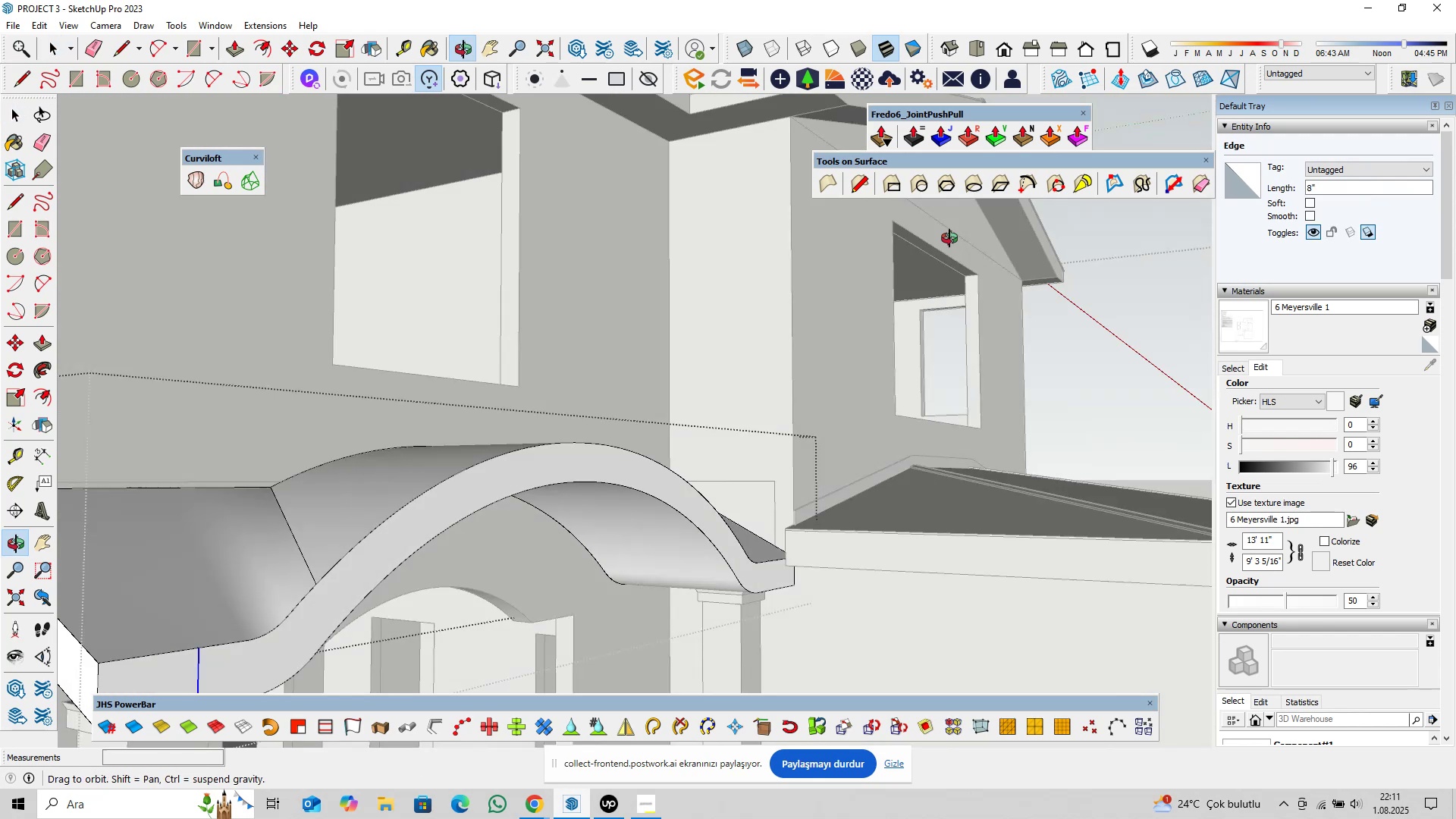 
hold_key(key=ShiftLeft, duration=0.65)
 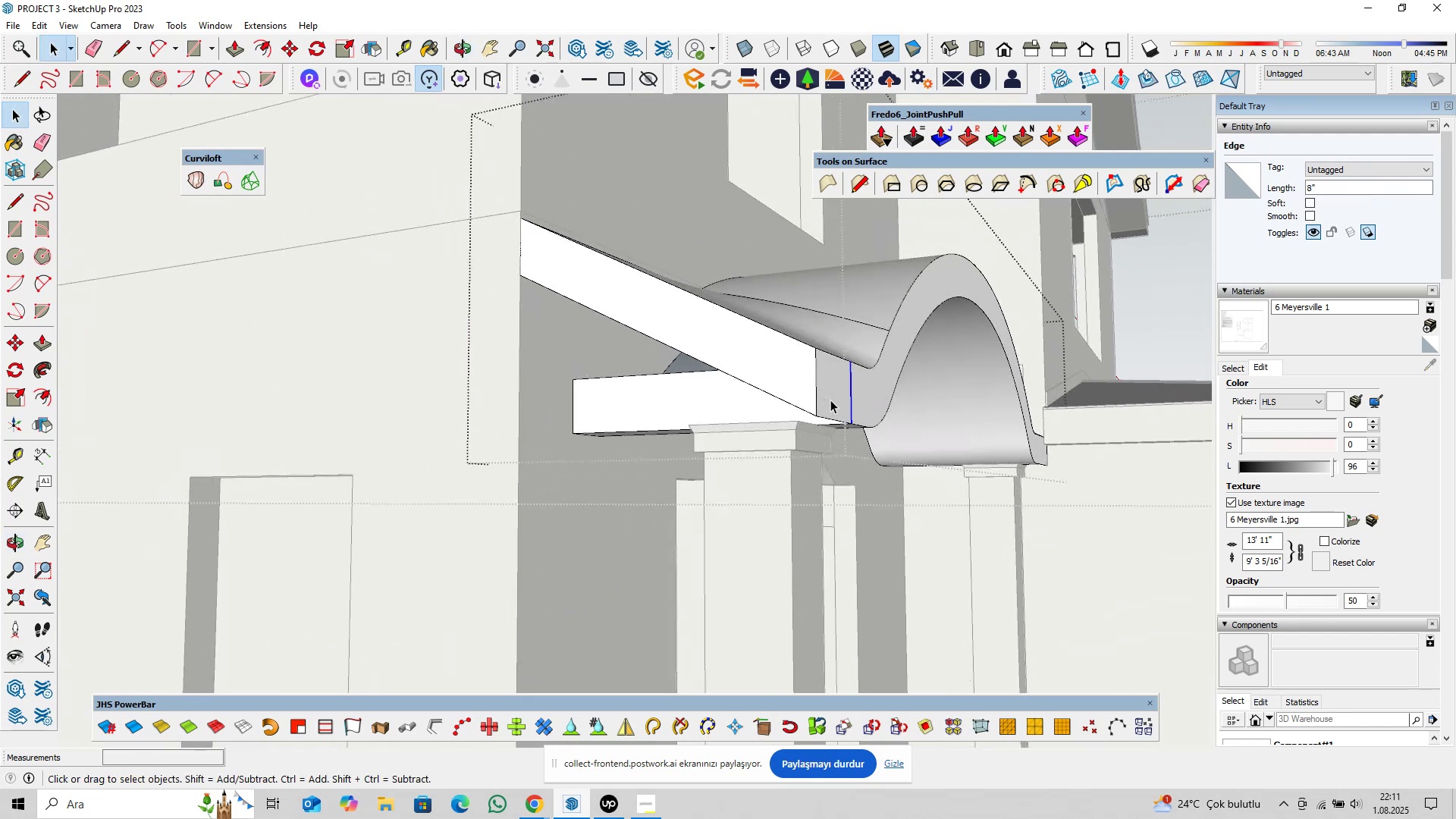 
scroll: coordinate [829, 394], scroll_direction: up, amount: 5.0
 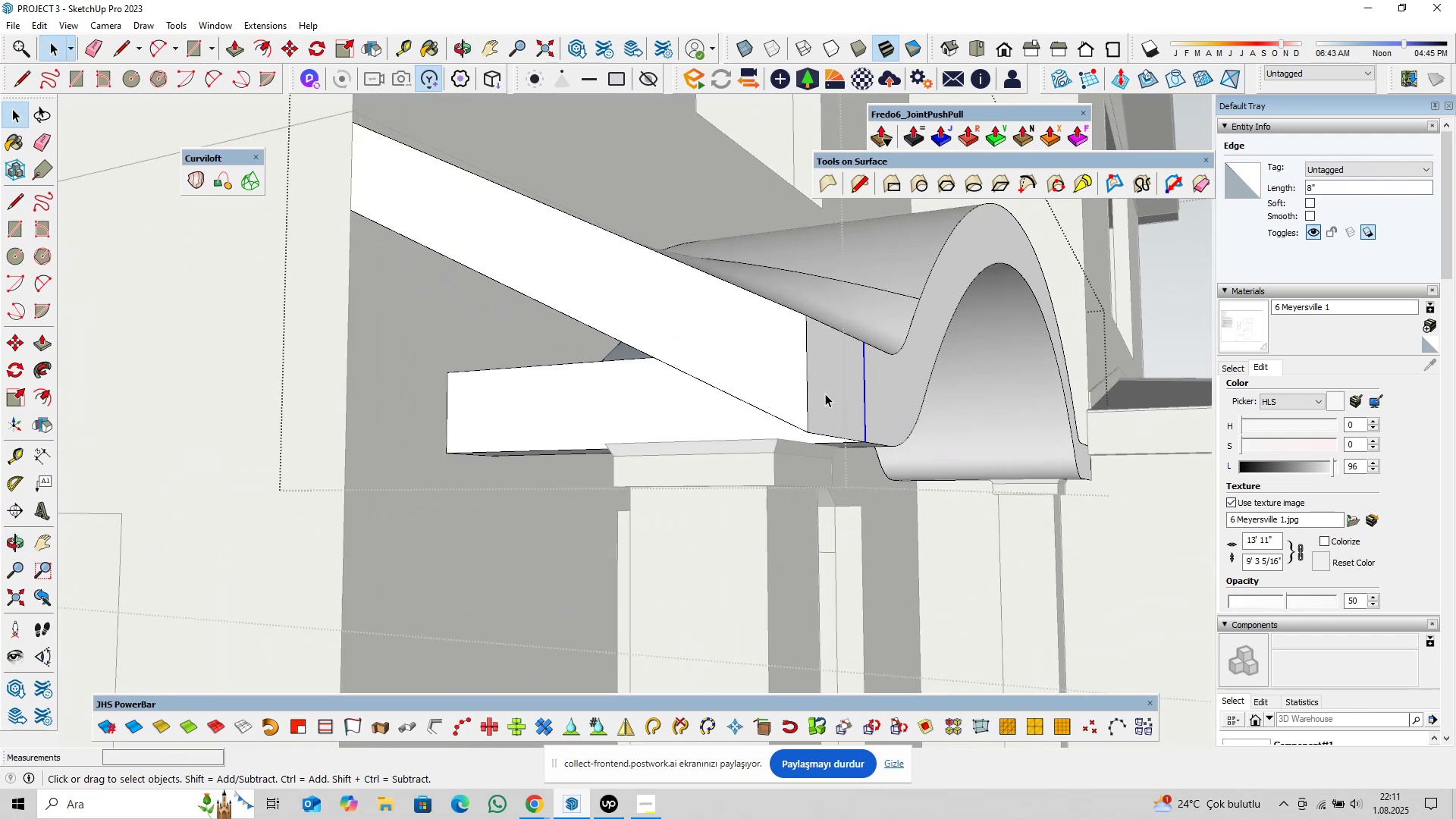 
key(Delete)
 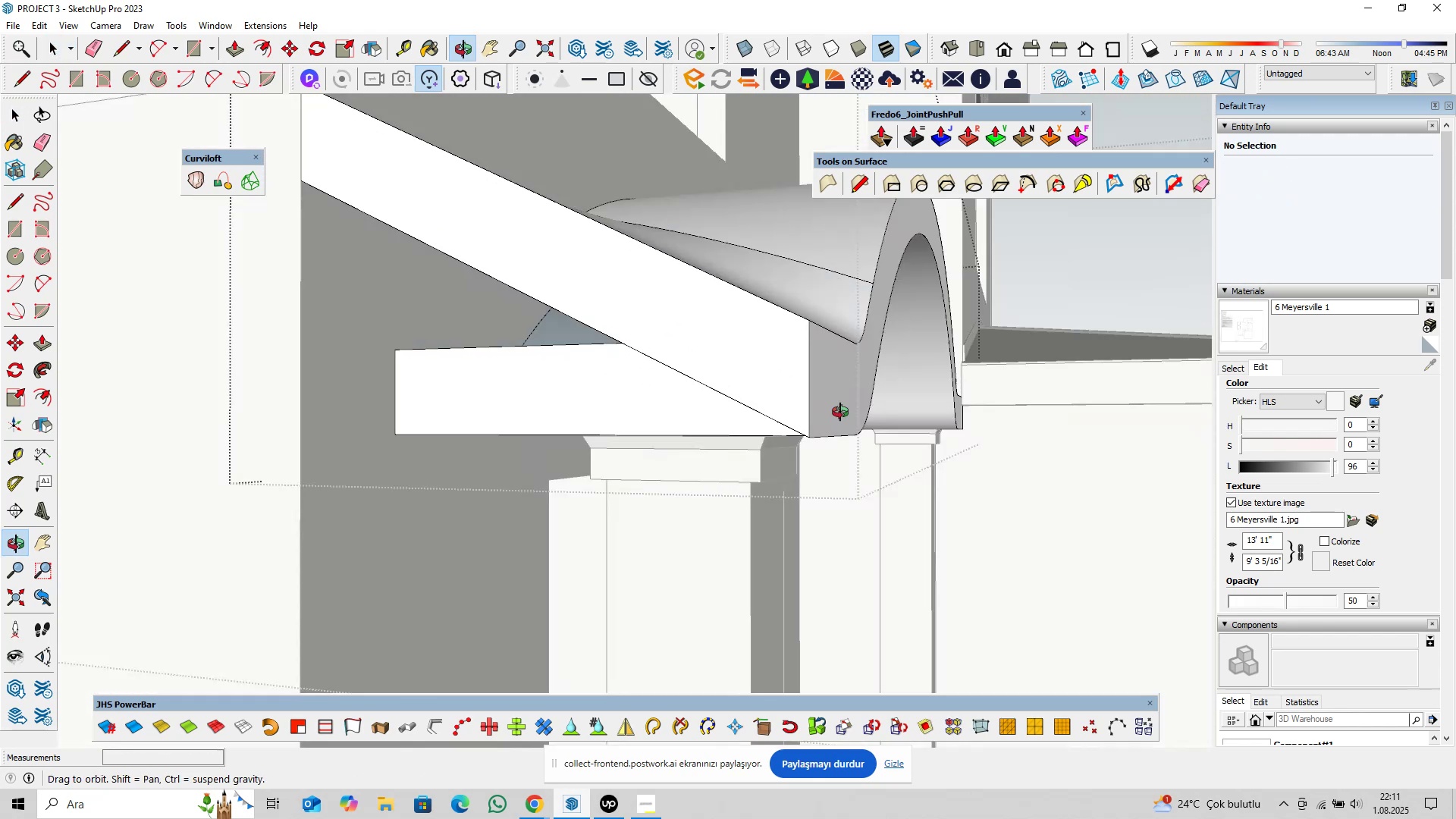 
scroll: coordinate [729, 416], scroll_direction: down, amount: 13.0
 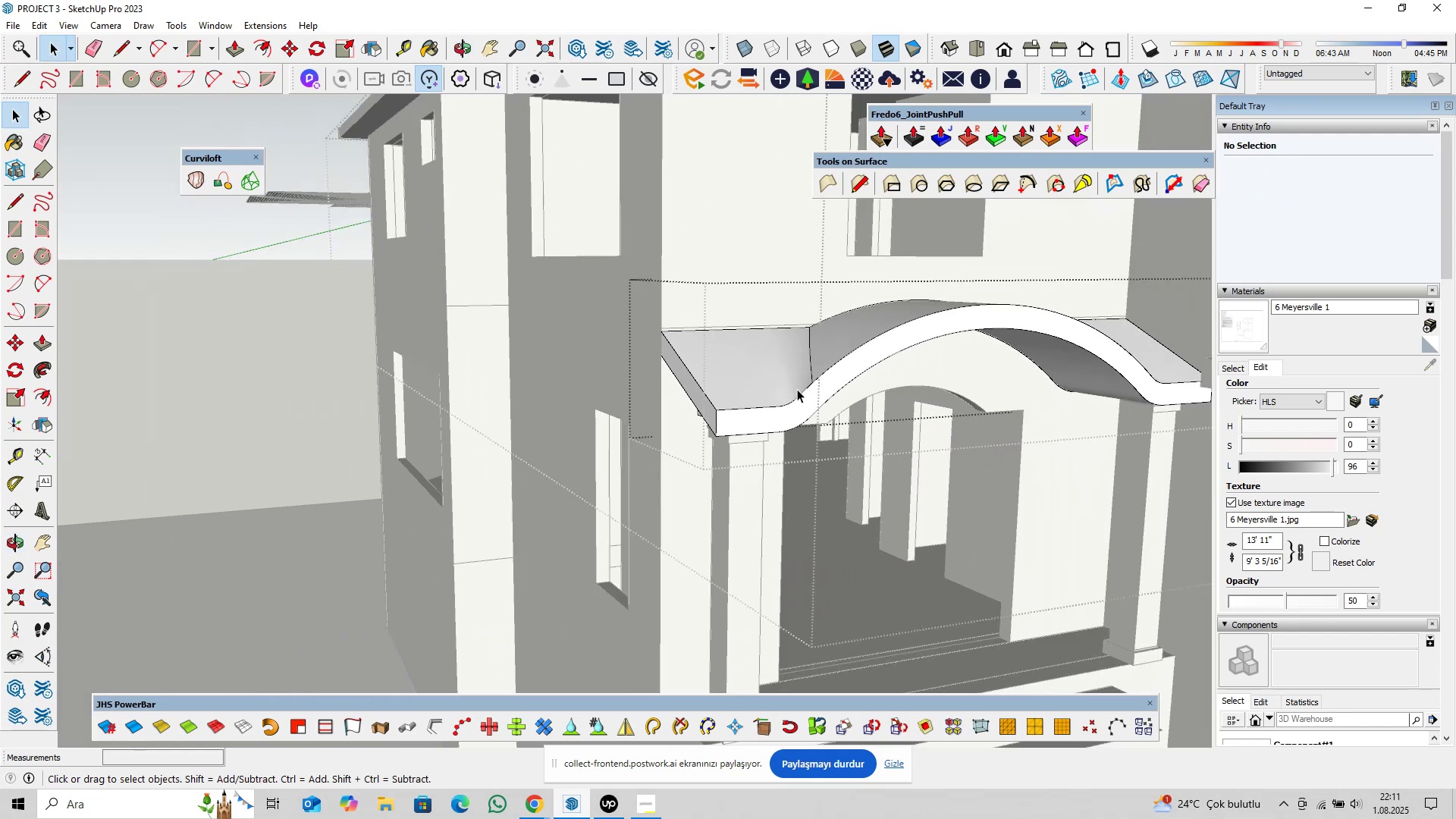 
hold_key(key=ShiftLeft, duration=0.32)
 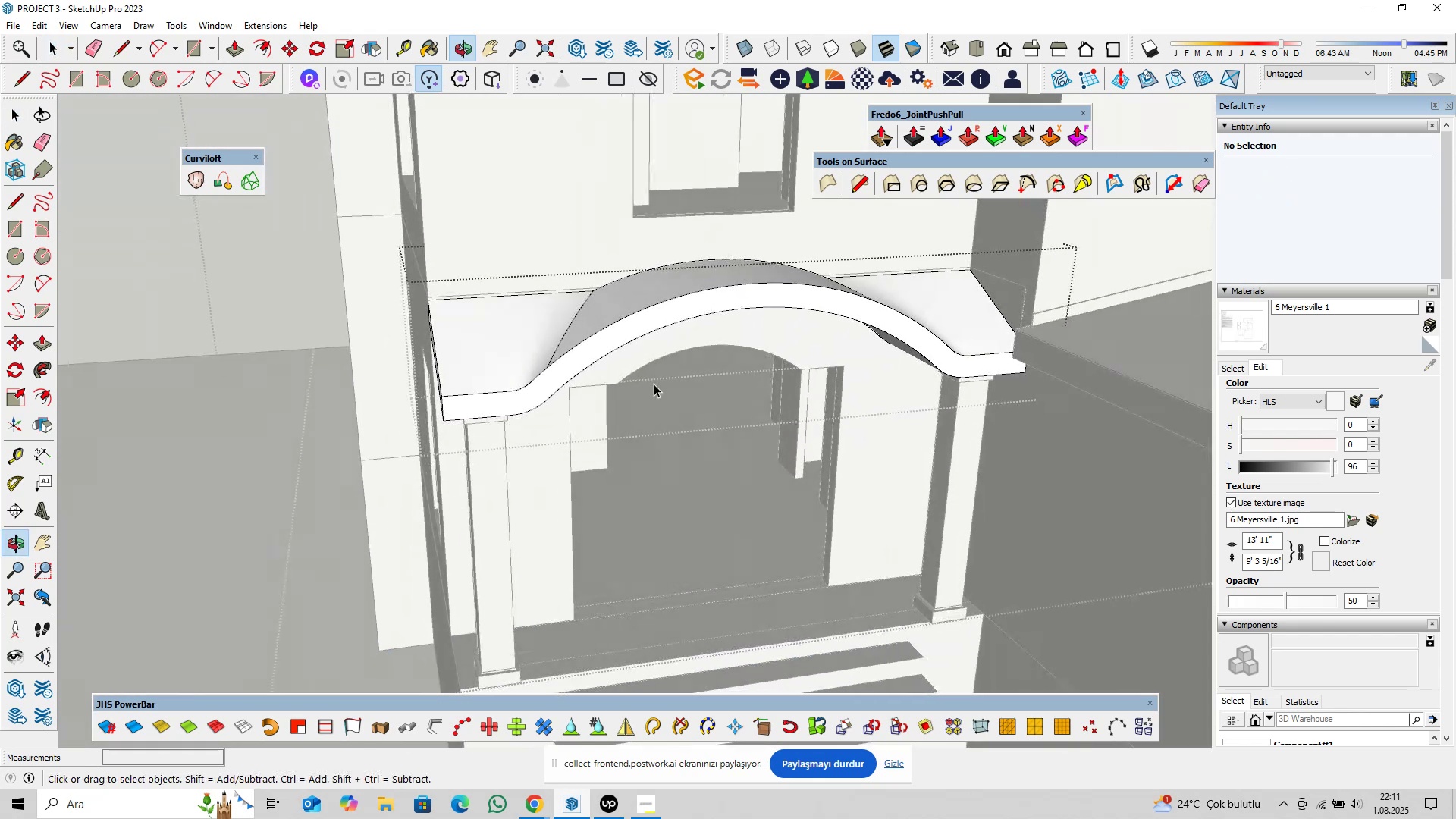 
scroll: coordinate [752, 359], scroll_direction: down, amount: 5.0
 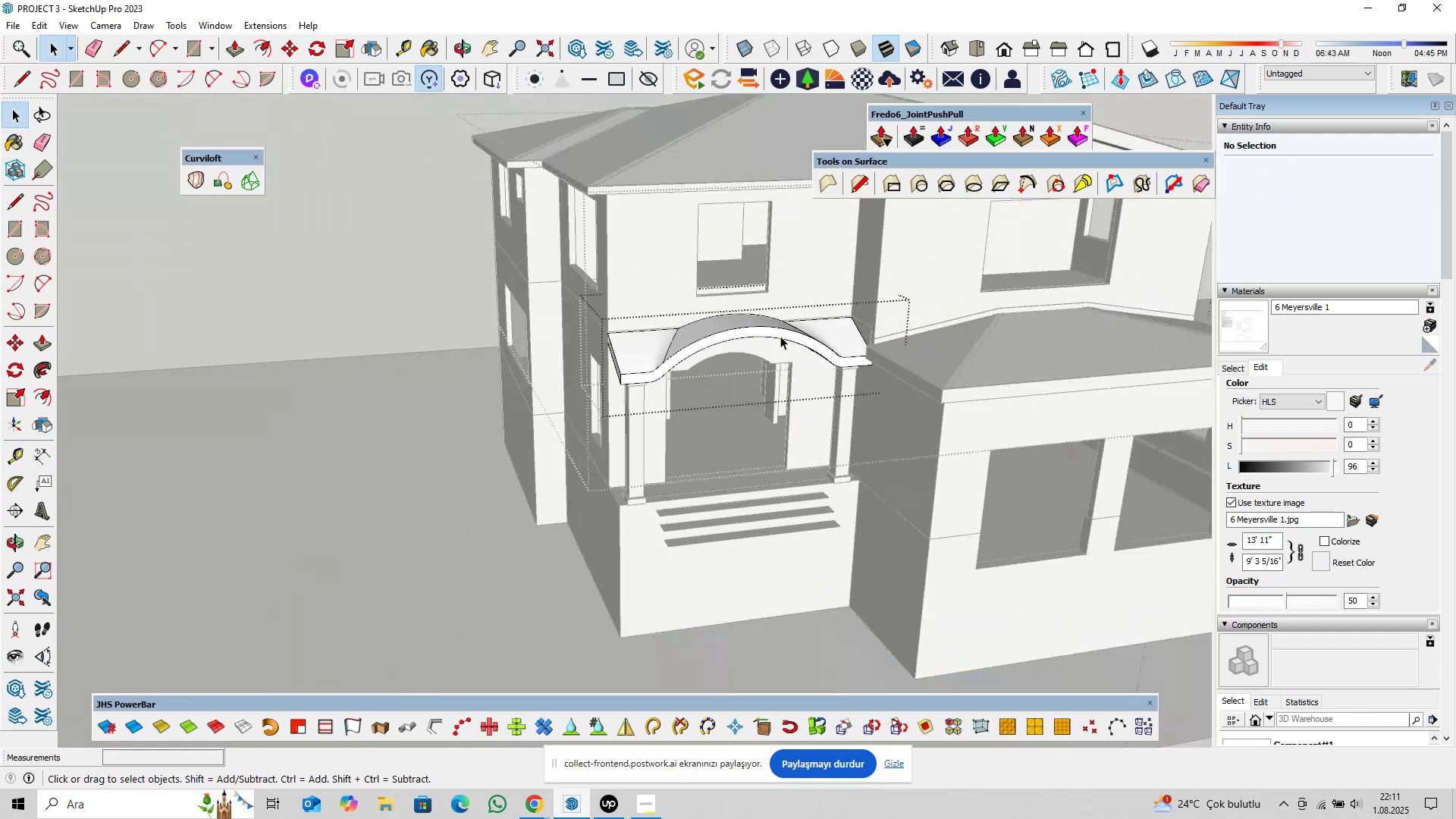 
key(Shift+ShiftLeft)
 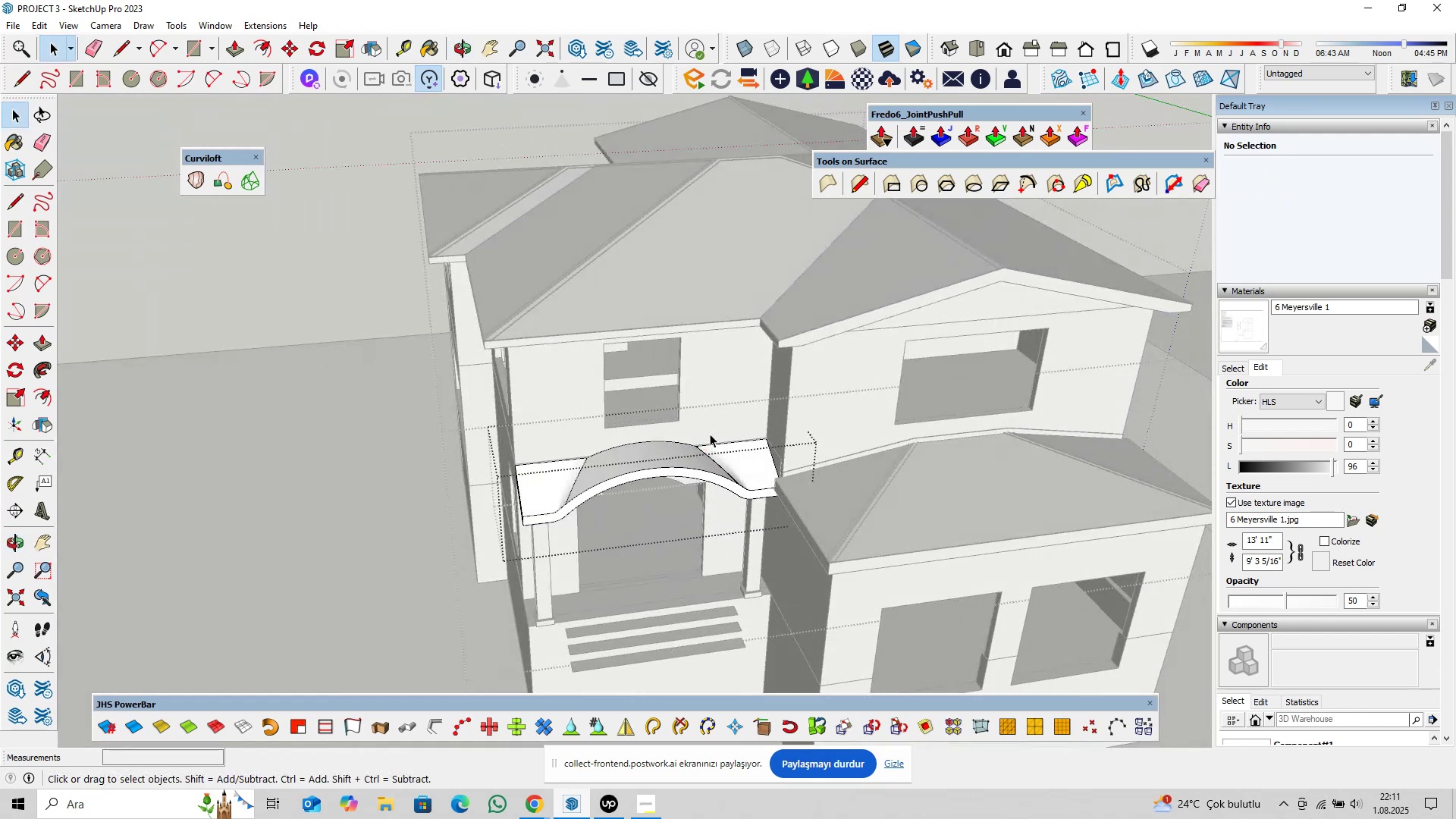 
key(Escape)
 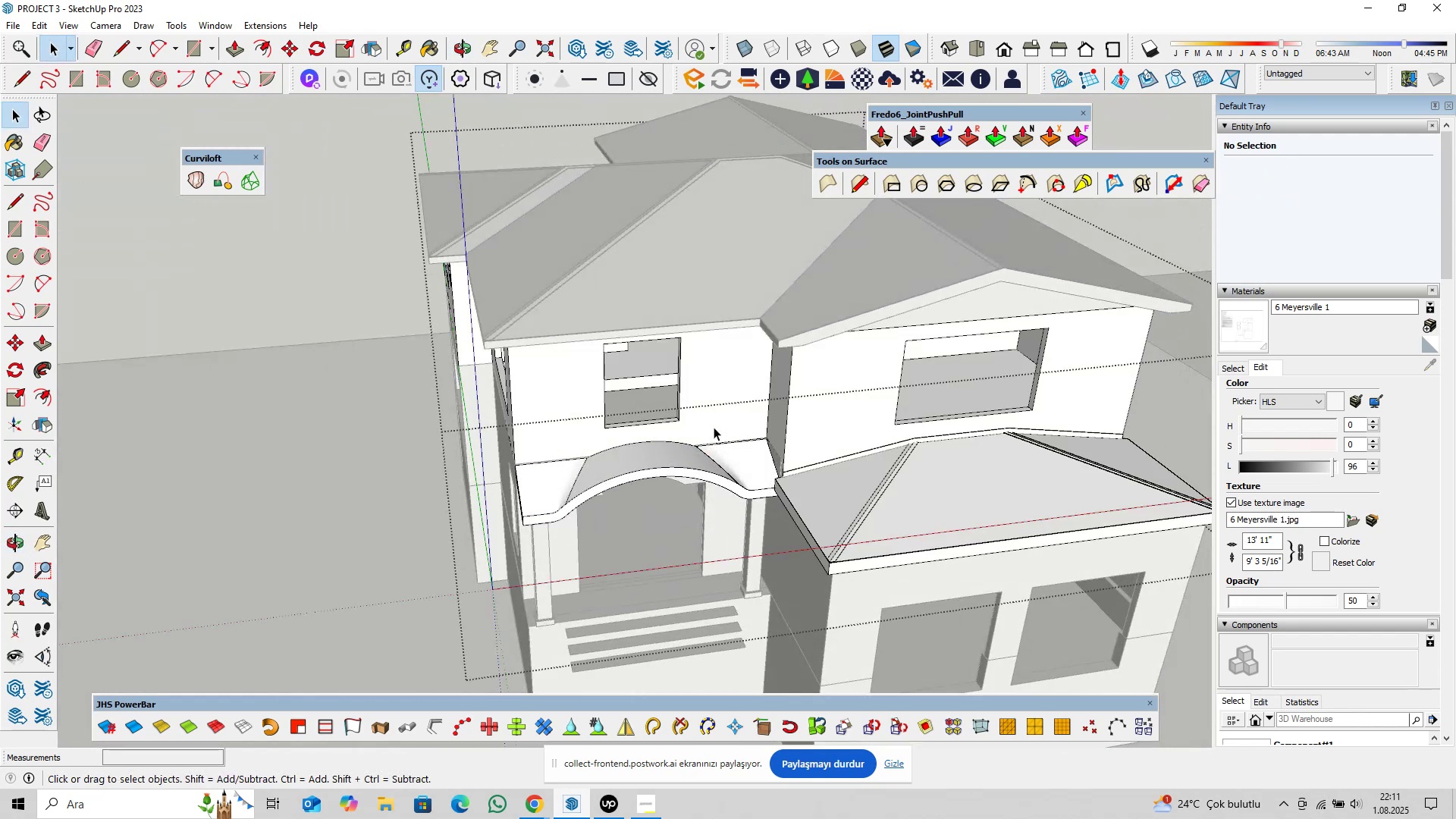 
key(Escape)
 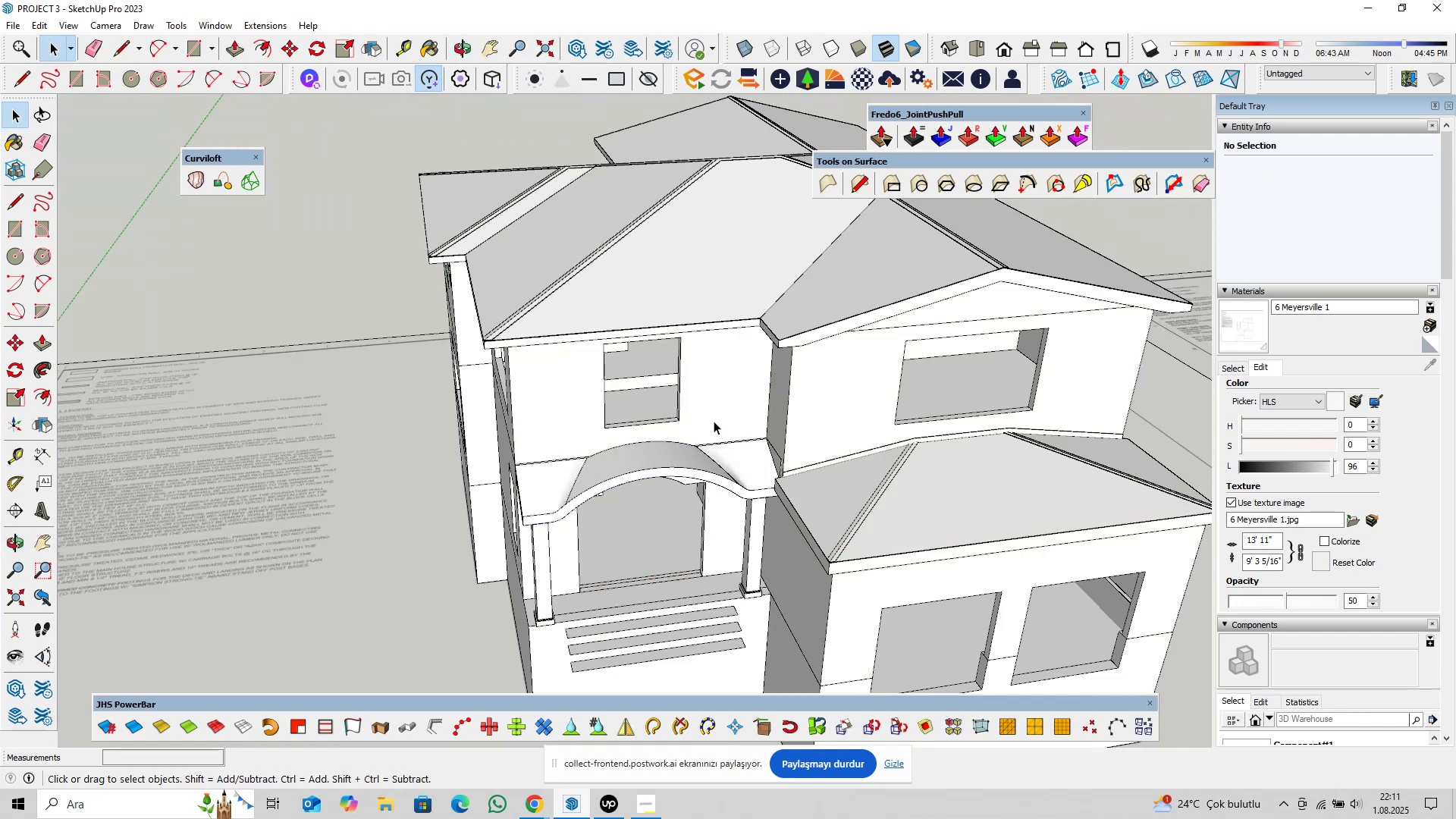 
key(Escape)
 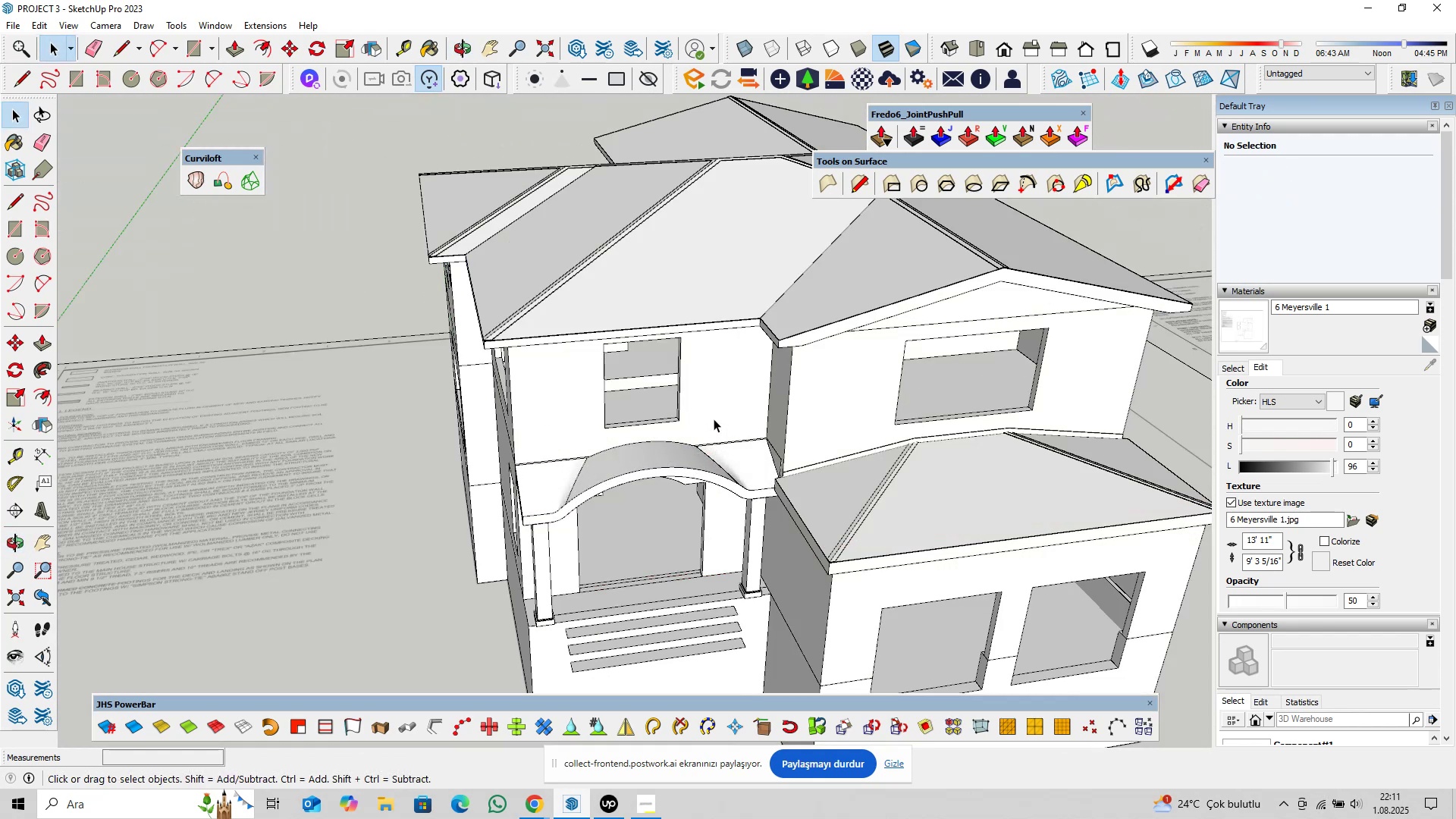 
scroll: coordinate [721, 435], scroll_direction: down, amount: 5.0
 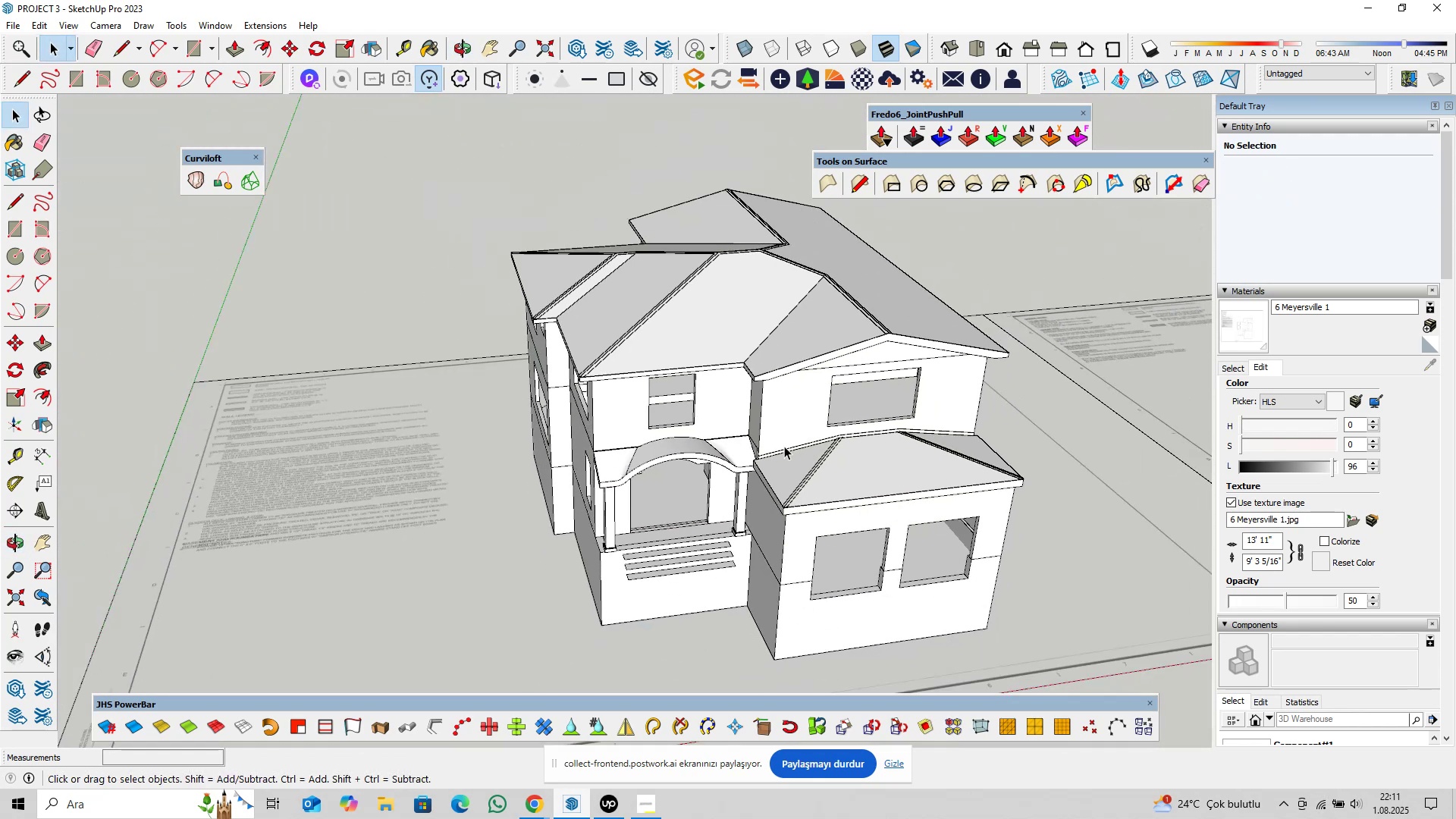 
key(Shift+ShiftLeft)
 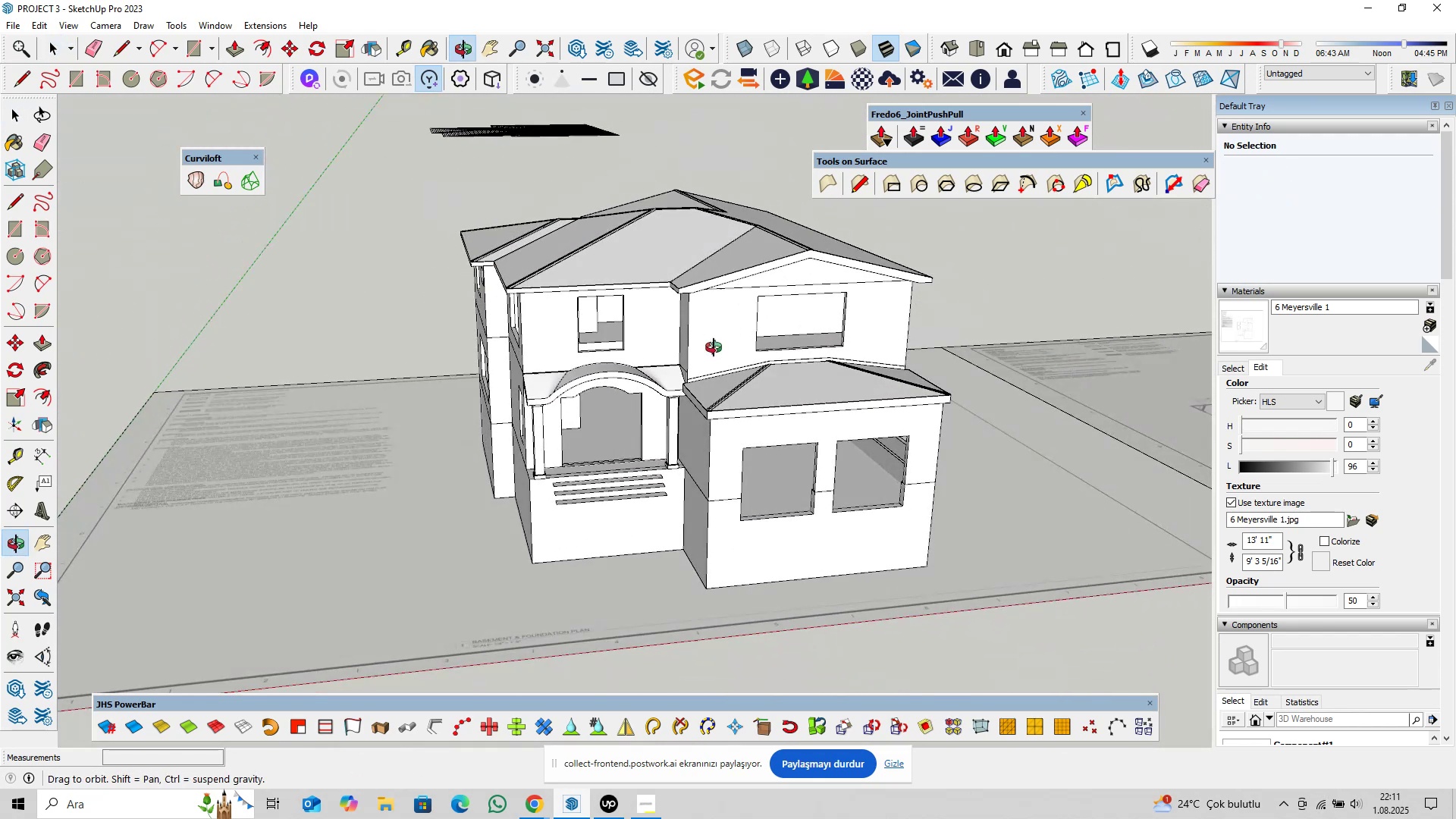 
key(Control+S)
 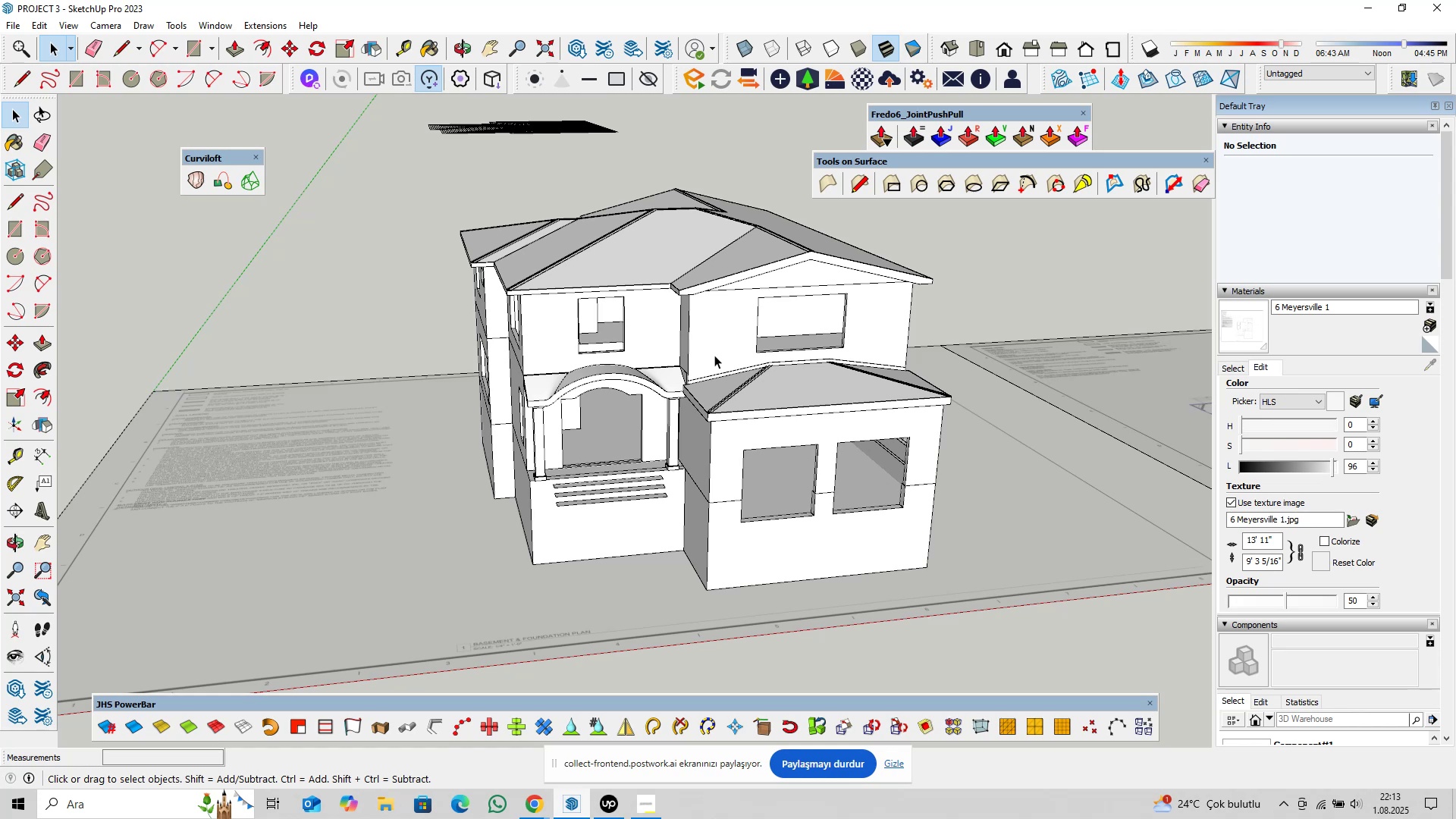 
wait(122.86)
 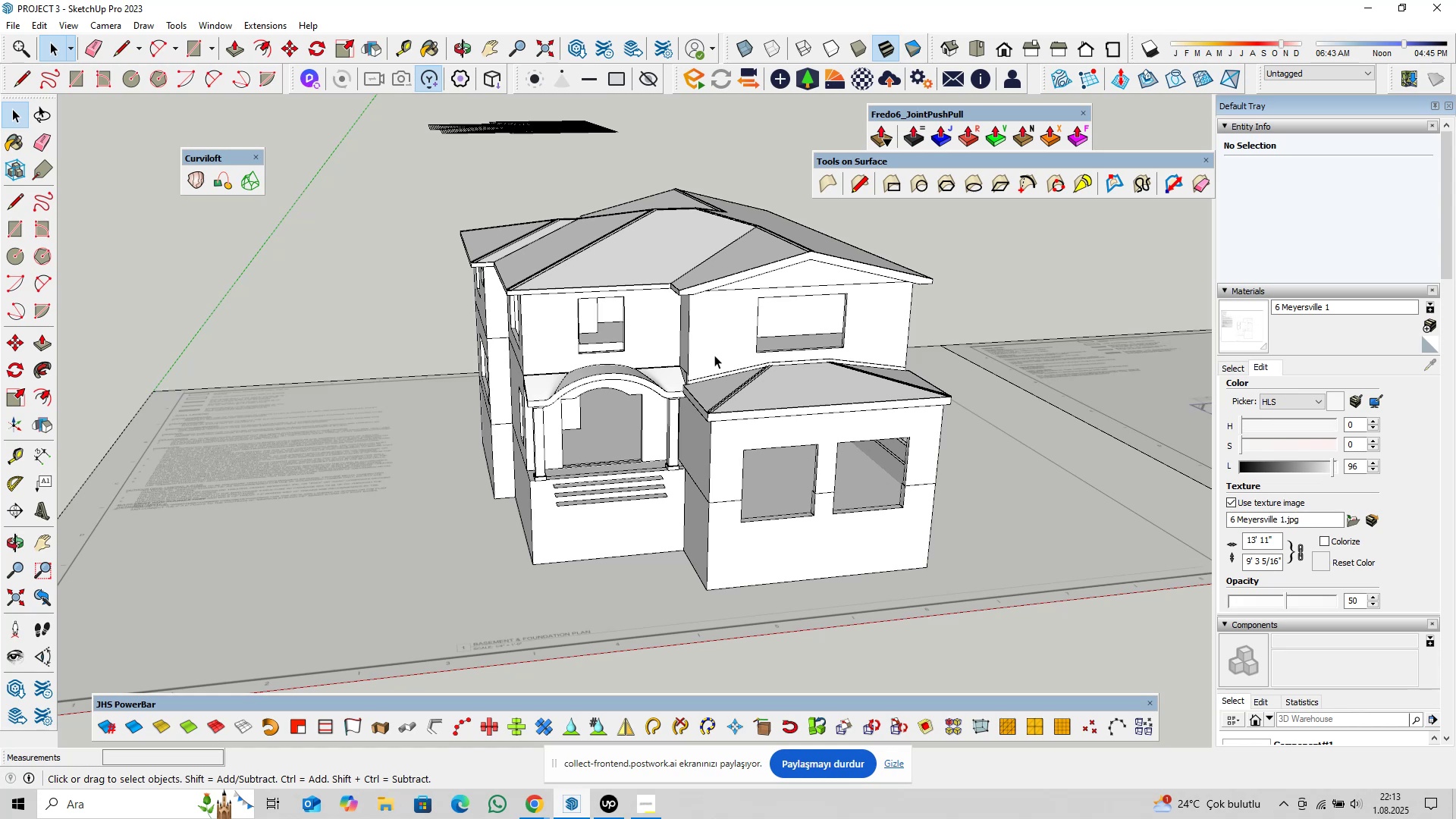 
scroll: coordinate [585, 402], scroll_direction: up, amount: 11.0
 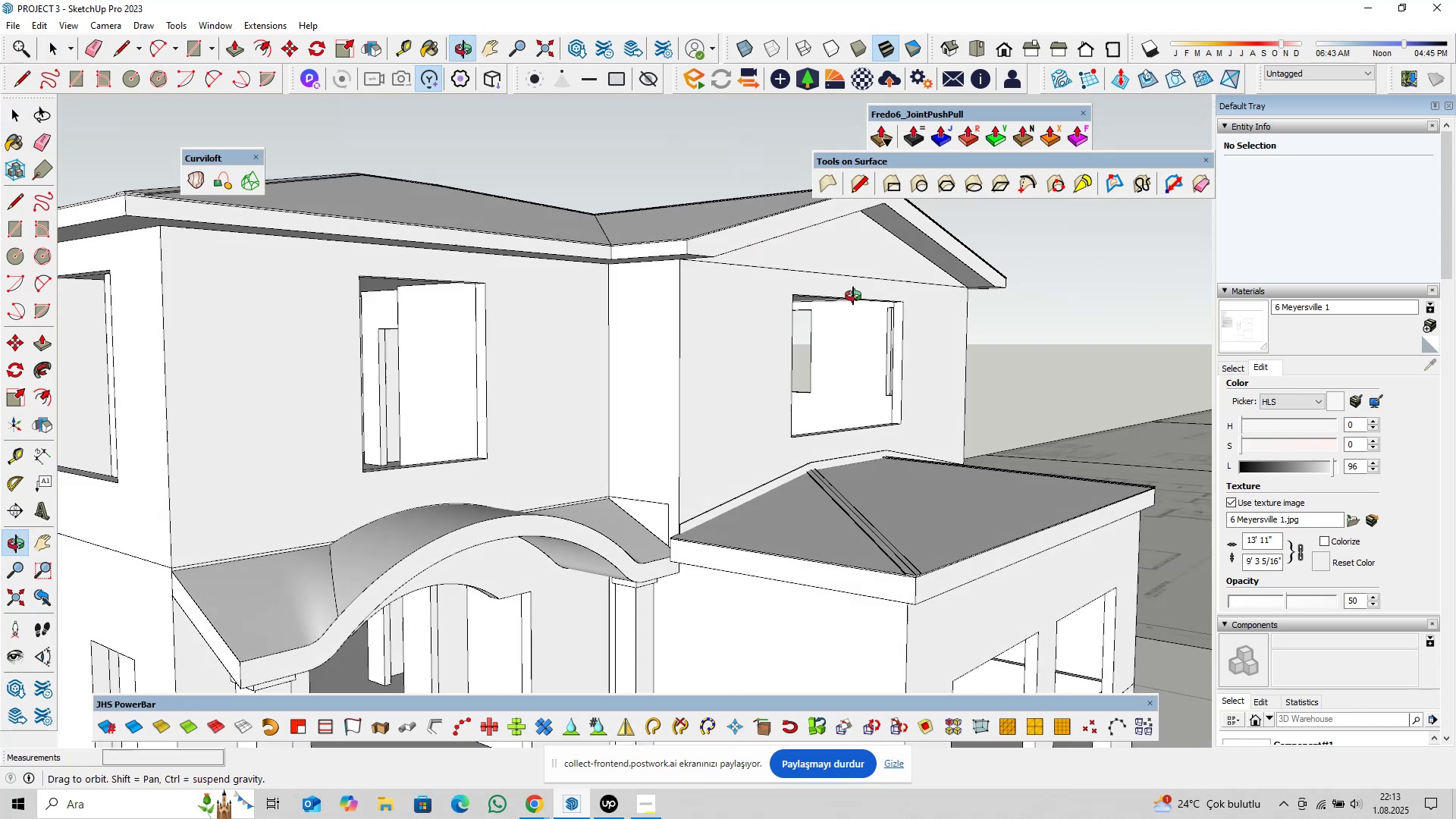 
hold_key(key=ShiftLeft, duration=0.55)
 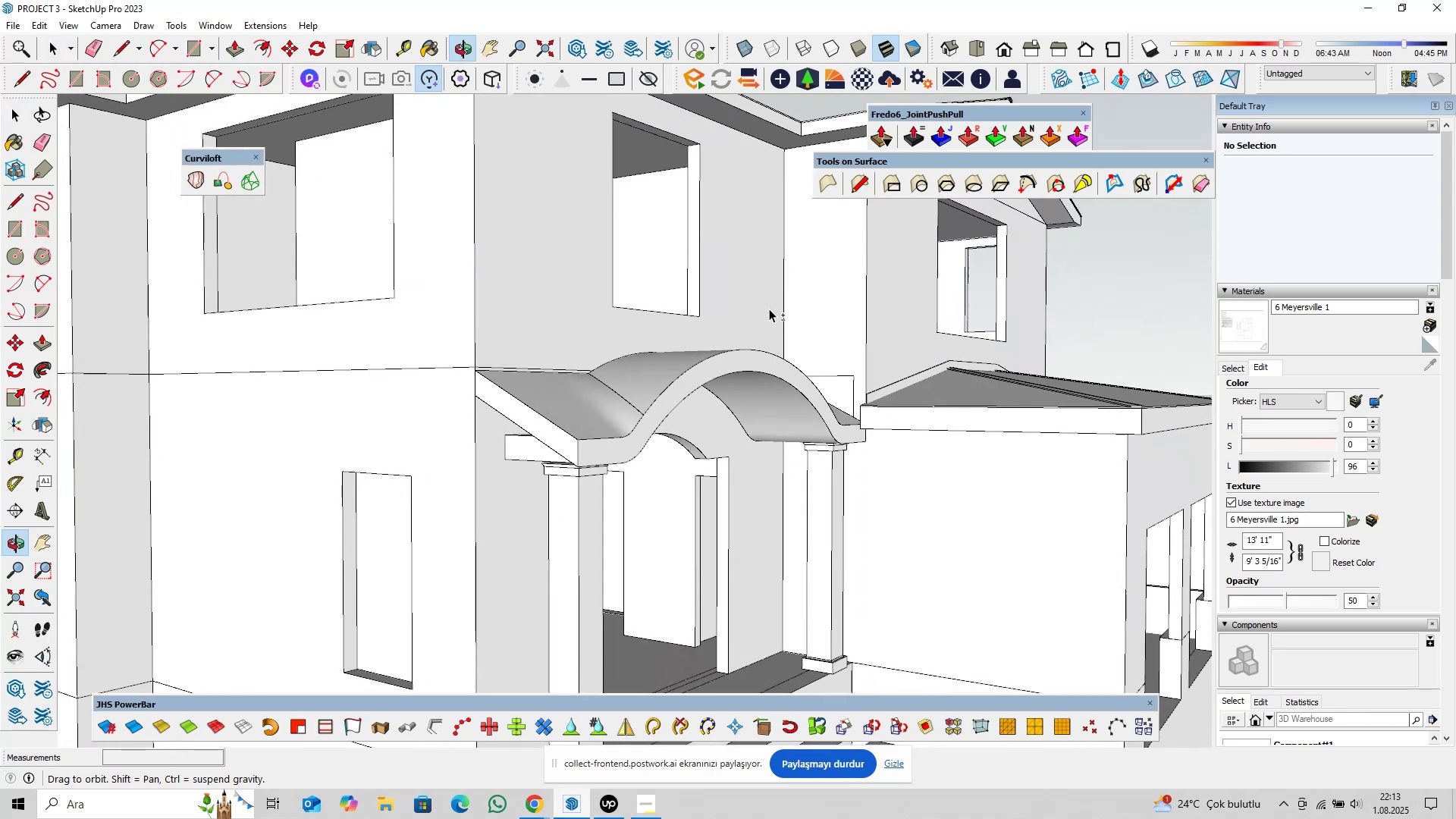 
hold_key(key=ShiftLeft, duration=0.32)
 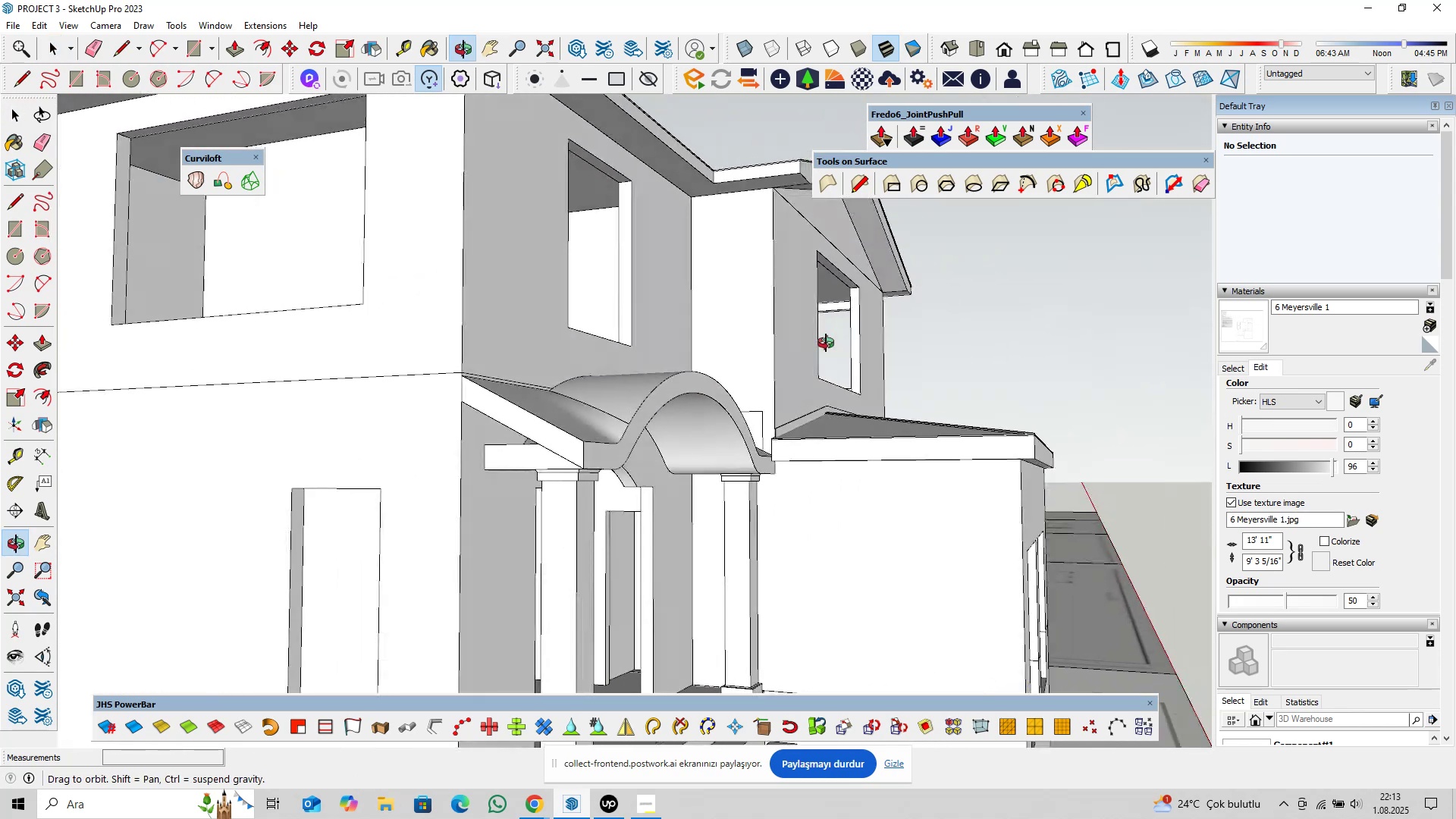 
hold_key(key=ShiftLeft, duration=0.71)
 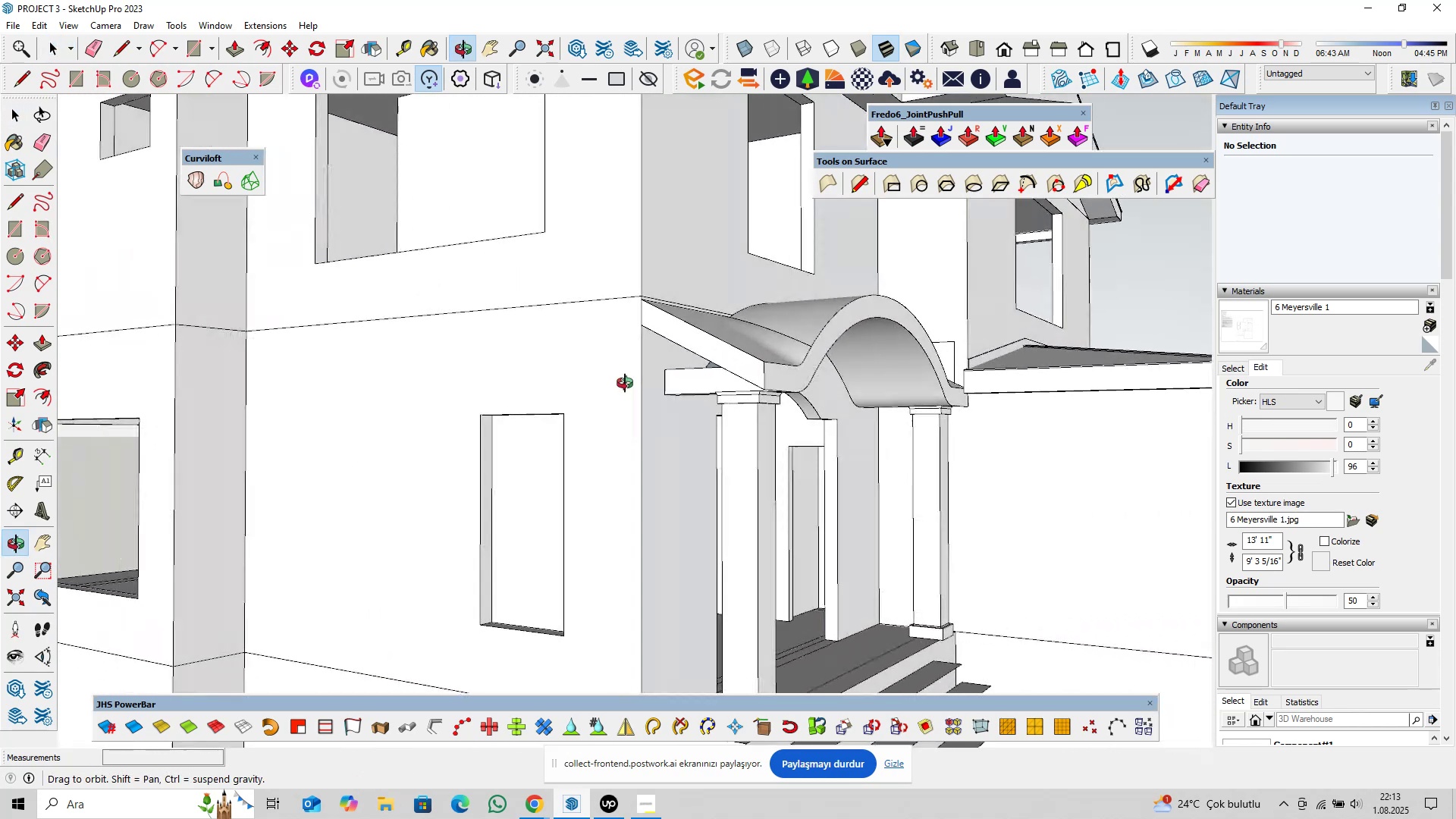 
hold_key(key=ShiftLeft, duration=0.37)
 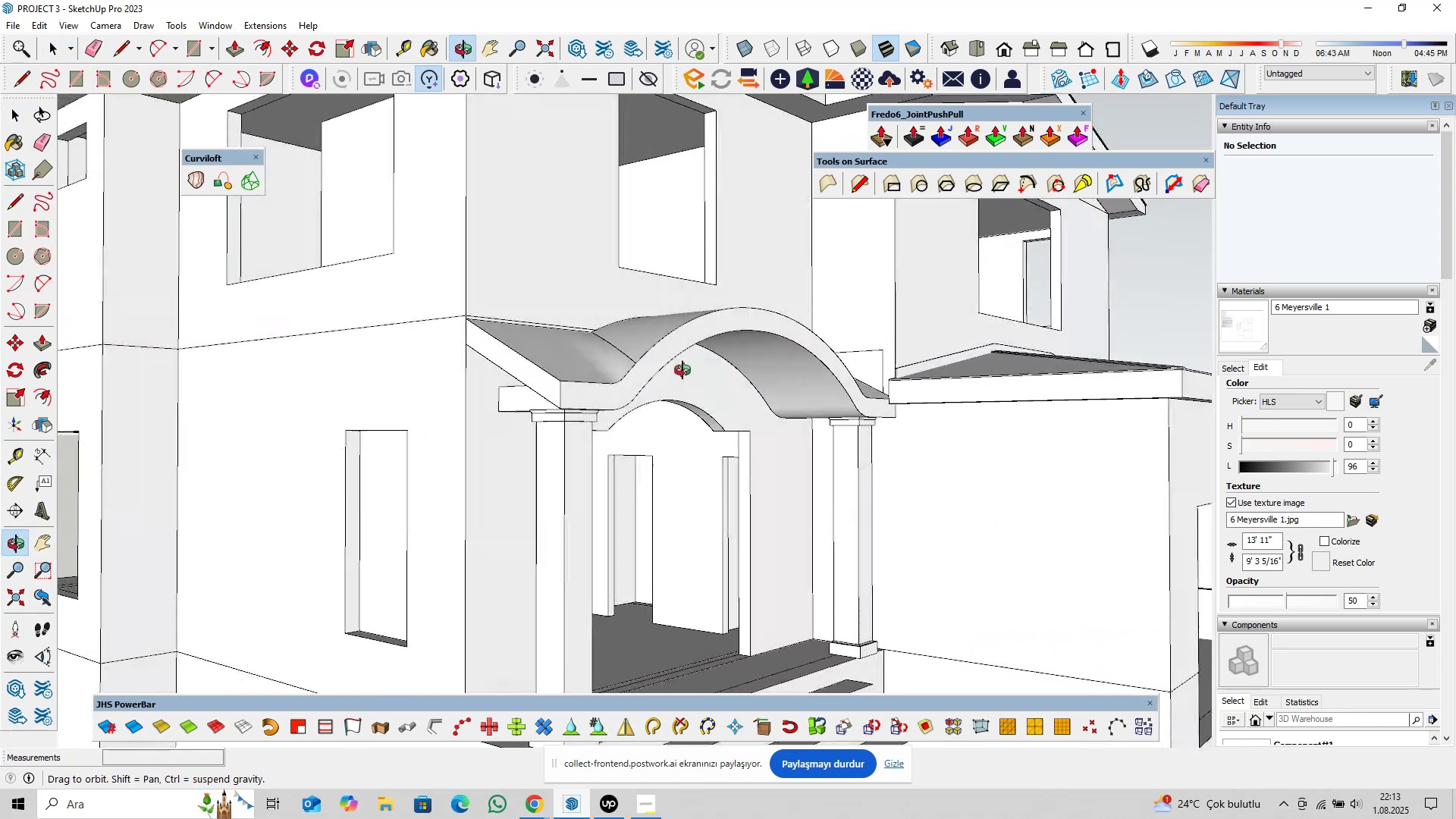 
hold_key(key=ShiftLeft, duration=0.43)
 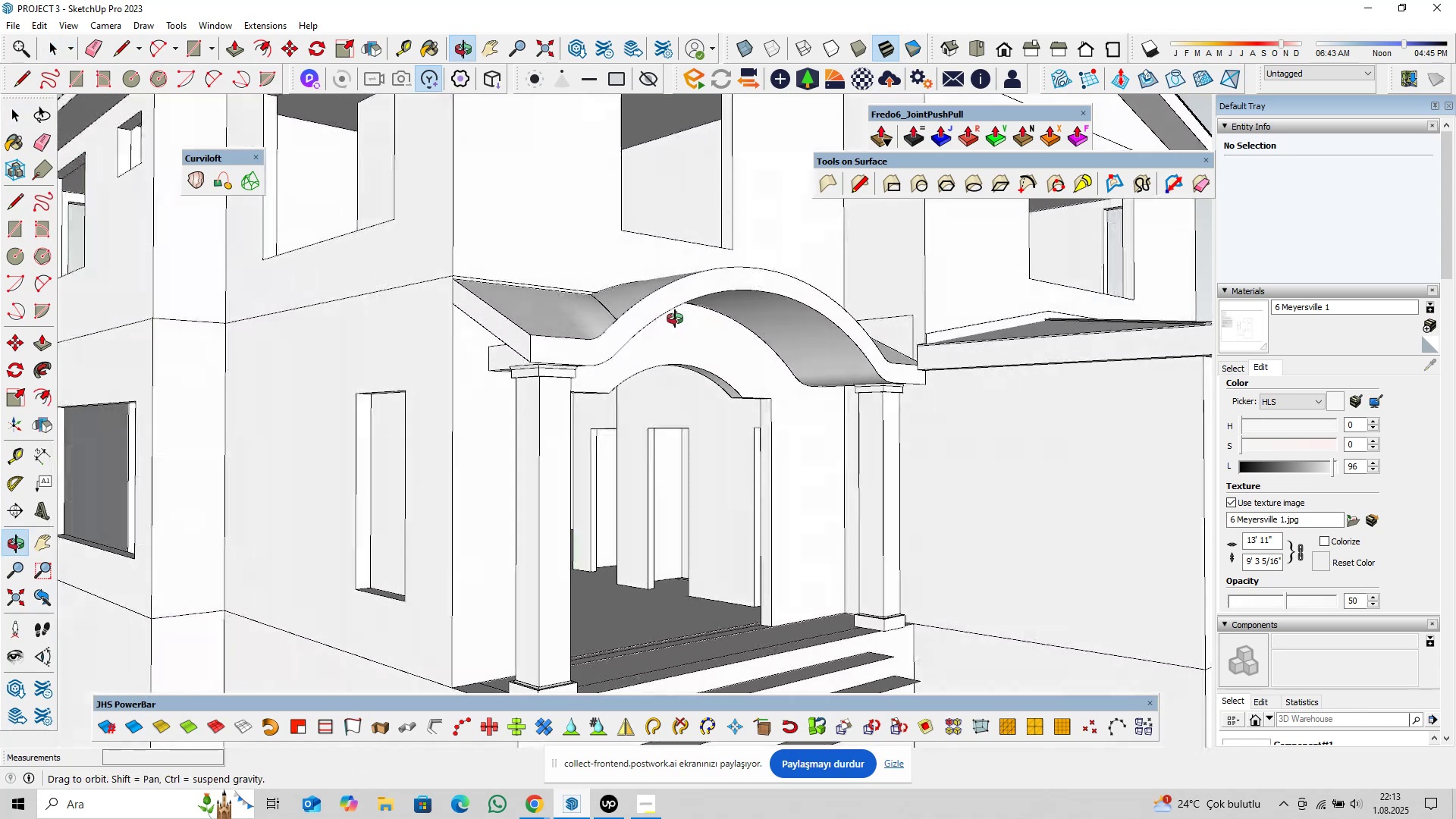 
key(Shift+ShiftLeft)
 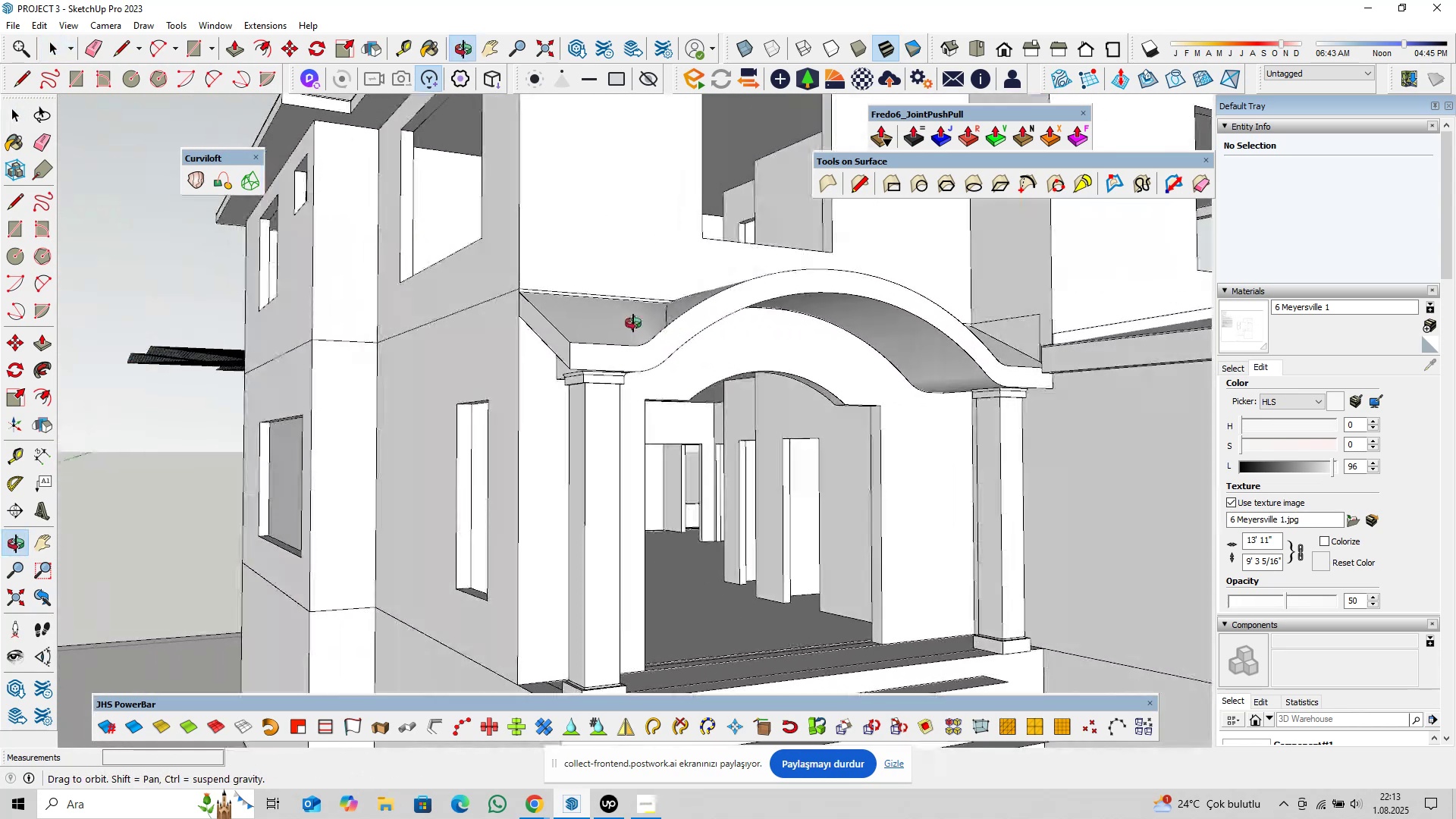 
hold_key(key=ShiftLeft, duration=0.66)
 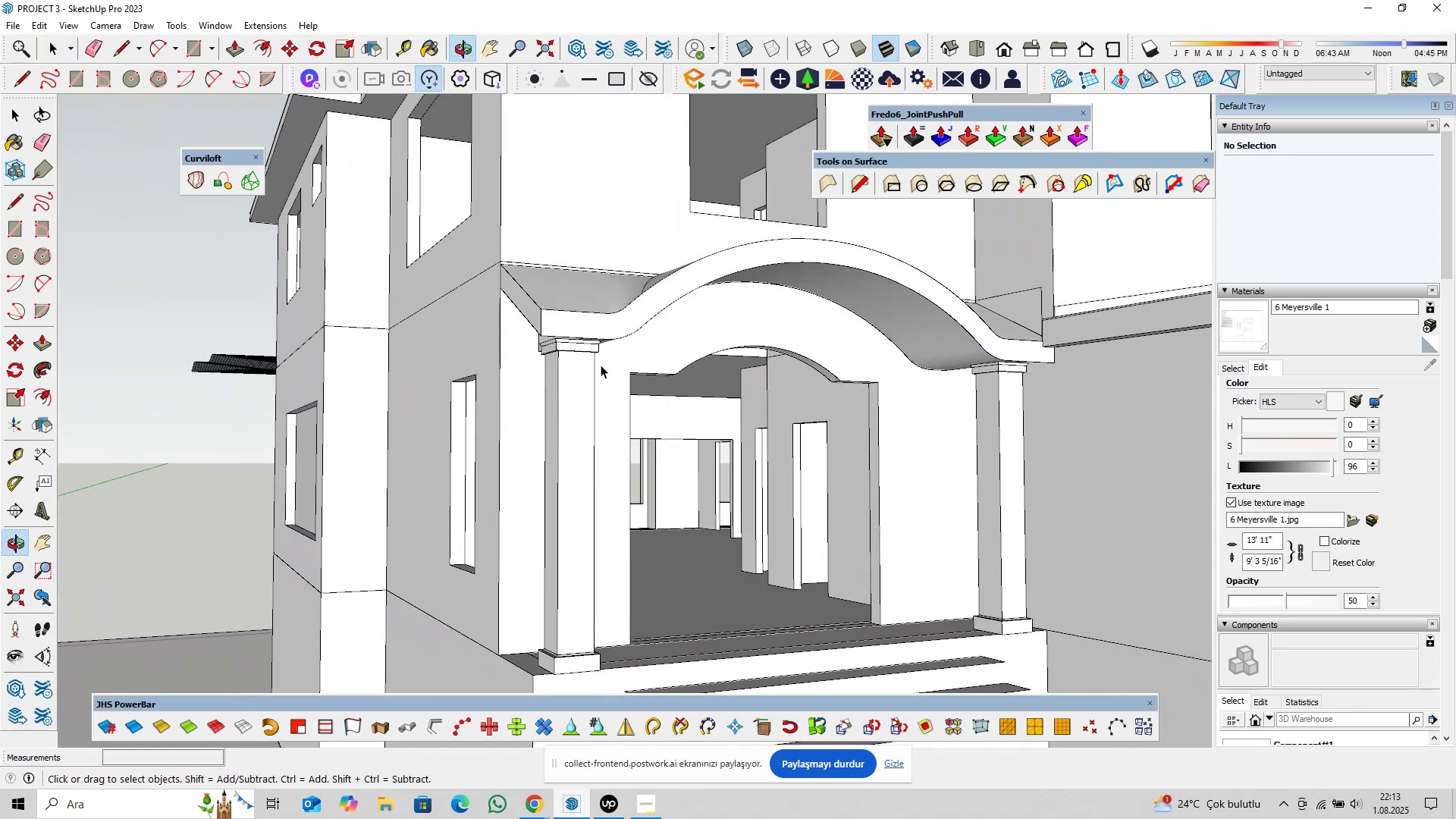 
scroll: coordinate [600, 367], scroll_direction: down, amount: 6.0
 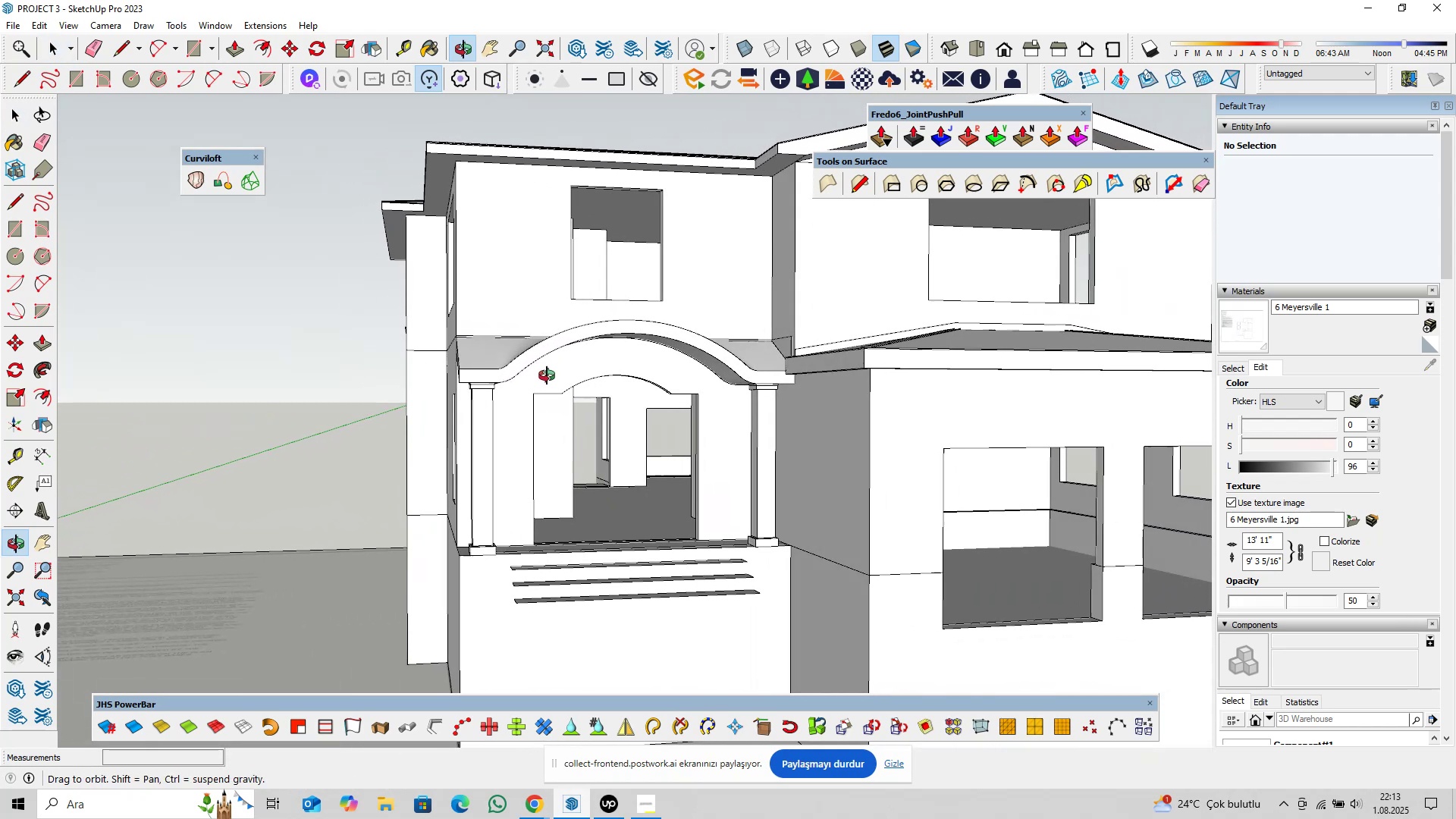 
hold_key(key=ShiftLeft, duration=0.31)
 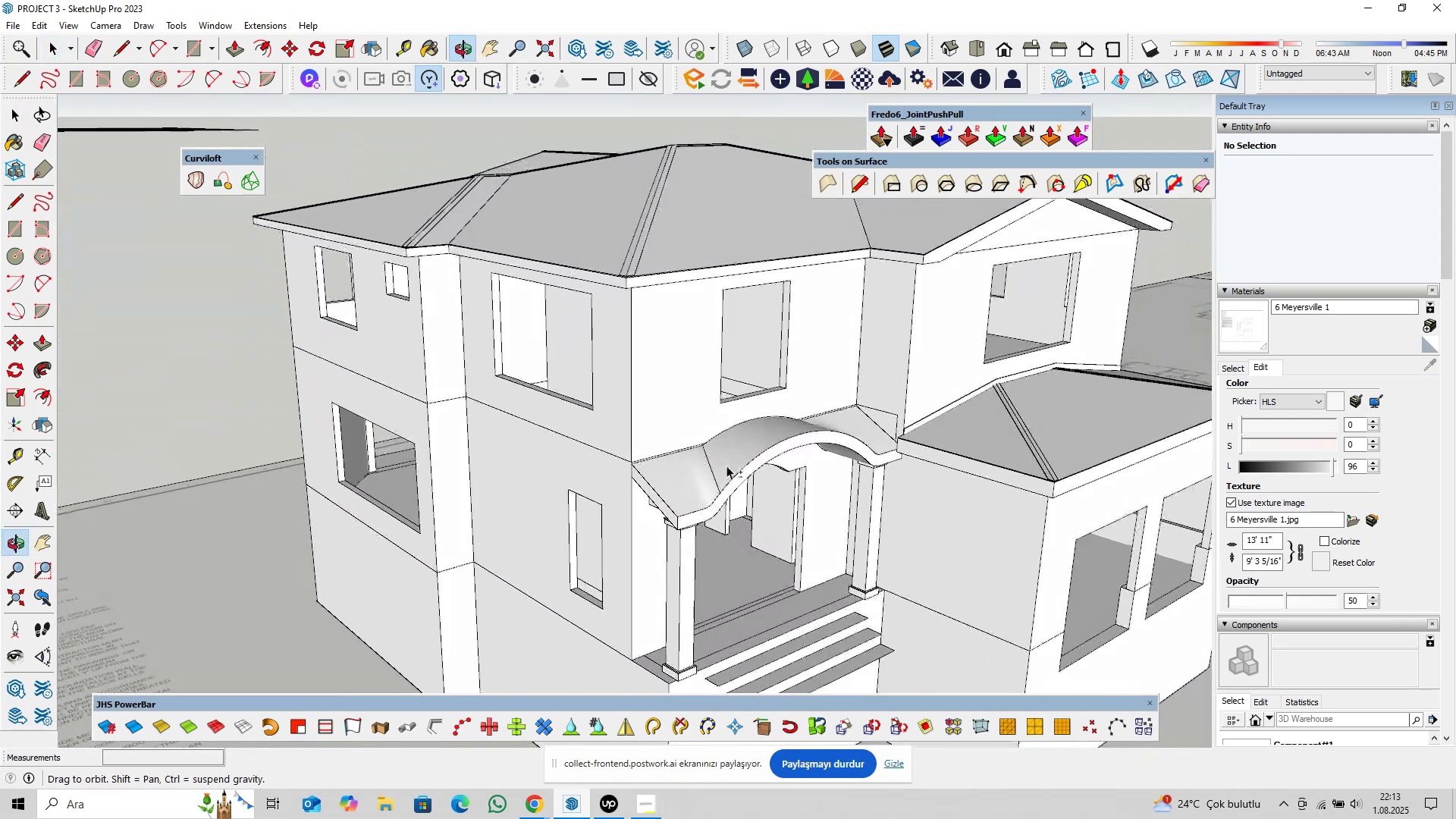 
scroll: coordinate [726, 469], scroll_direction: up, amount: 3.0
 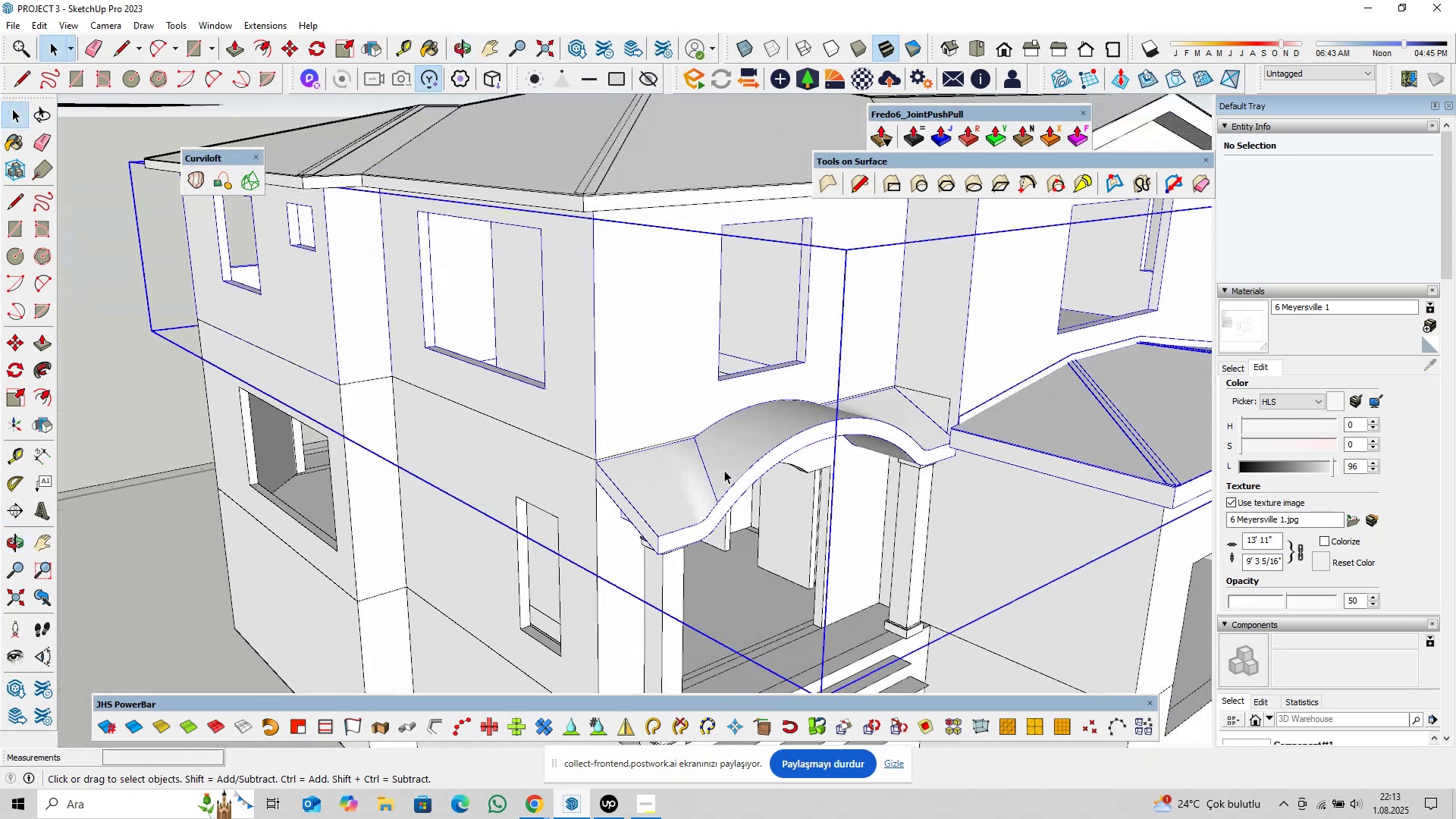 
double_click([724, 470])
 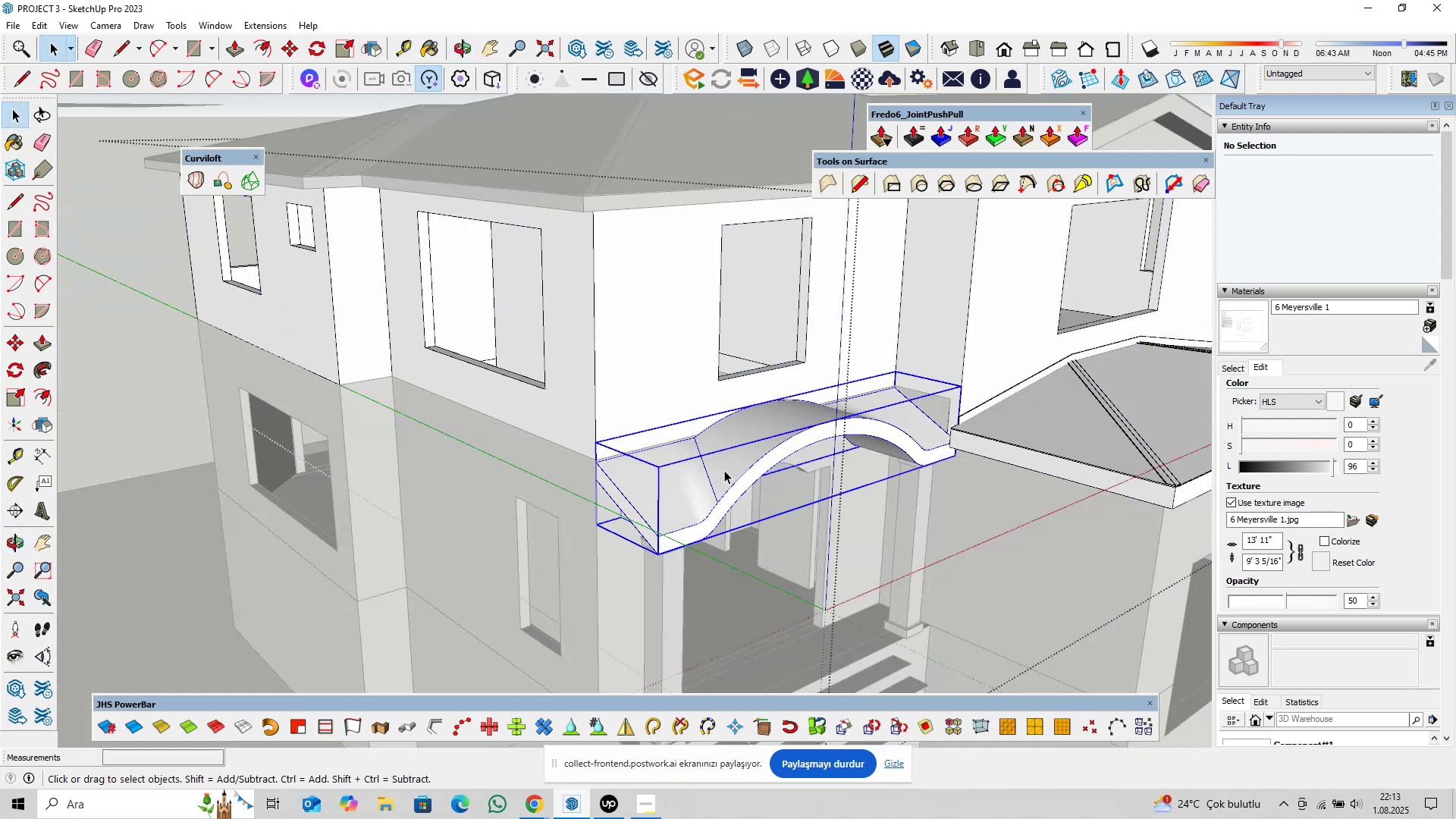 
triple_click([724, 470])
 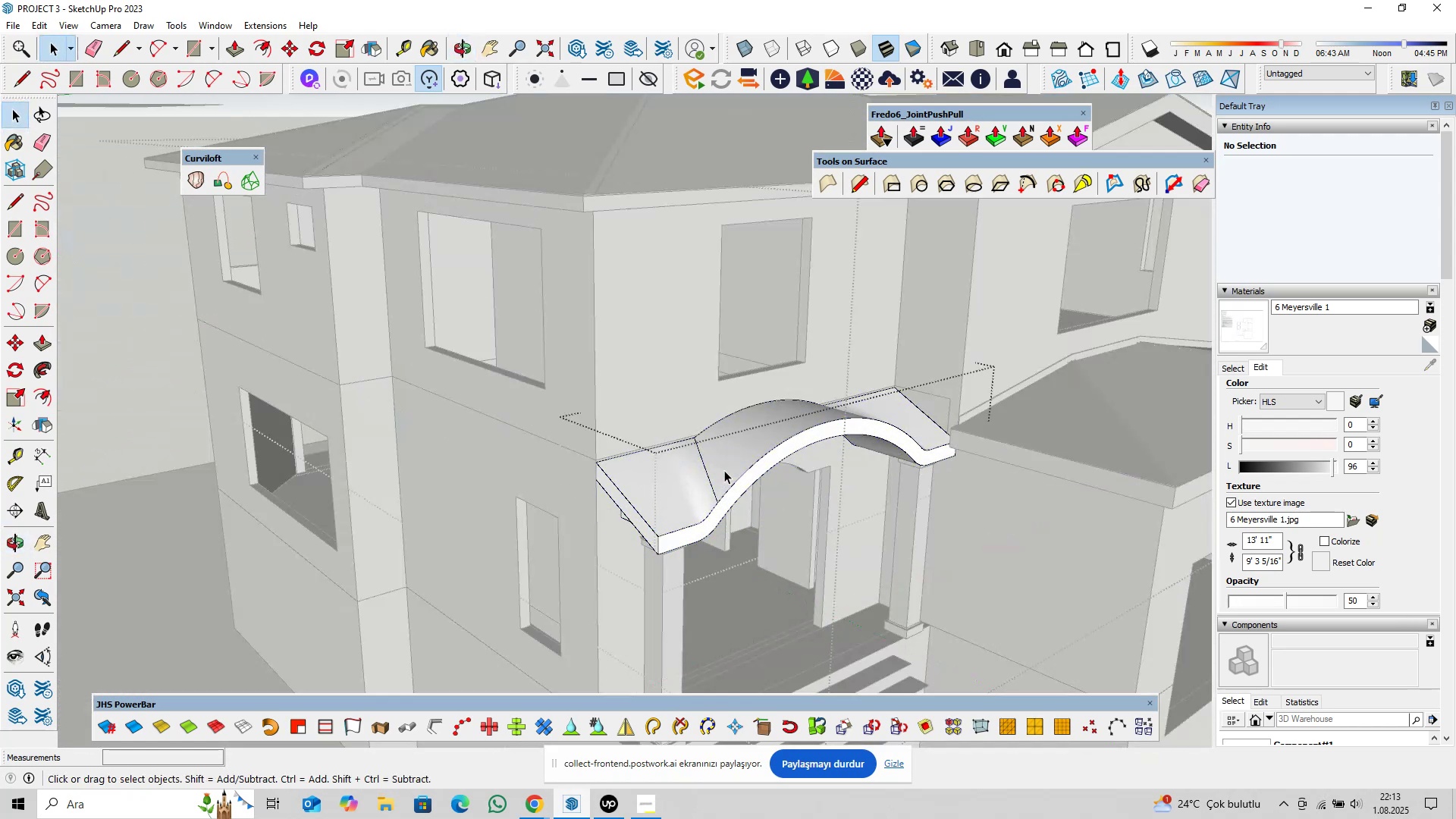 
triple_click([724, 470])
 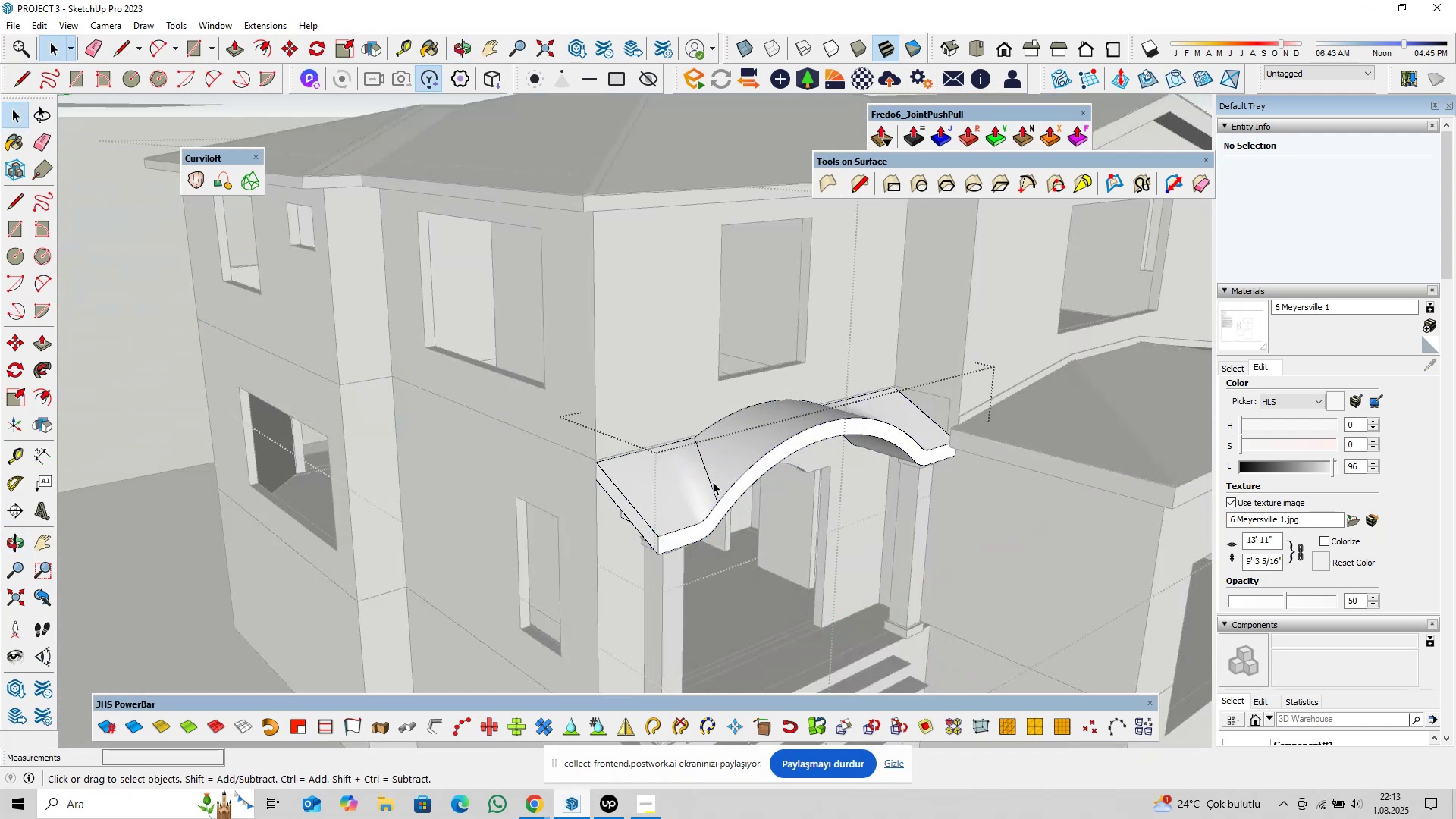 
scroll: coordinate [680, 493], scroll_direction: up, amount: 5.0
 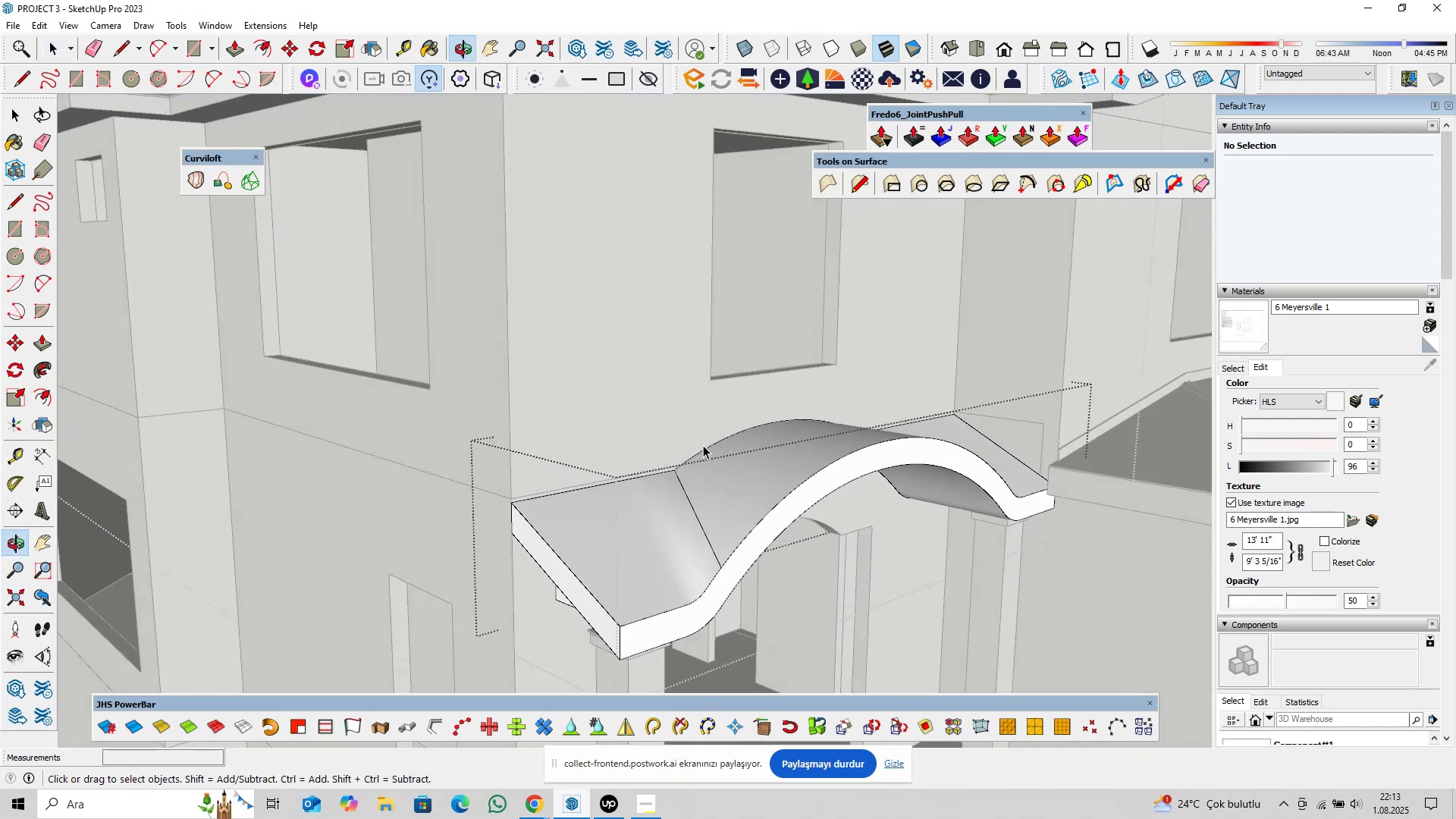 
left_click([703, 488])
 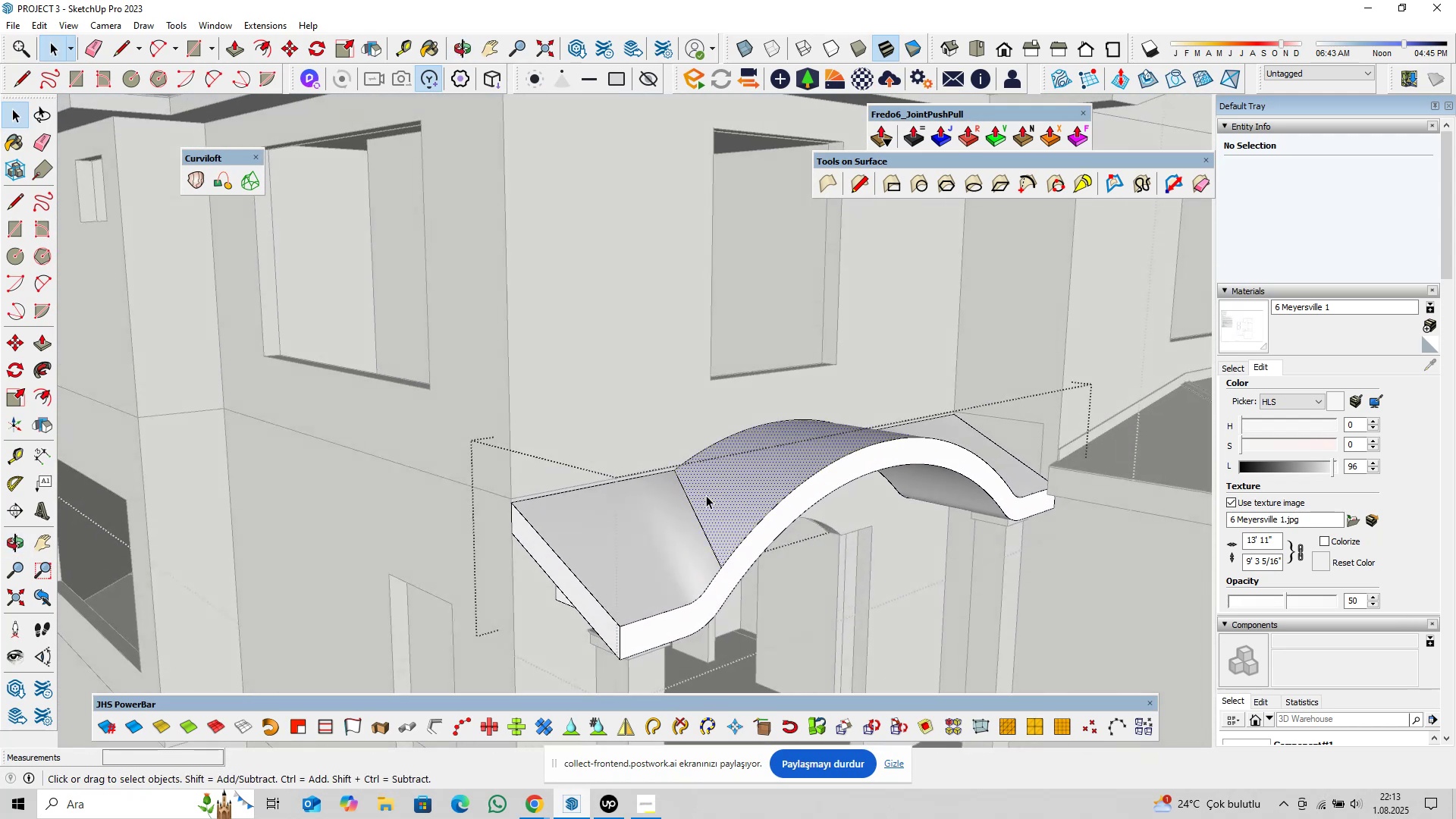 
key(Shift+ShiftLeft)
 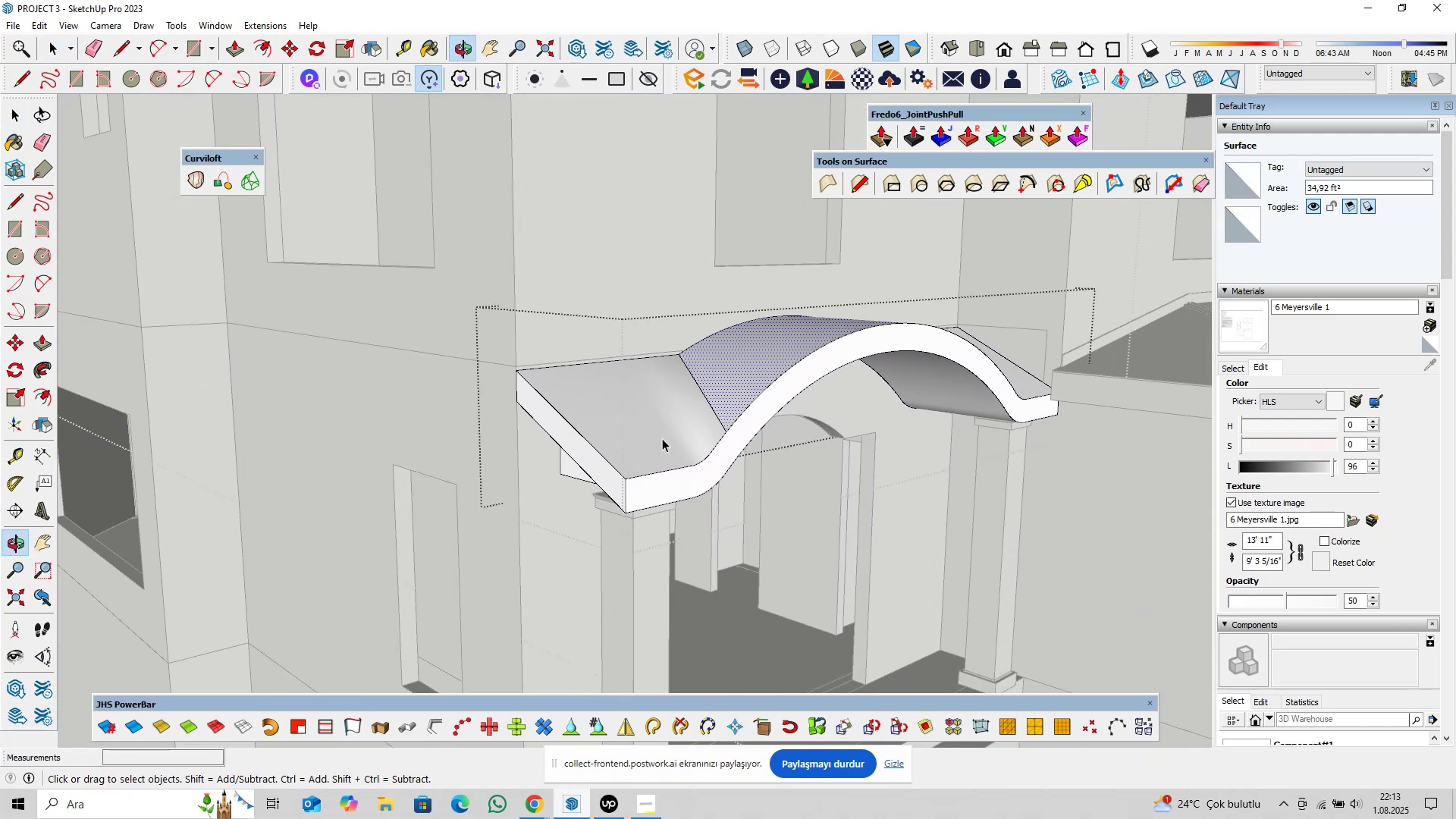 
key(Escape)
 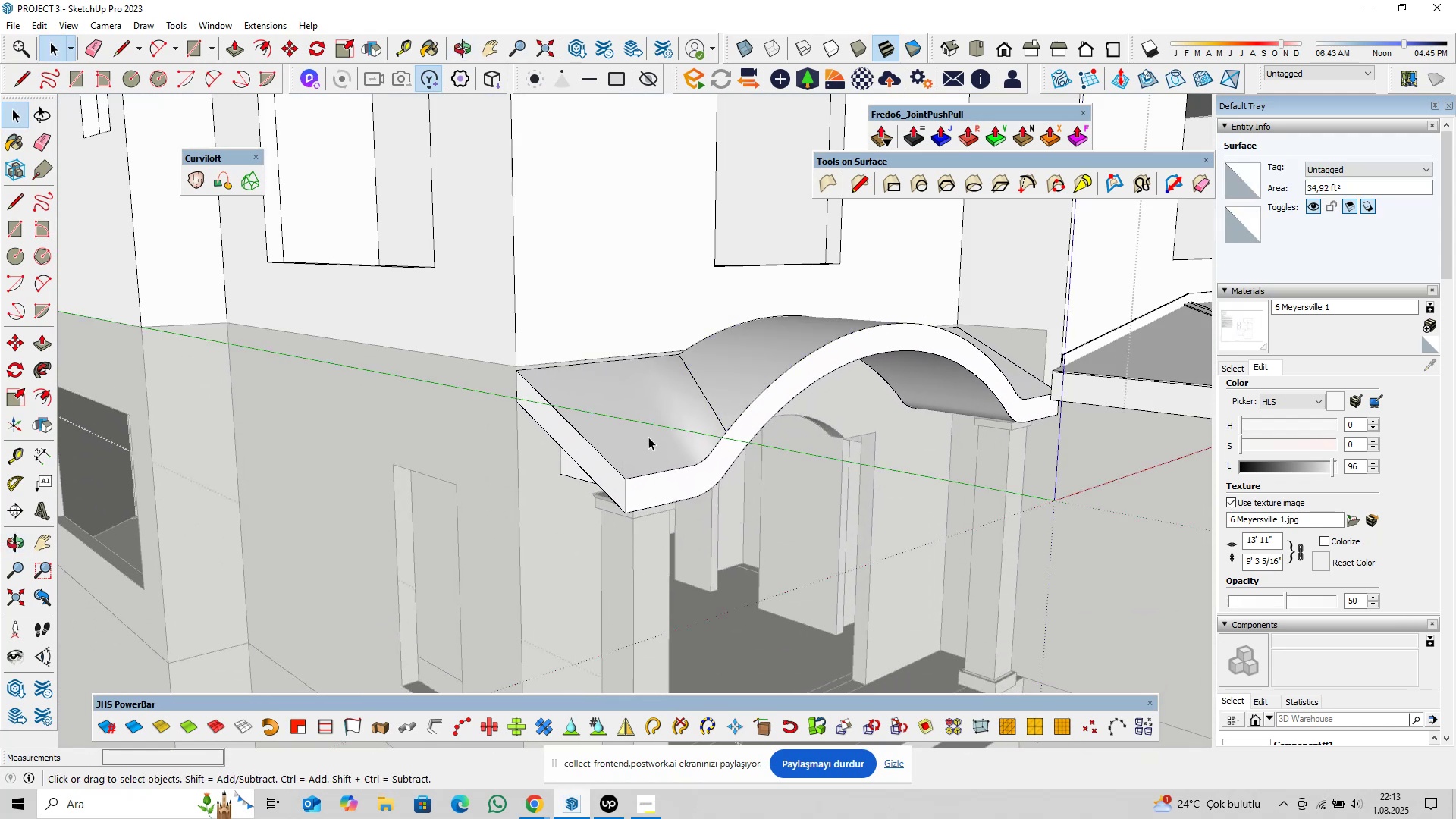 
left_click([648, 437])
 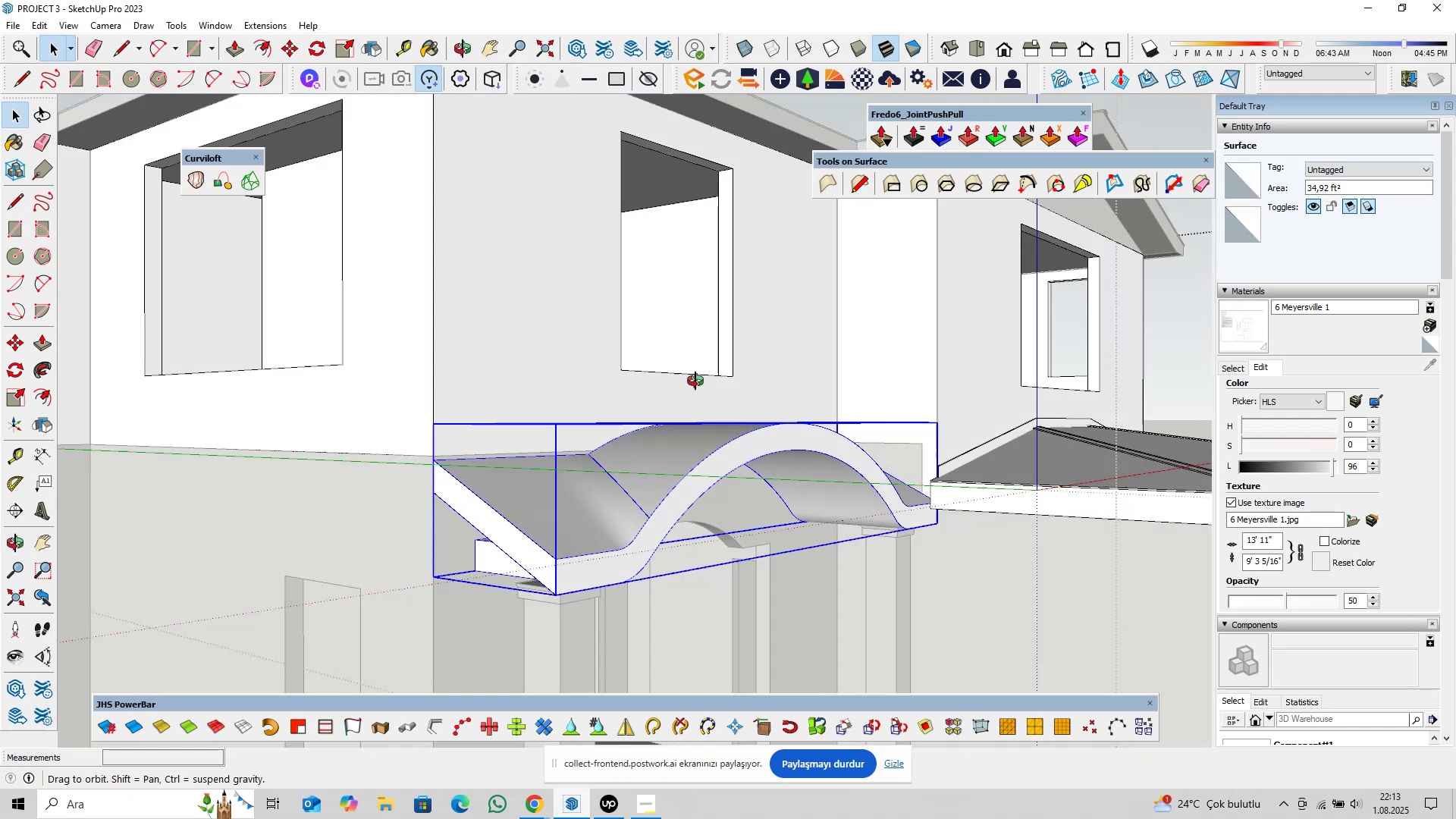 
hold_key(key=ShiftLeft, duration=0.42)
 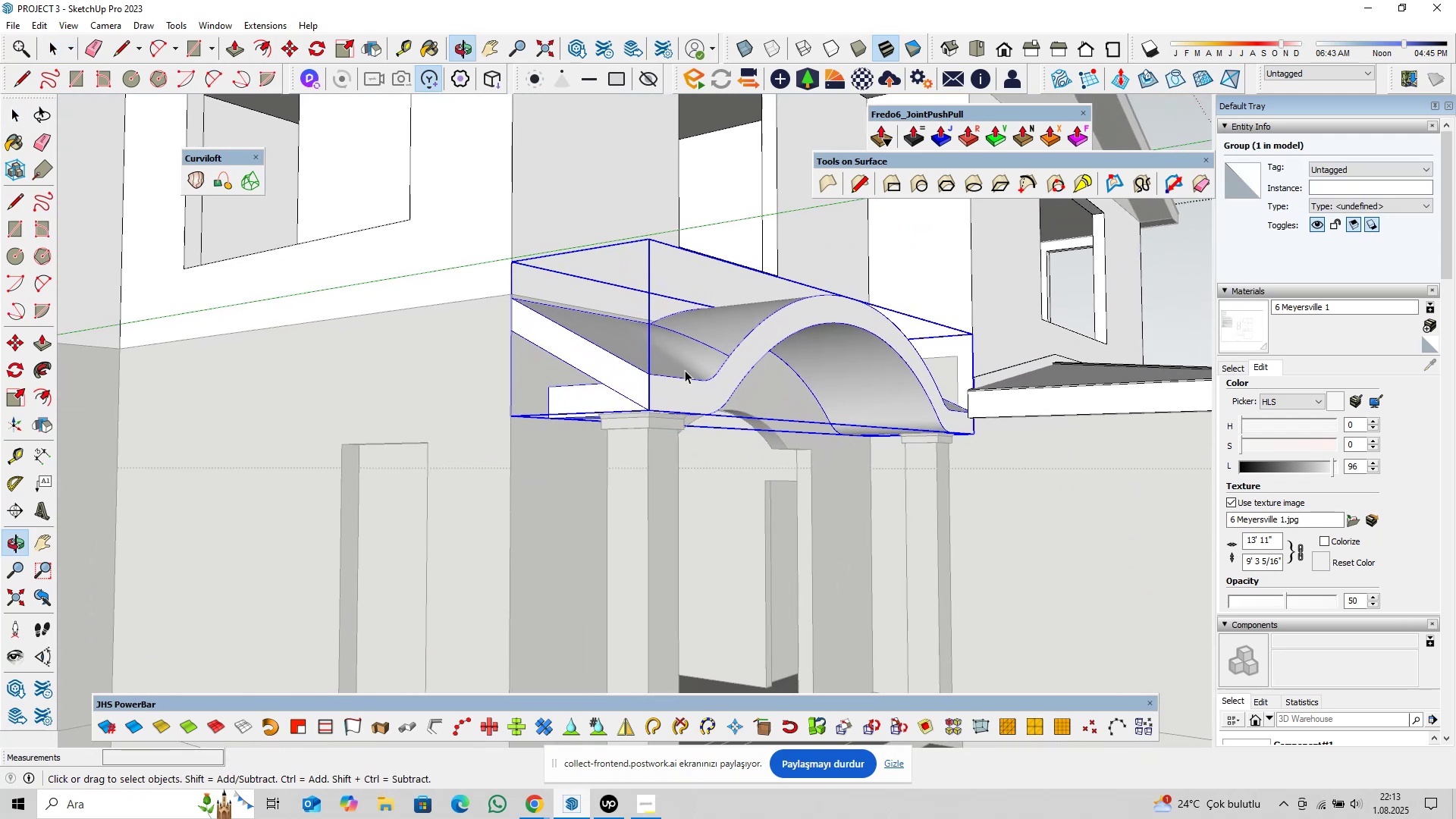 
scroll: coordinate [629, 413], scroll_direction: up, amount: 2.0
 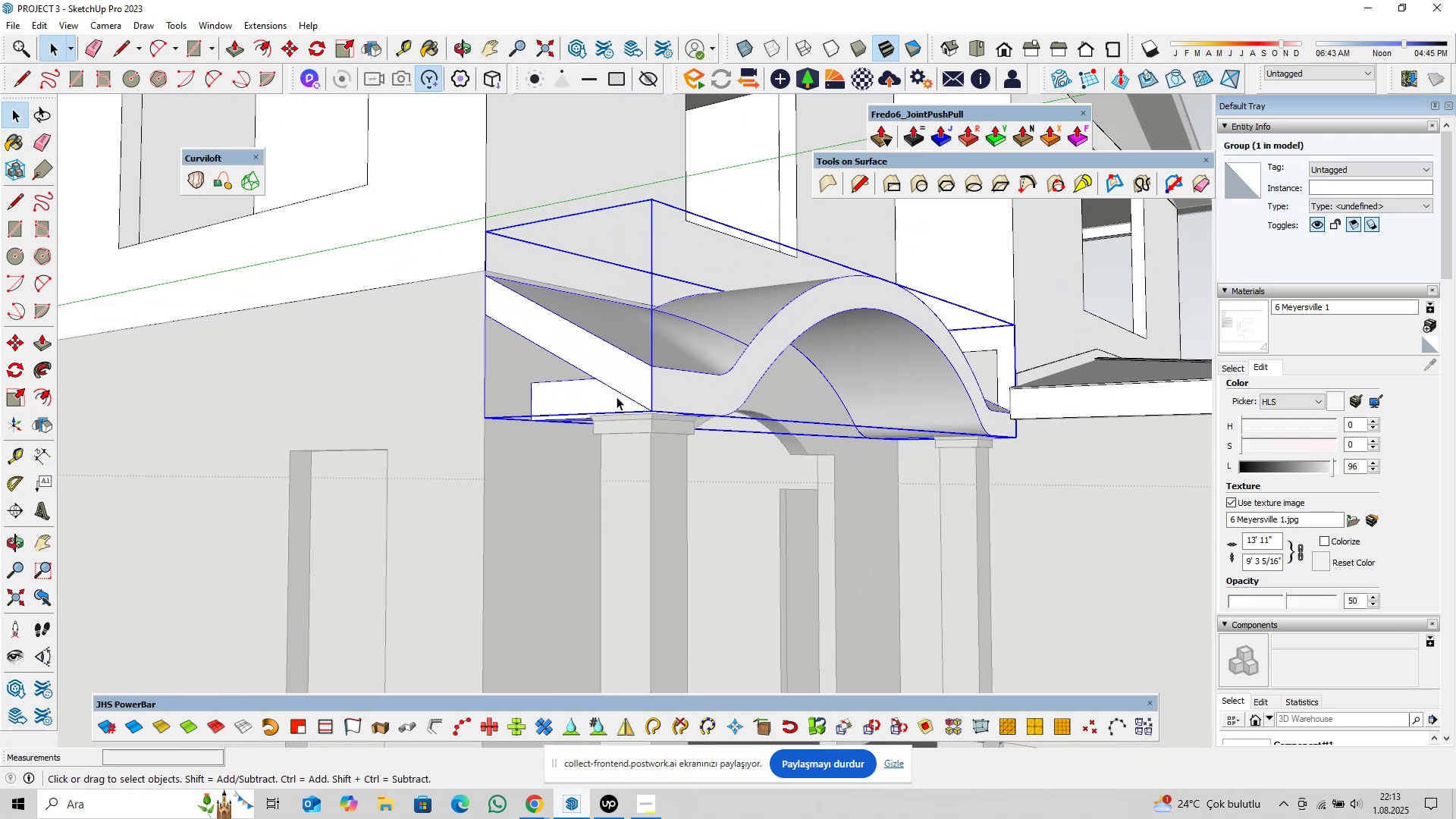 
double_click([617, 397])
 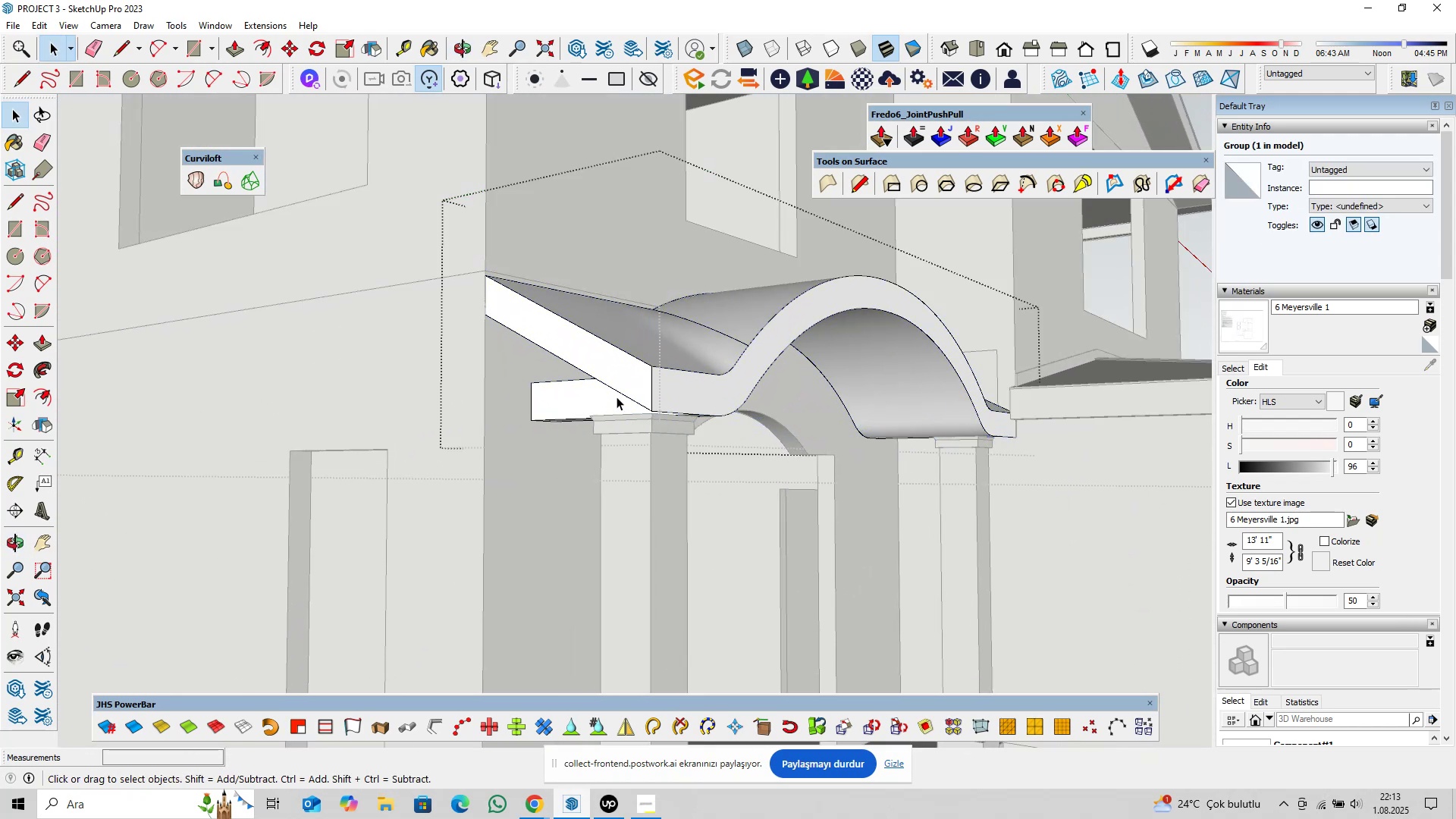 
triple_click([617, 397])
 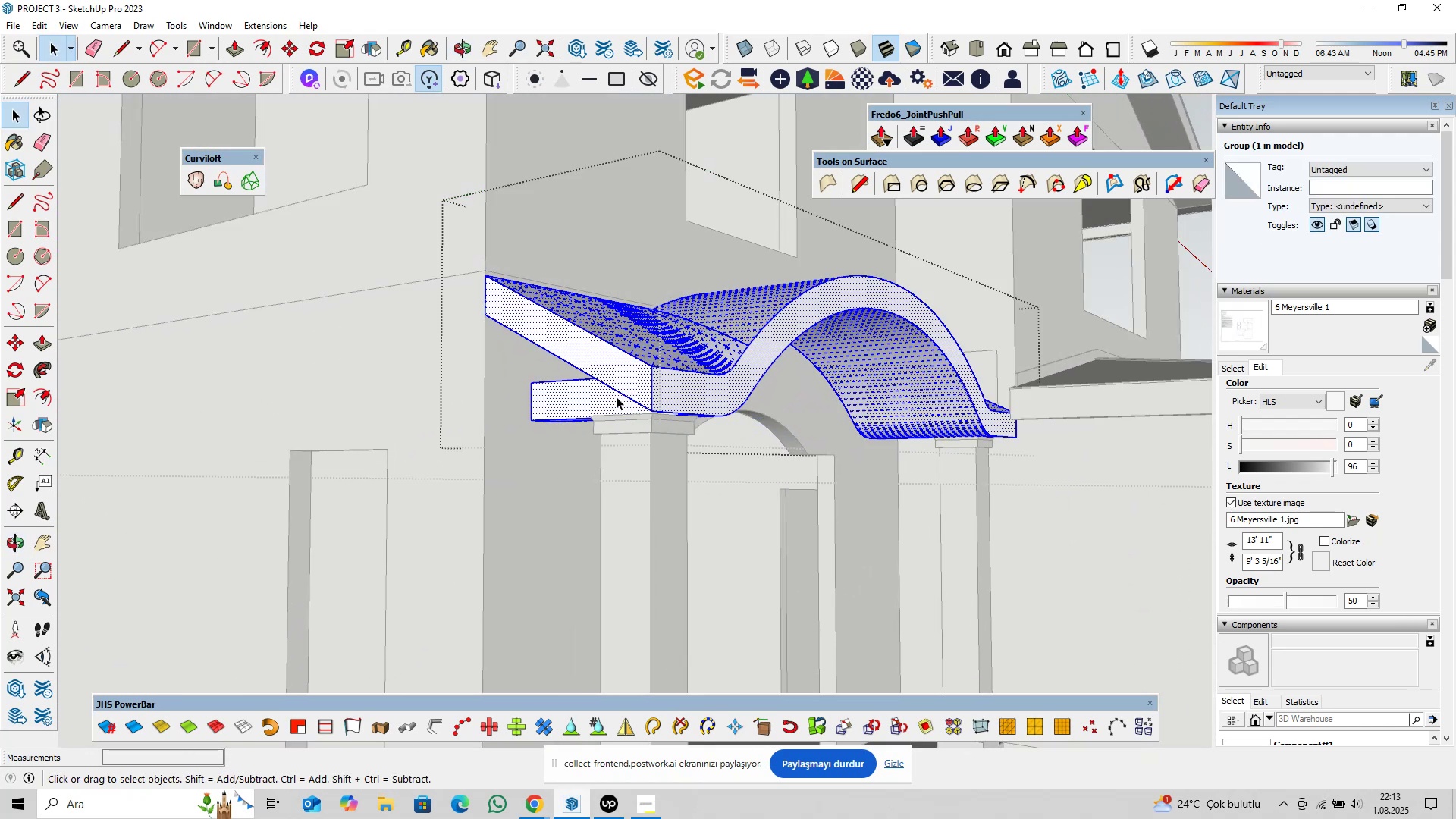 
triple_click([617, 397])
 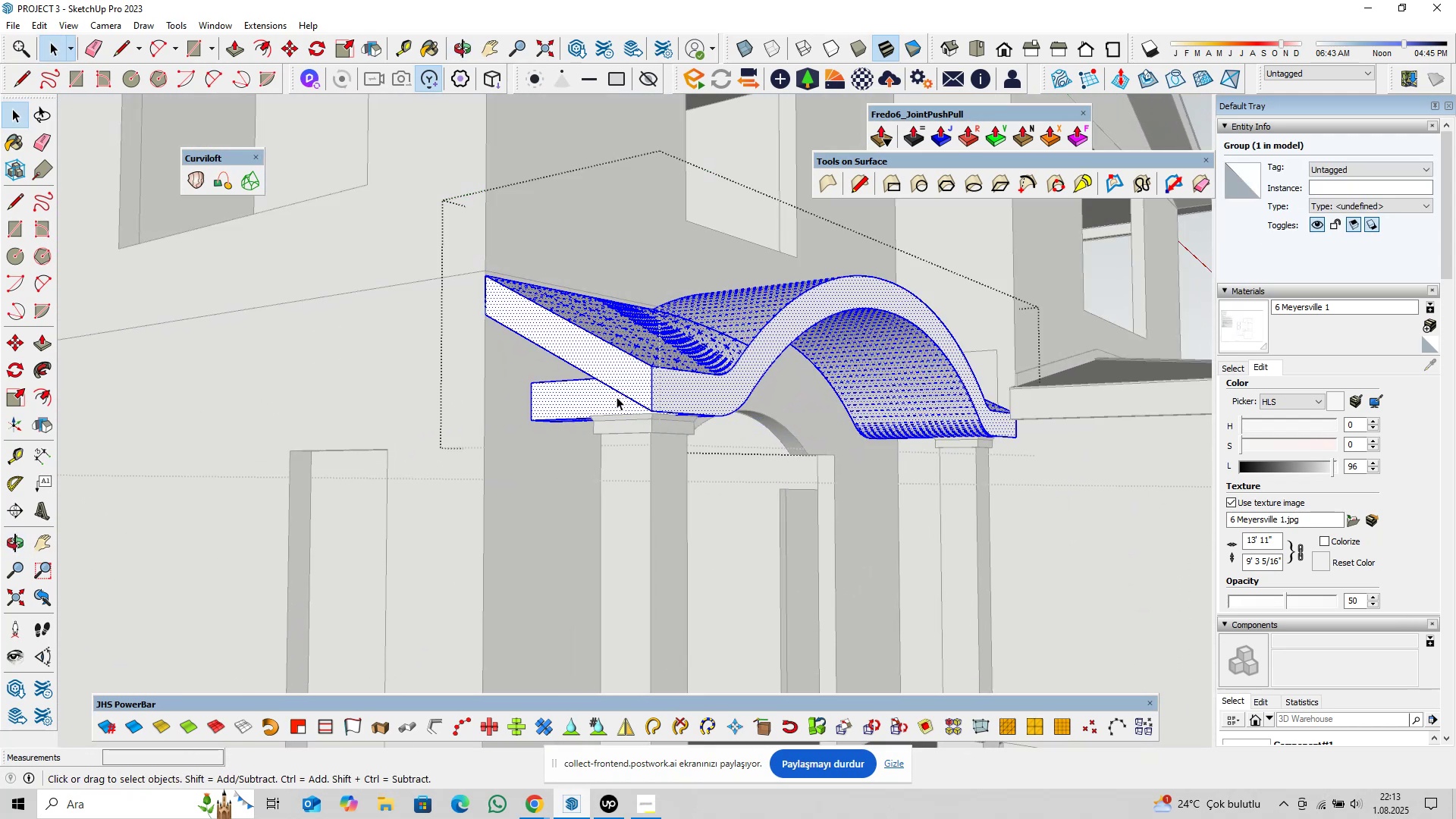 
triple_click([617, 397])
 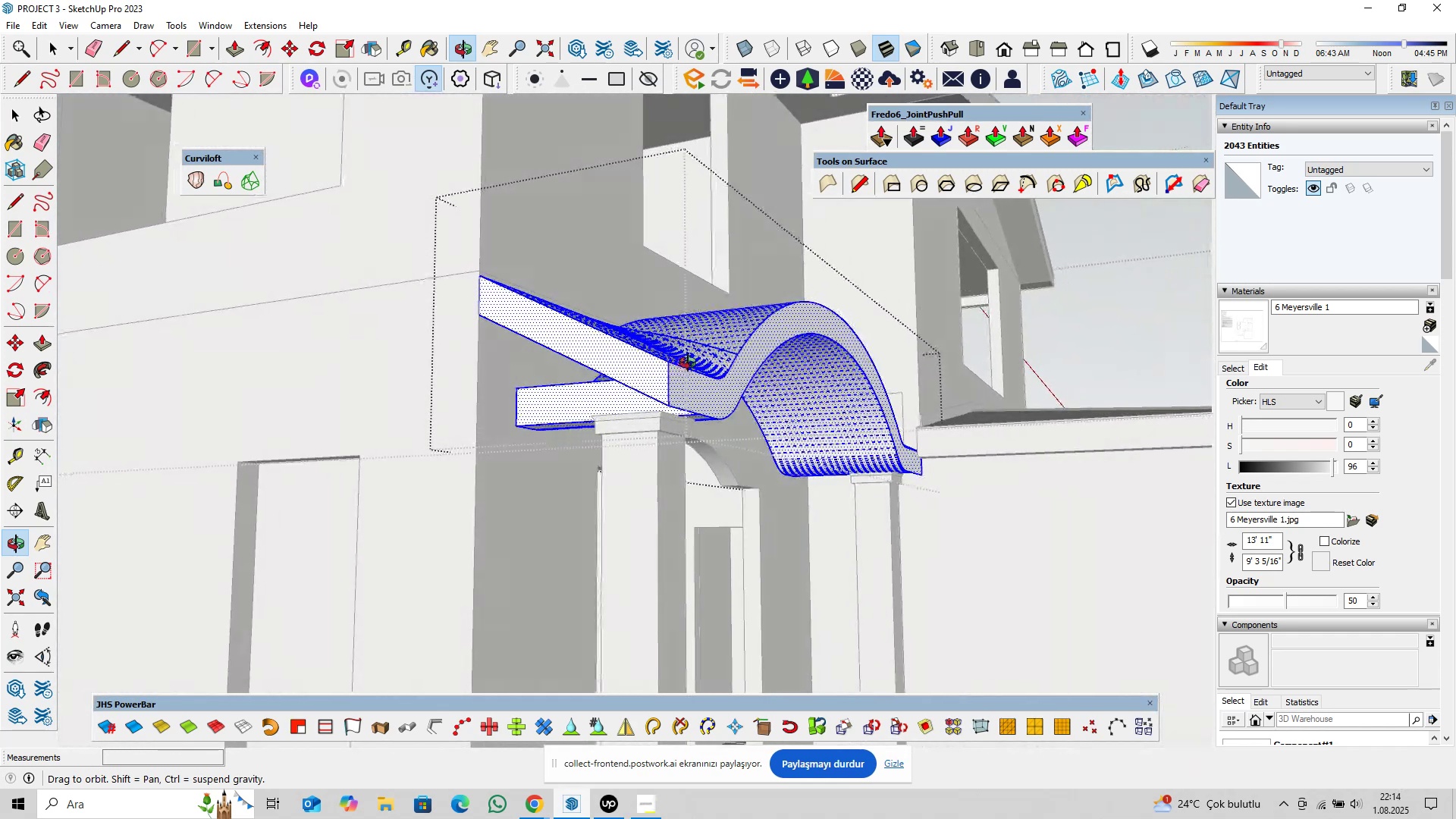 
key(Escape)
 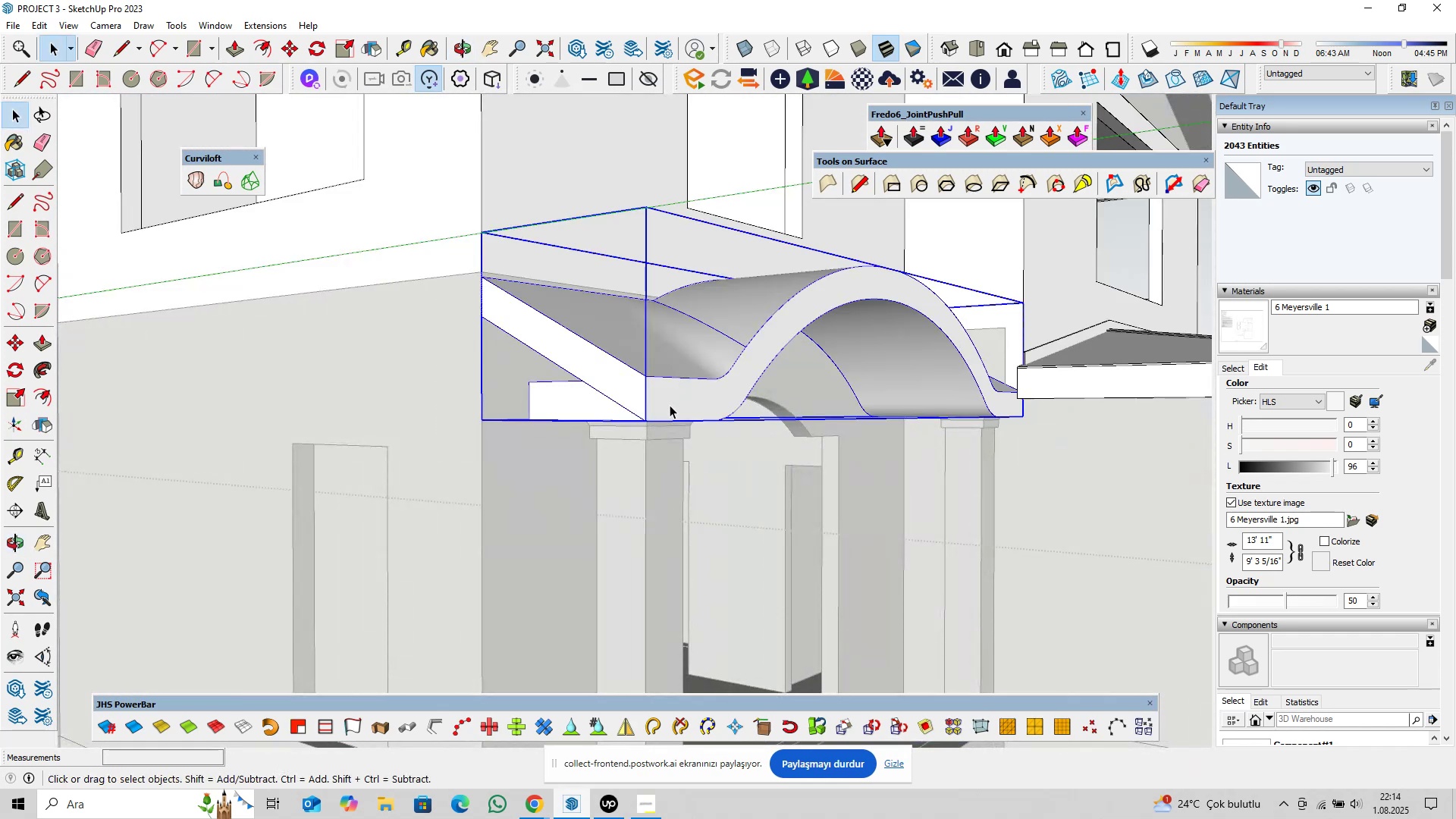 
scroll: coordinate [620, 378], scroll_direction: down, amount: 10.0
 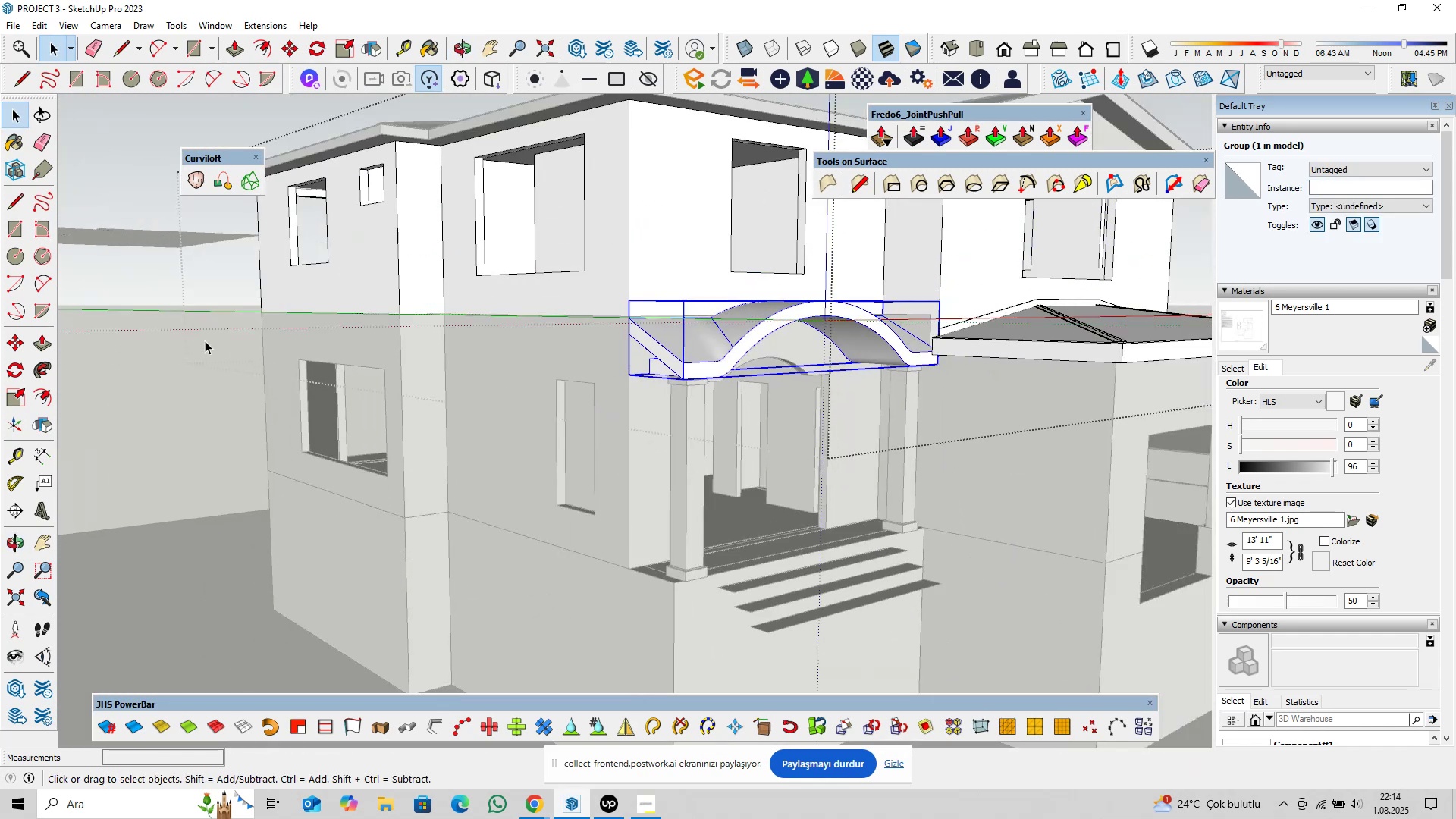 
right_click([198, 350])
 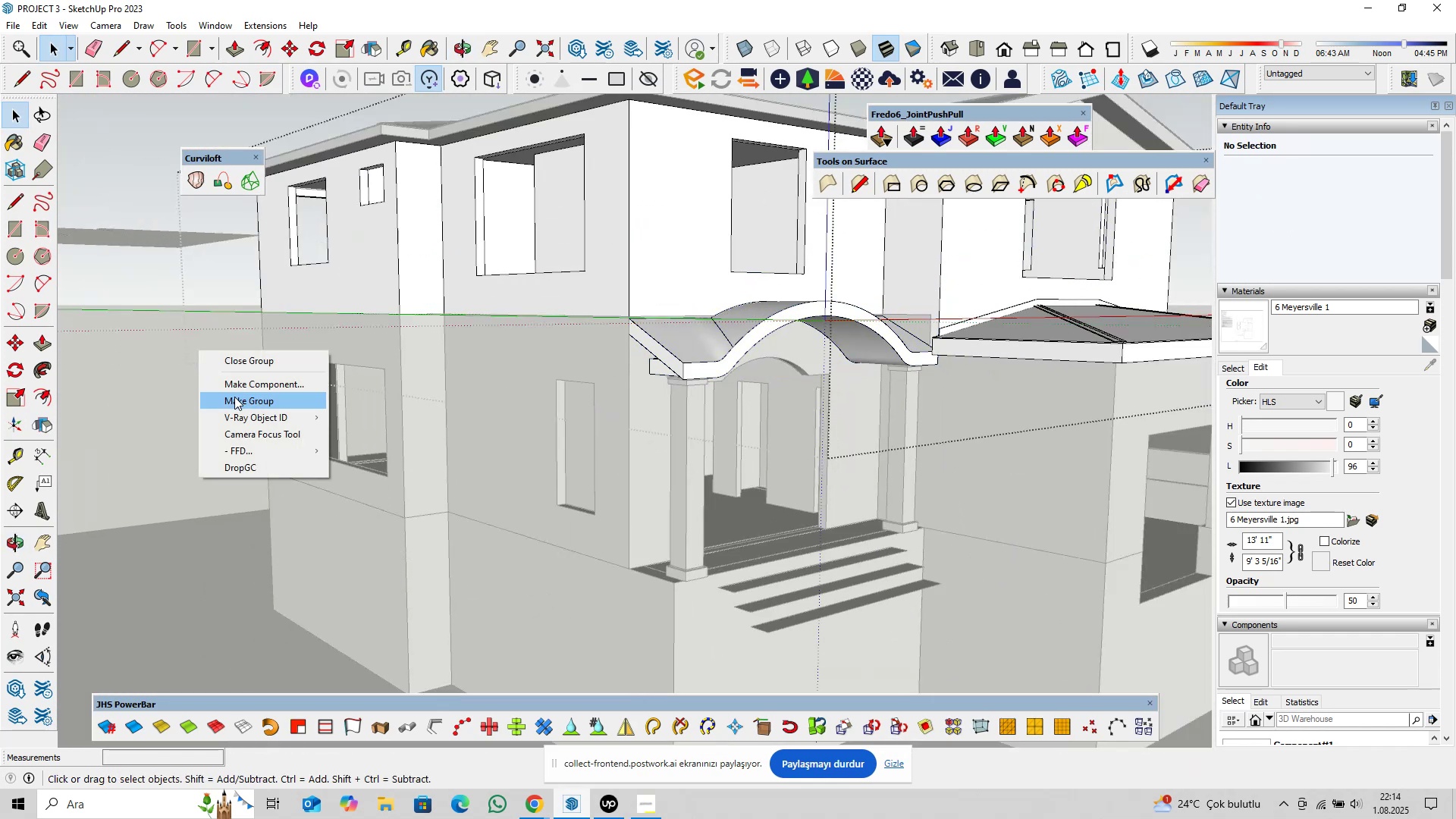 
left_click([234, 397])
 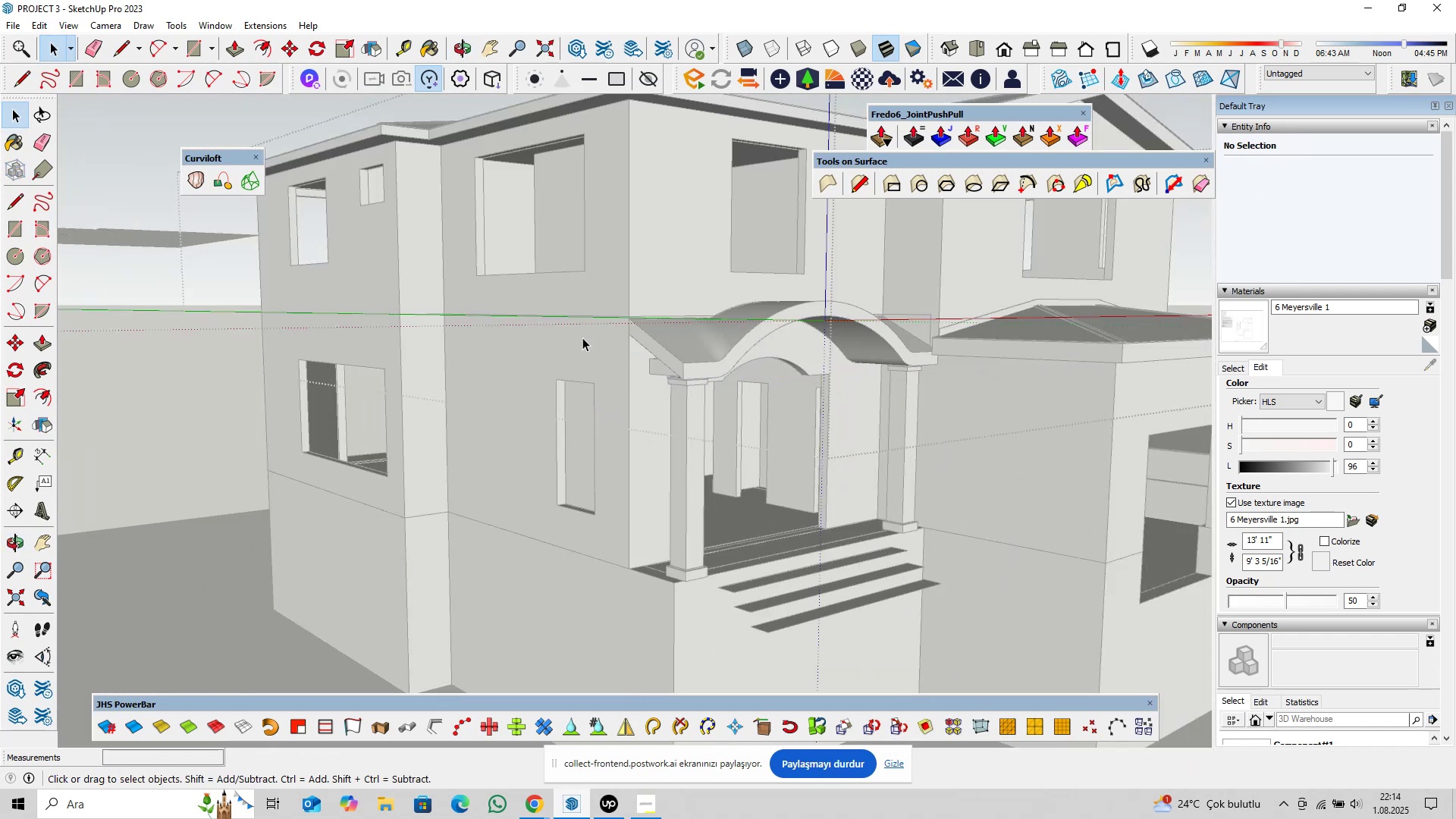 
scroll: coordinate [753, 426], scroll_direction: up, amount: 19.0
 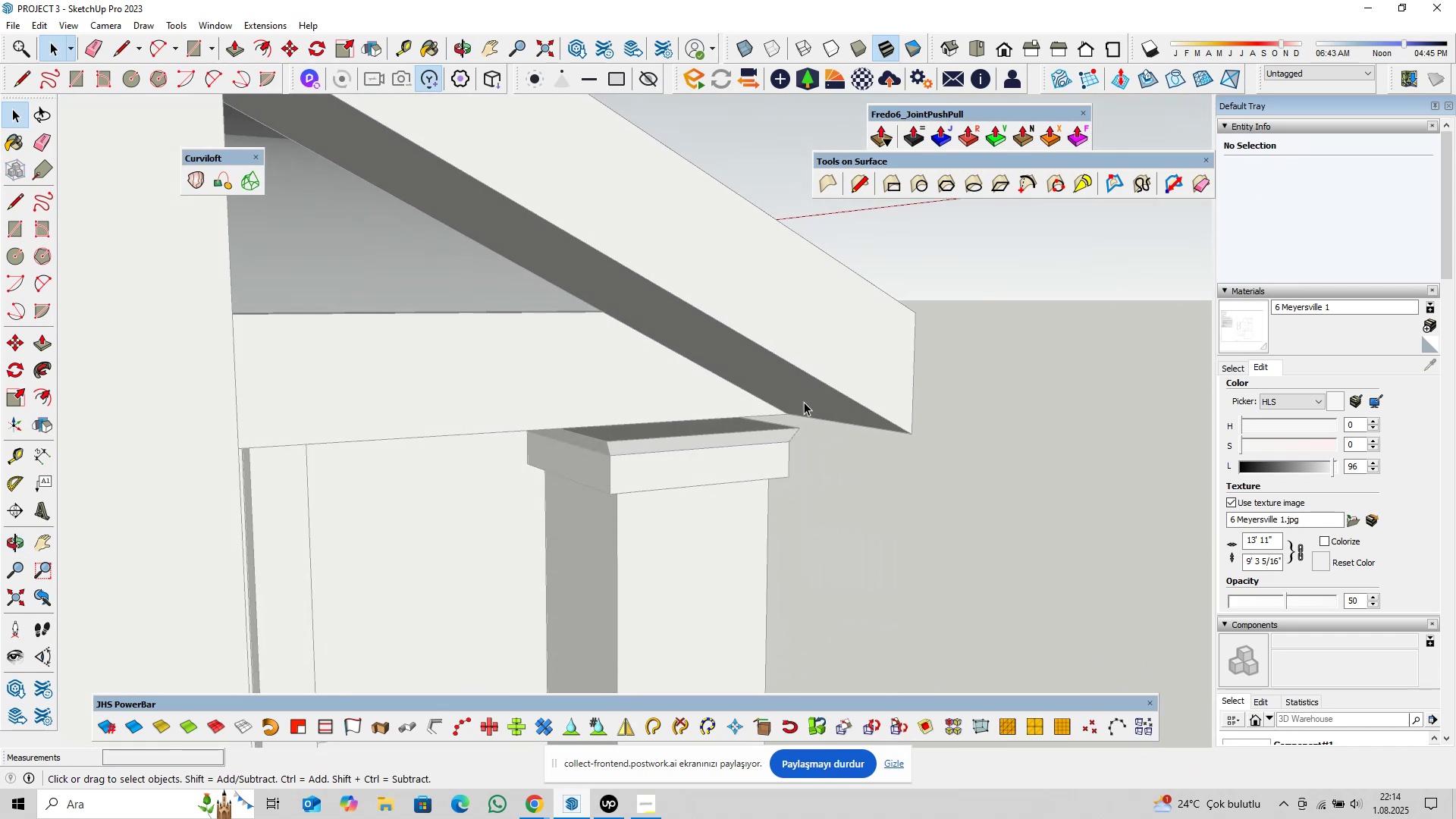 
type(pl)
 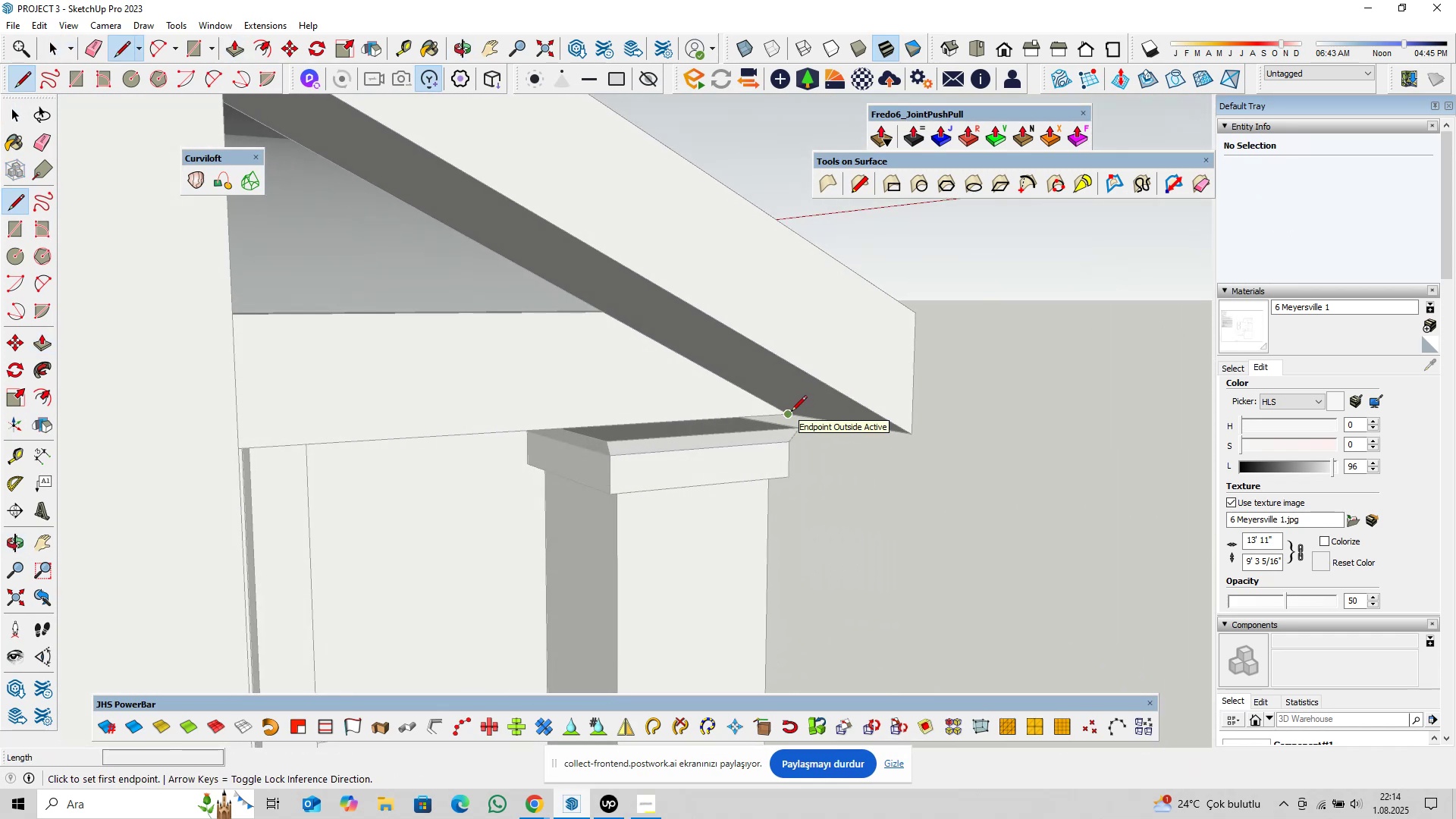 
left_click([791, 413])
 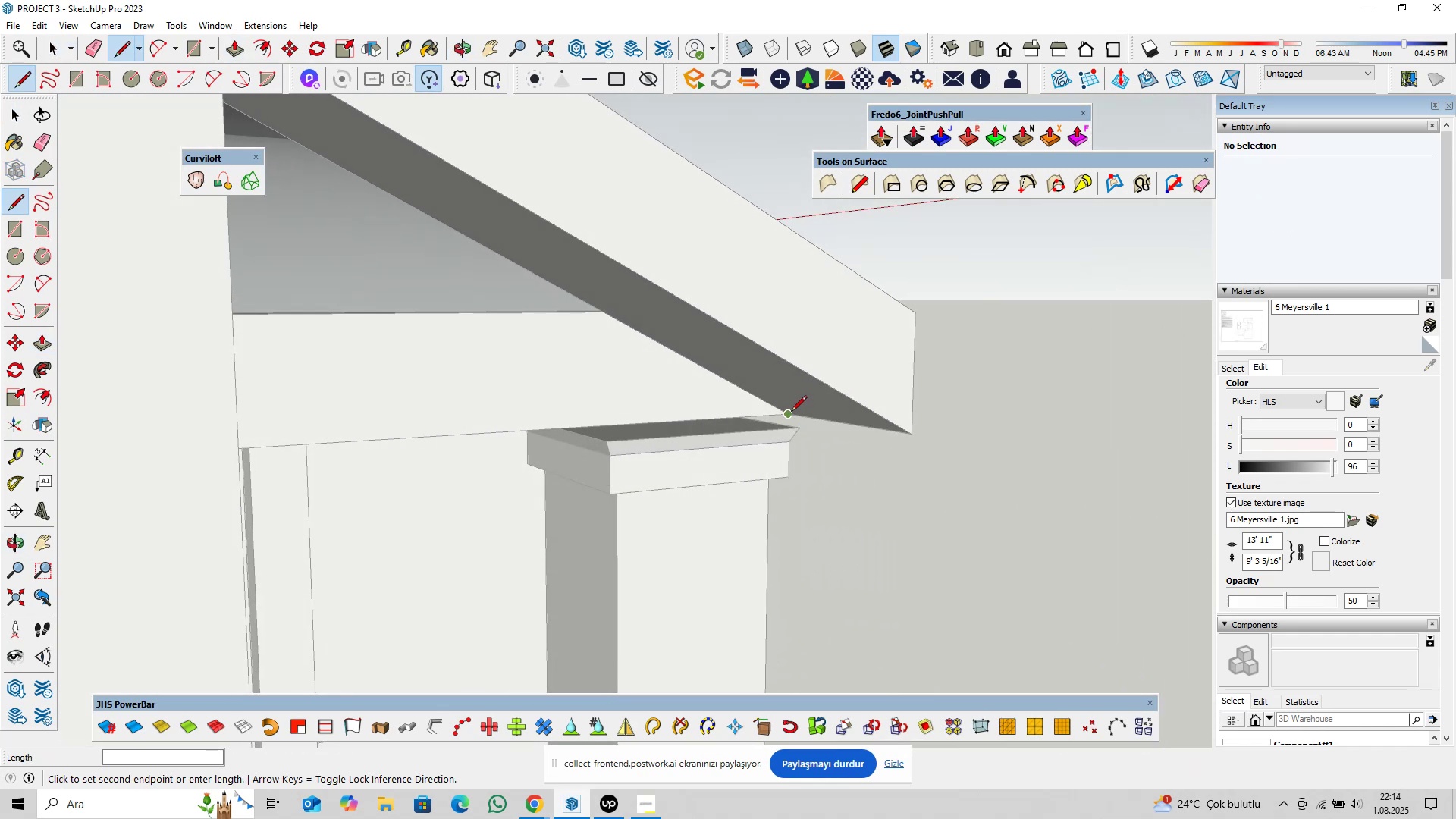 
key(ArrowLeft)
 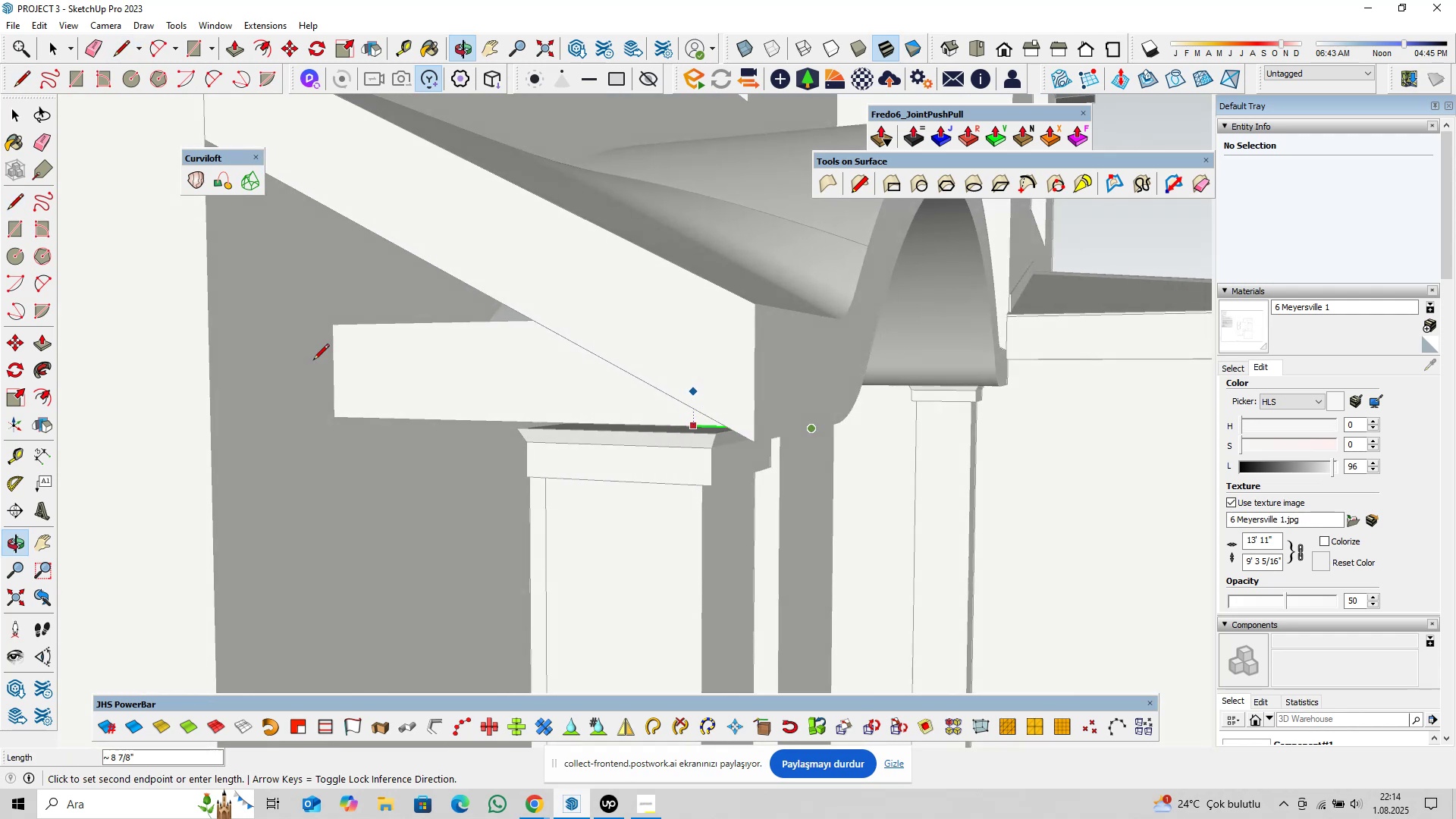 
left_click([280, 385])
 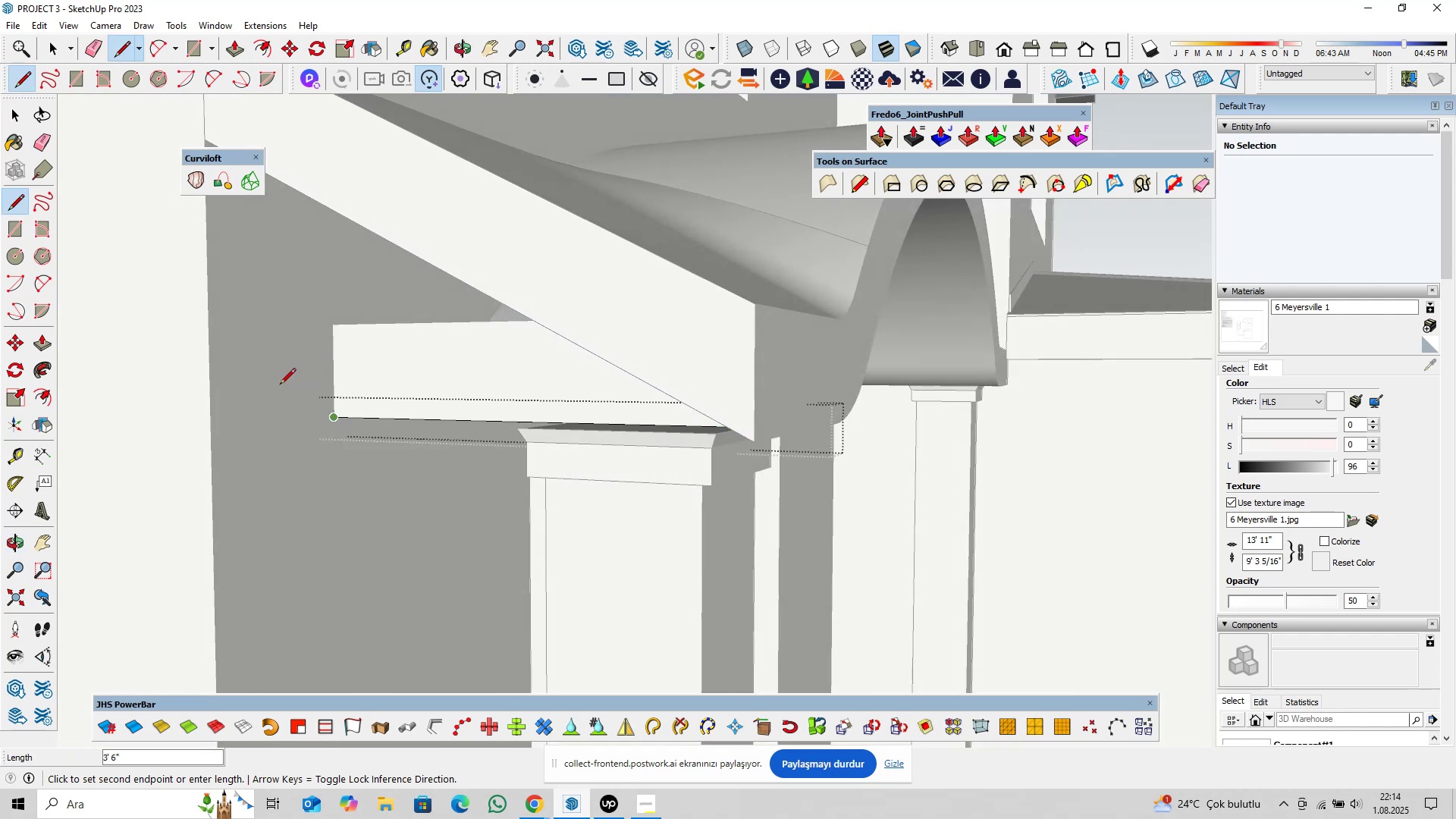 
key(ArrowUp)
 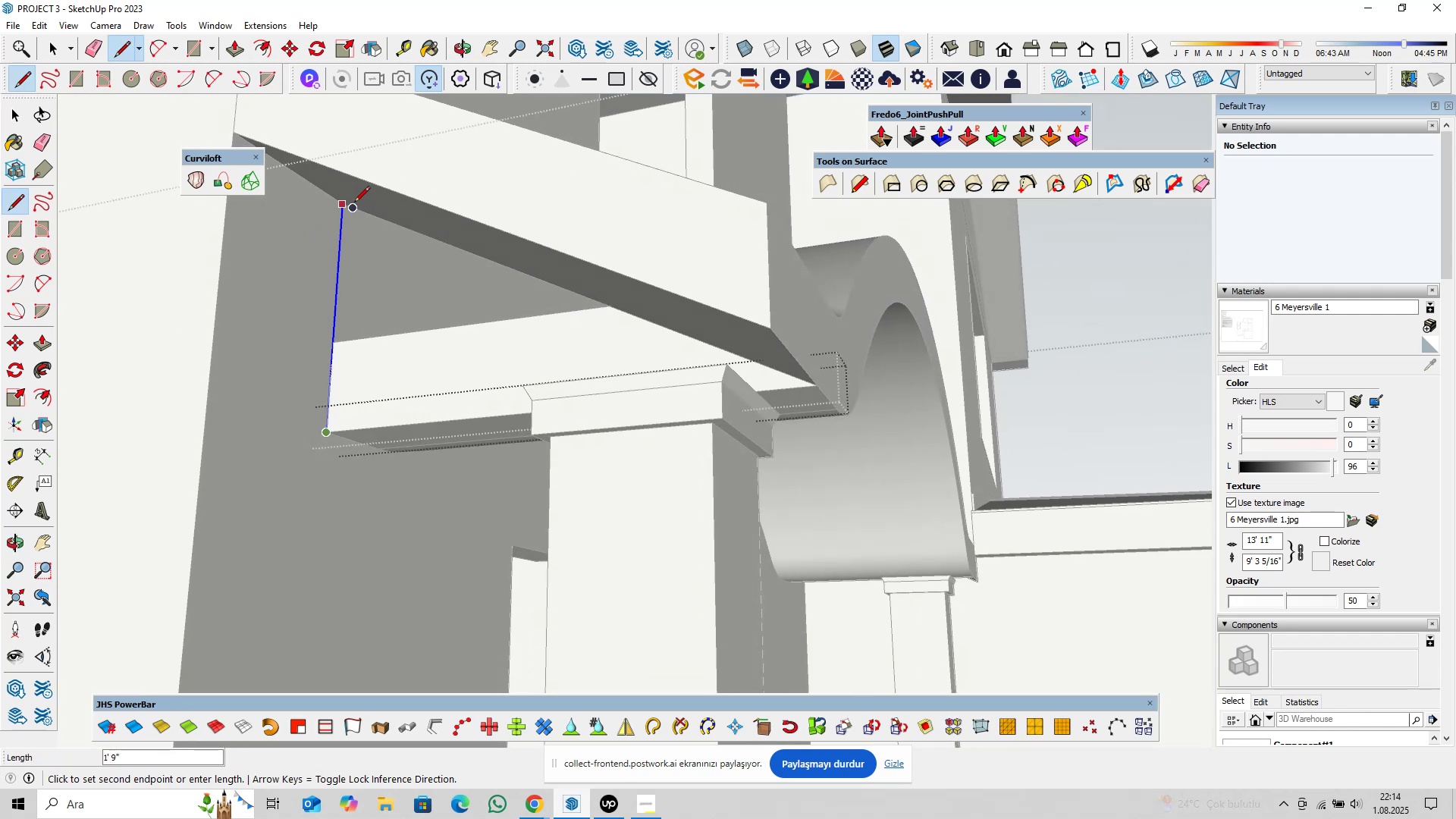 
left_click([356, 197])
 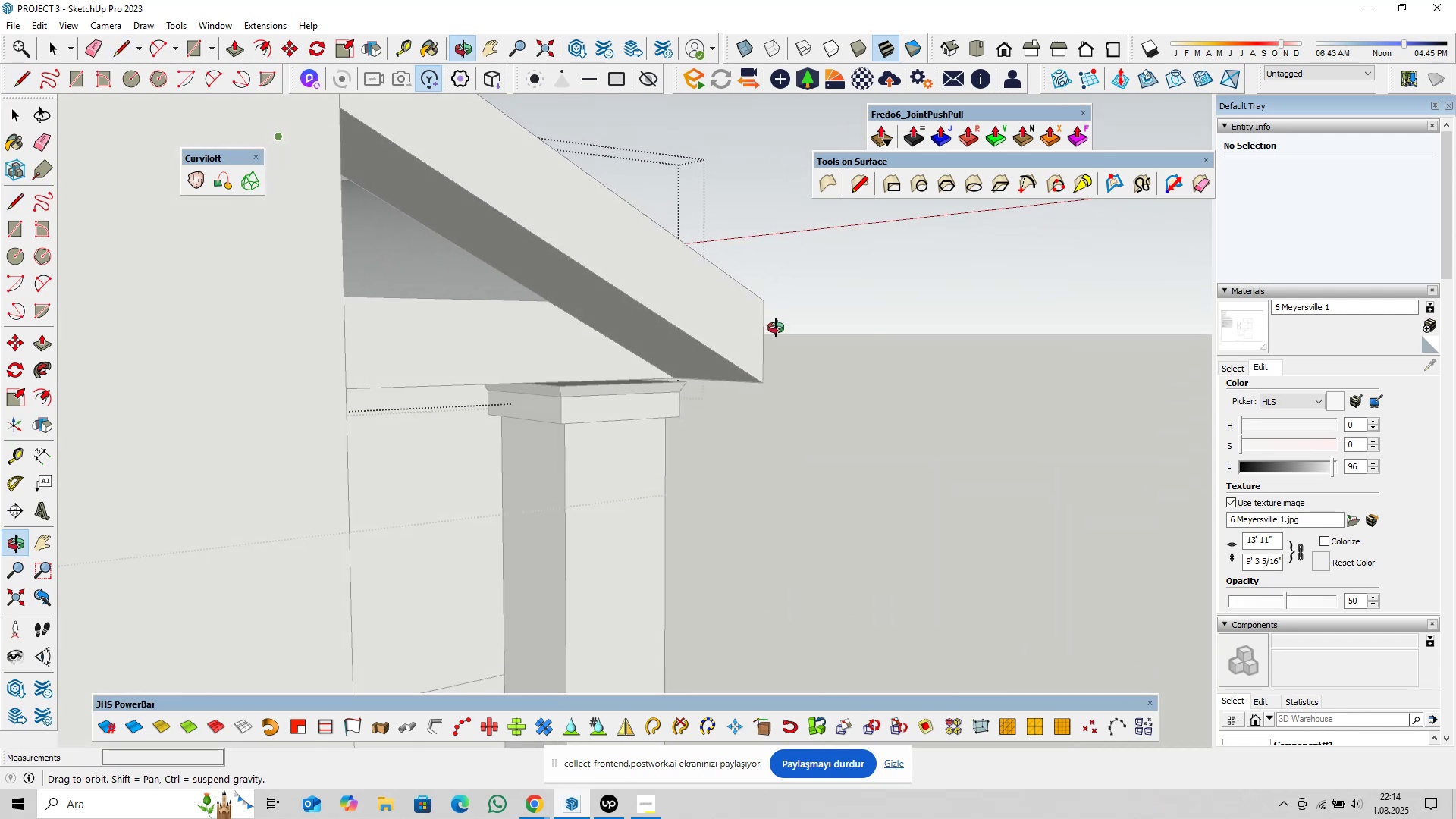 
scroll: coordinate [670, 350], scroll_direction: up, amount: 3.0
 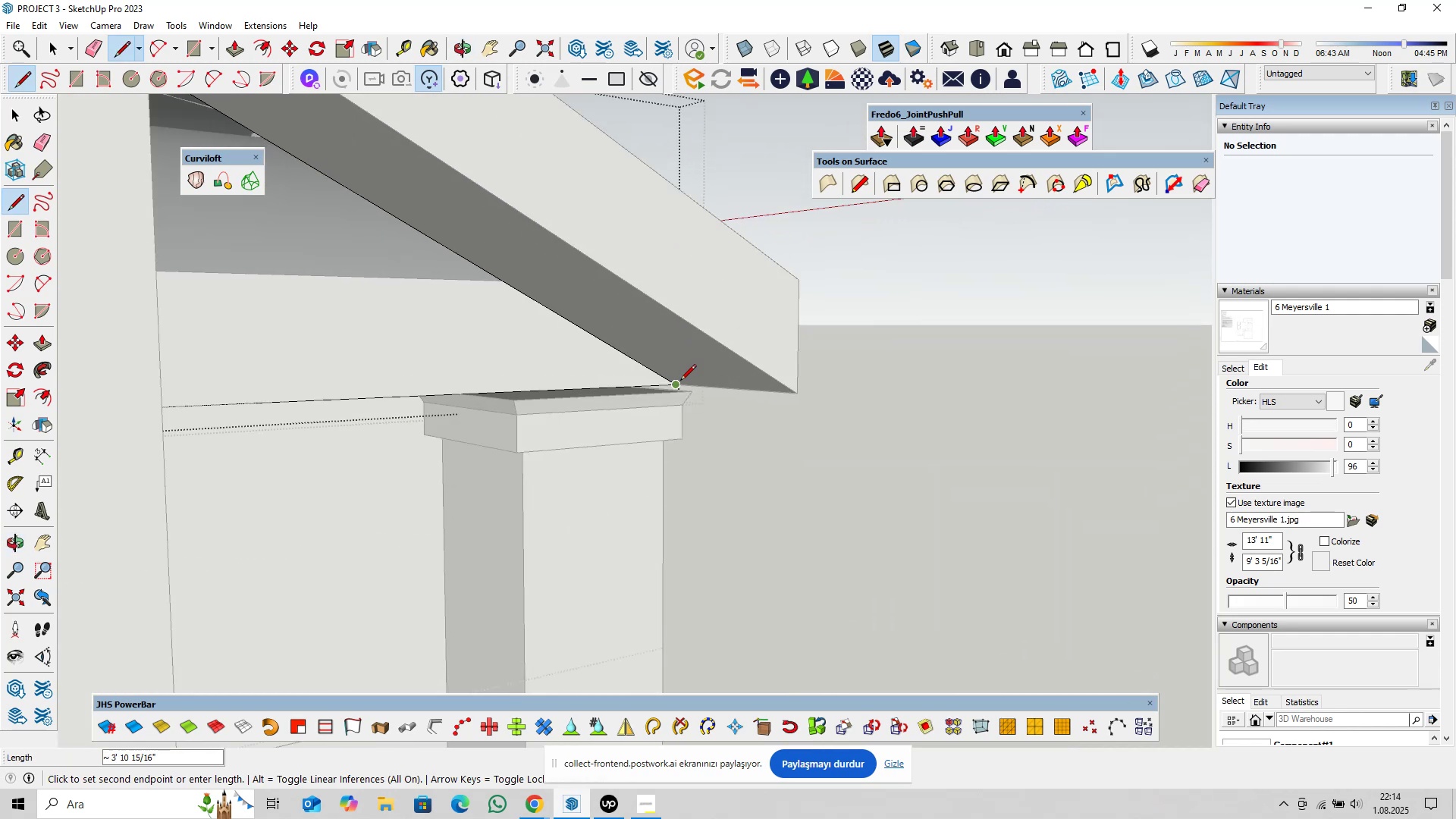 
left_click([680, 381])
 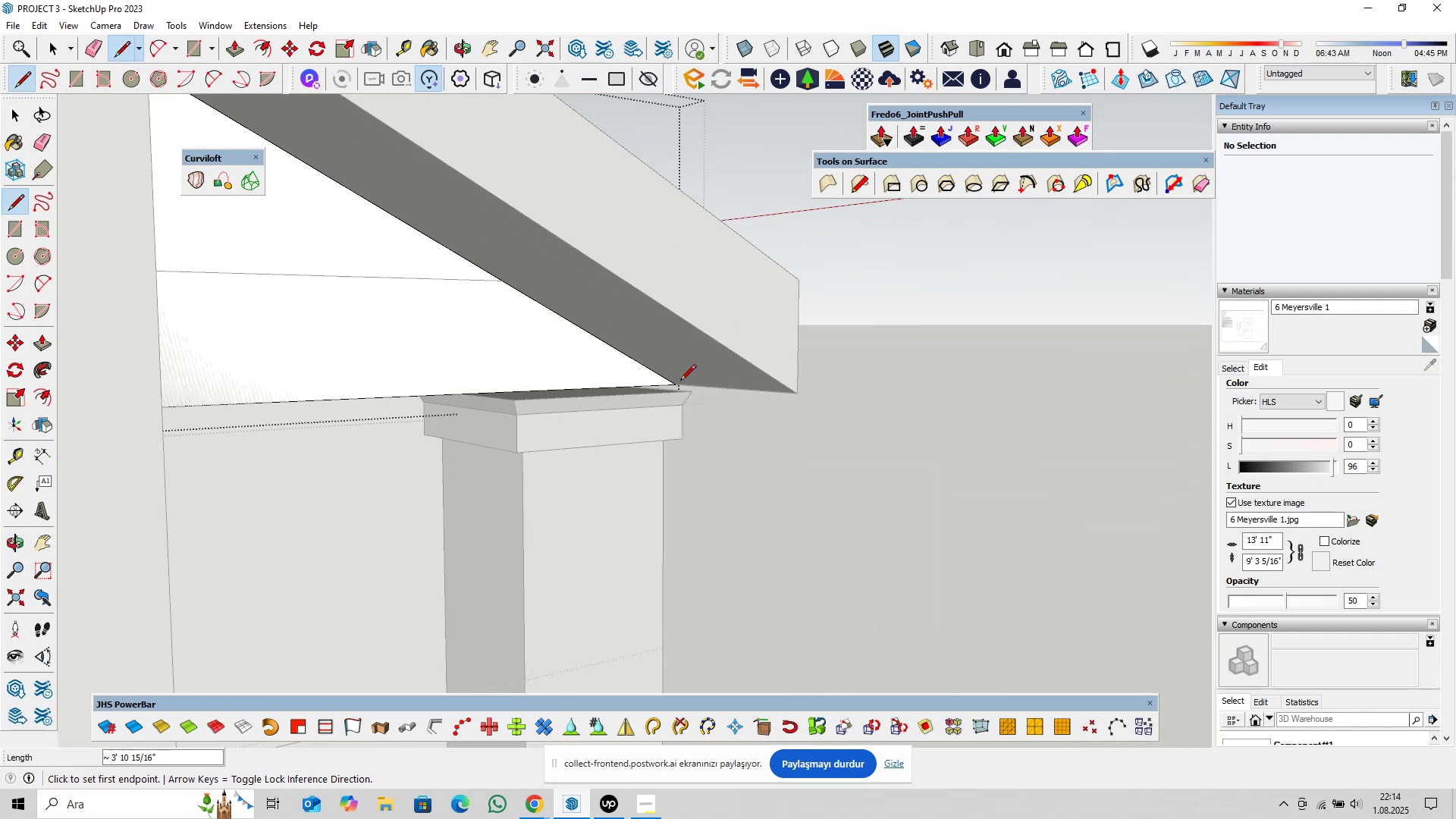 
key(Space)
 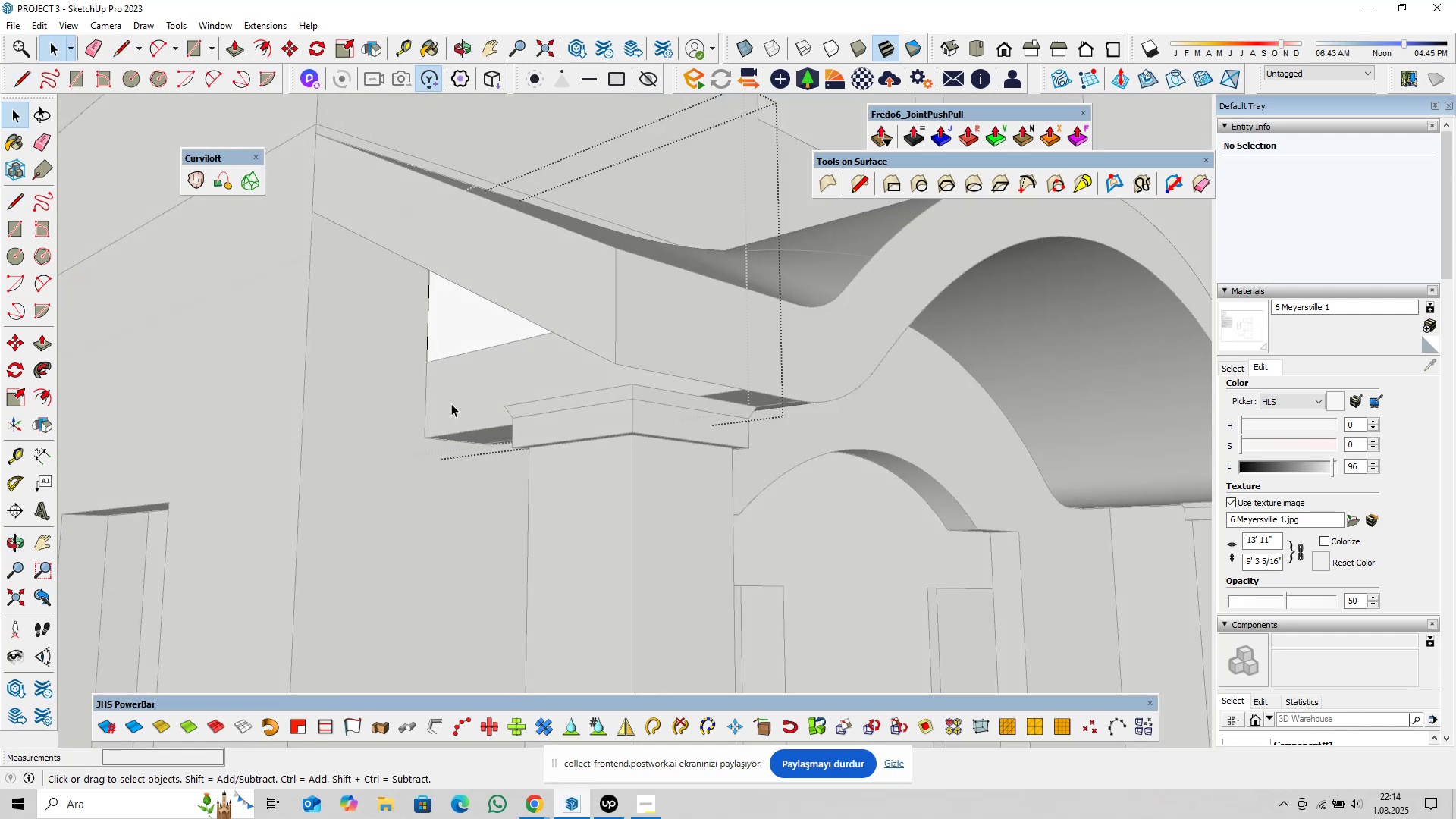 
key(P)
 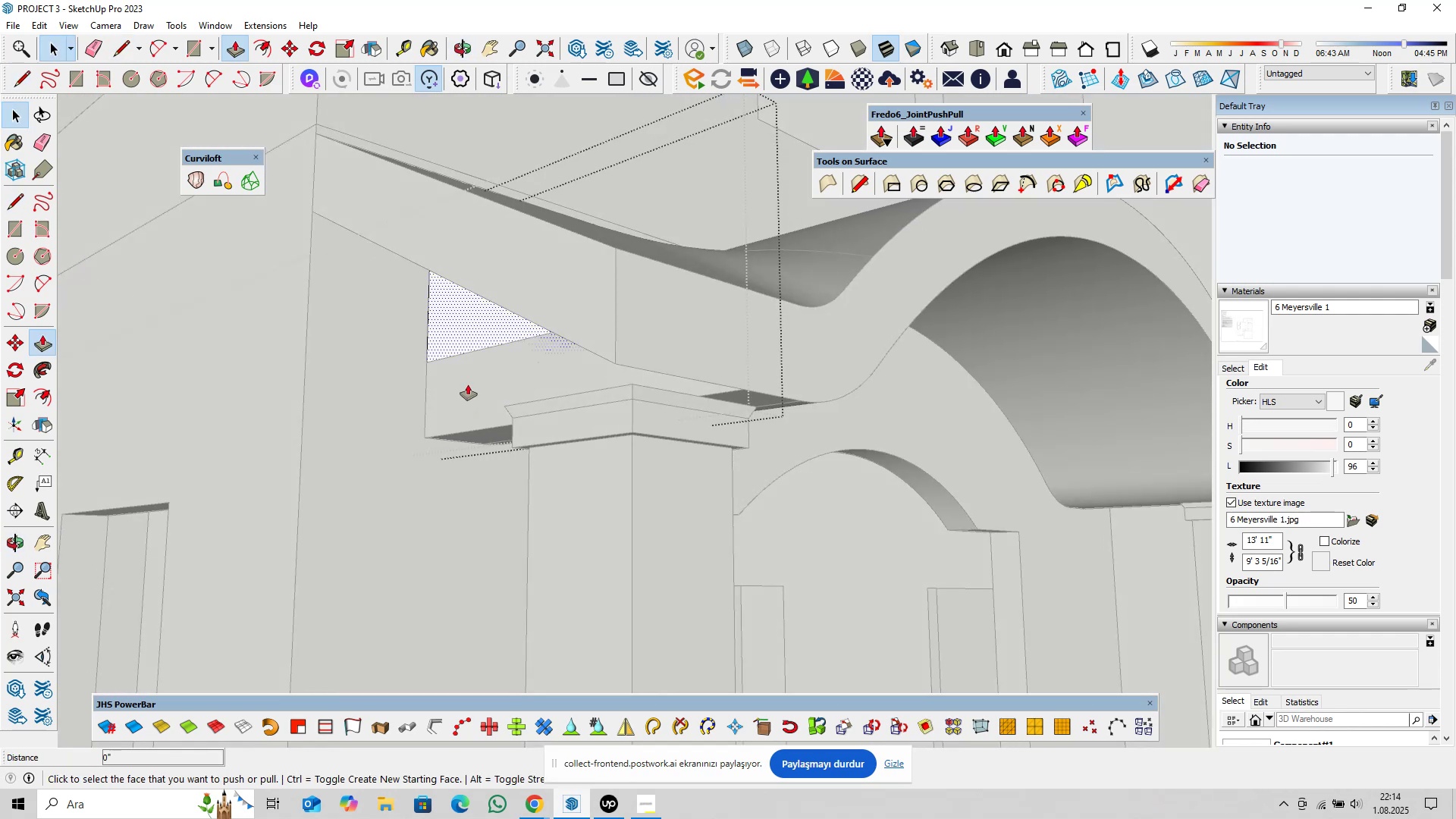 
left_click([468, 384])
 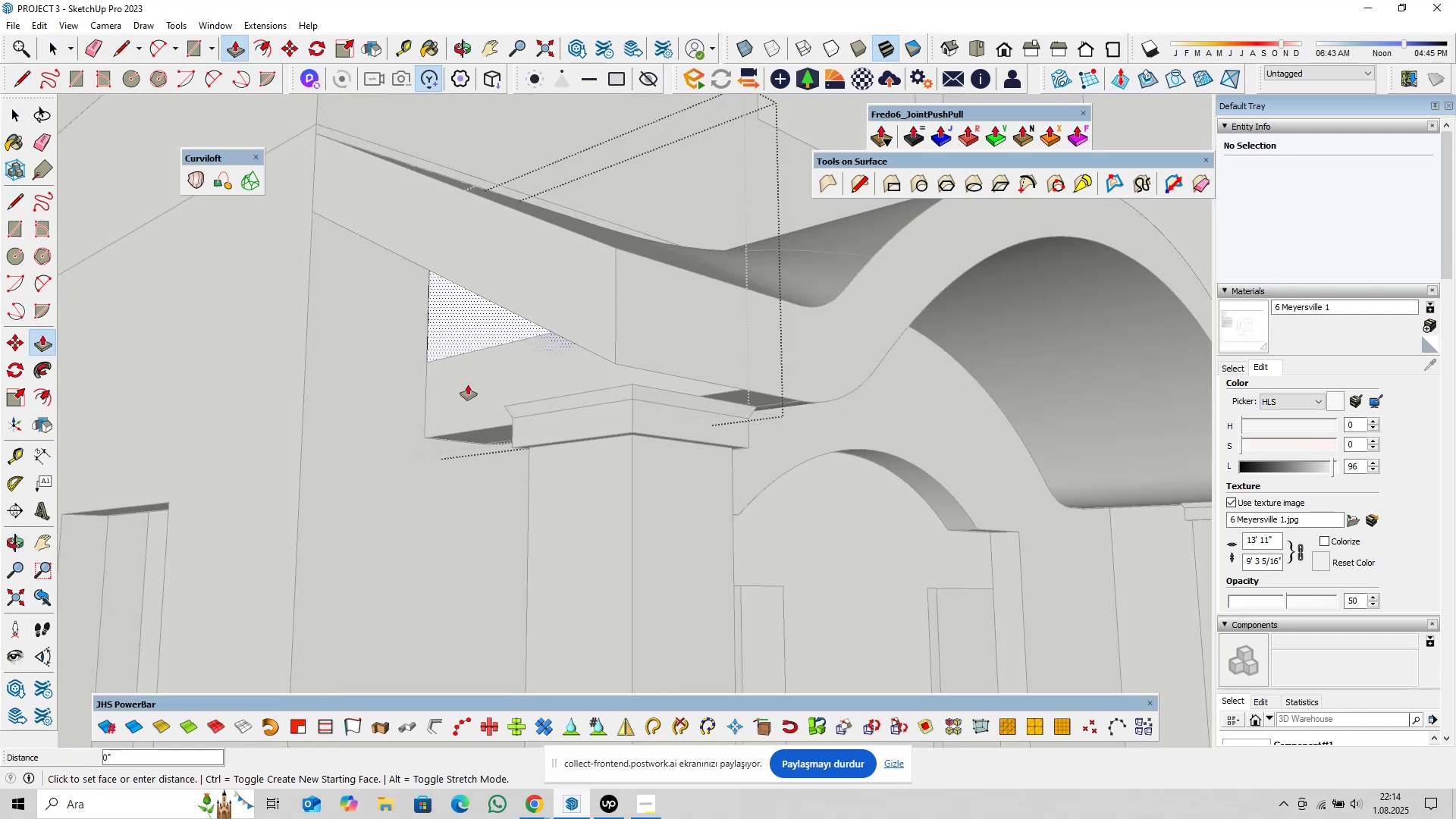 
key(Control+ControlLeft)
 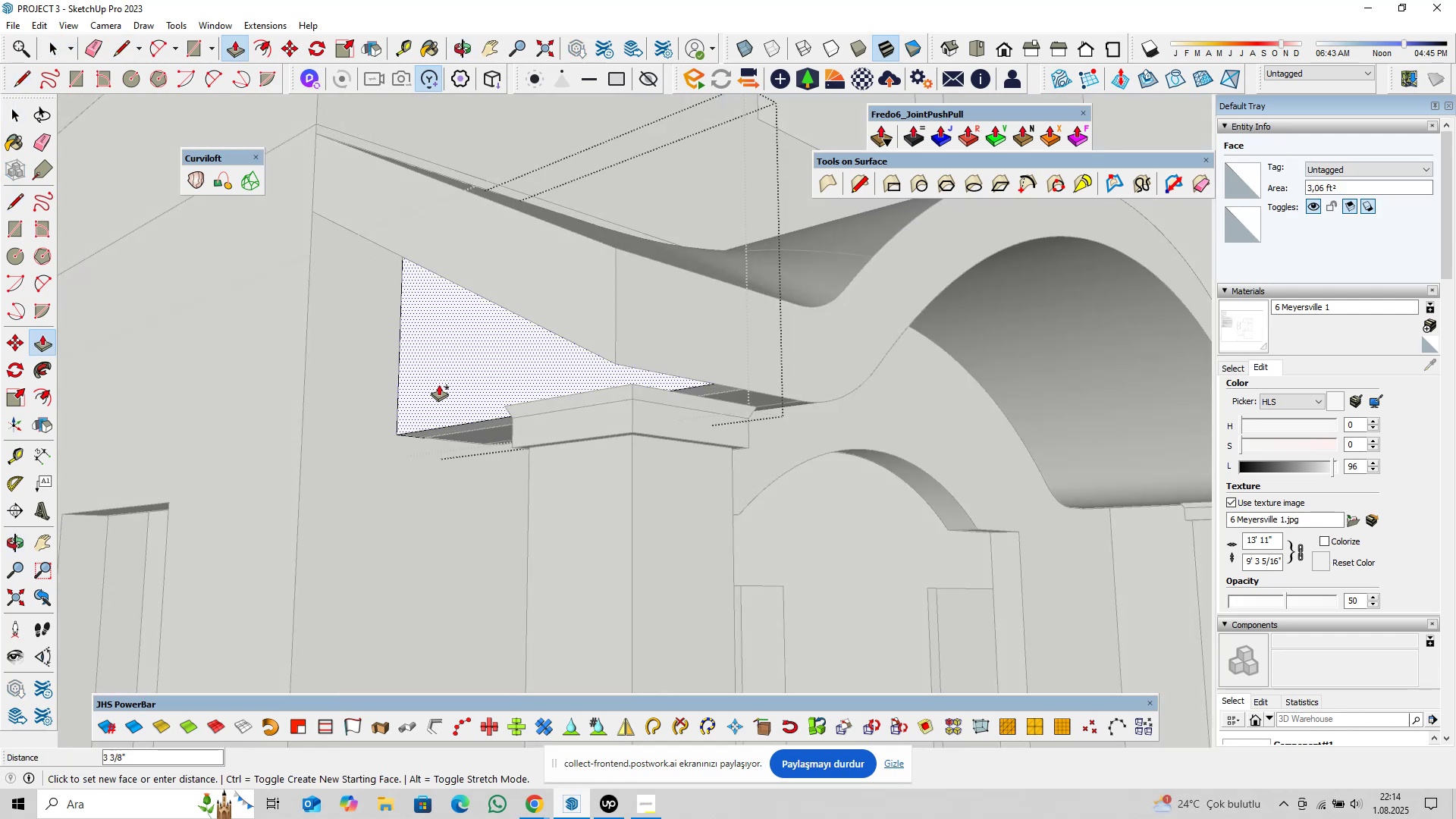 
key(6)
 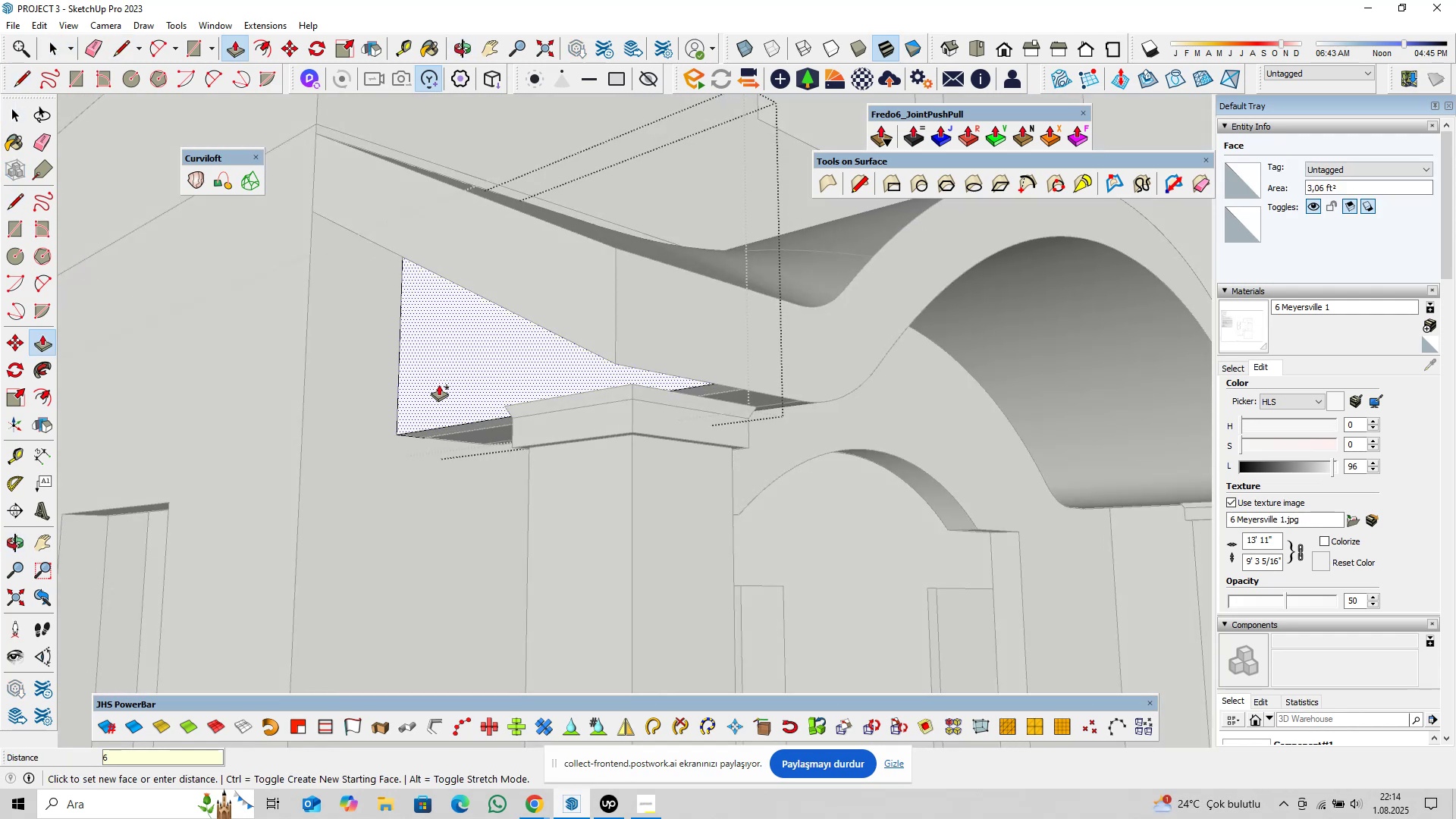 
key(Enter)
 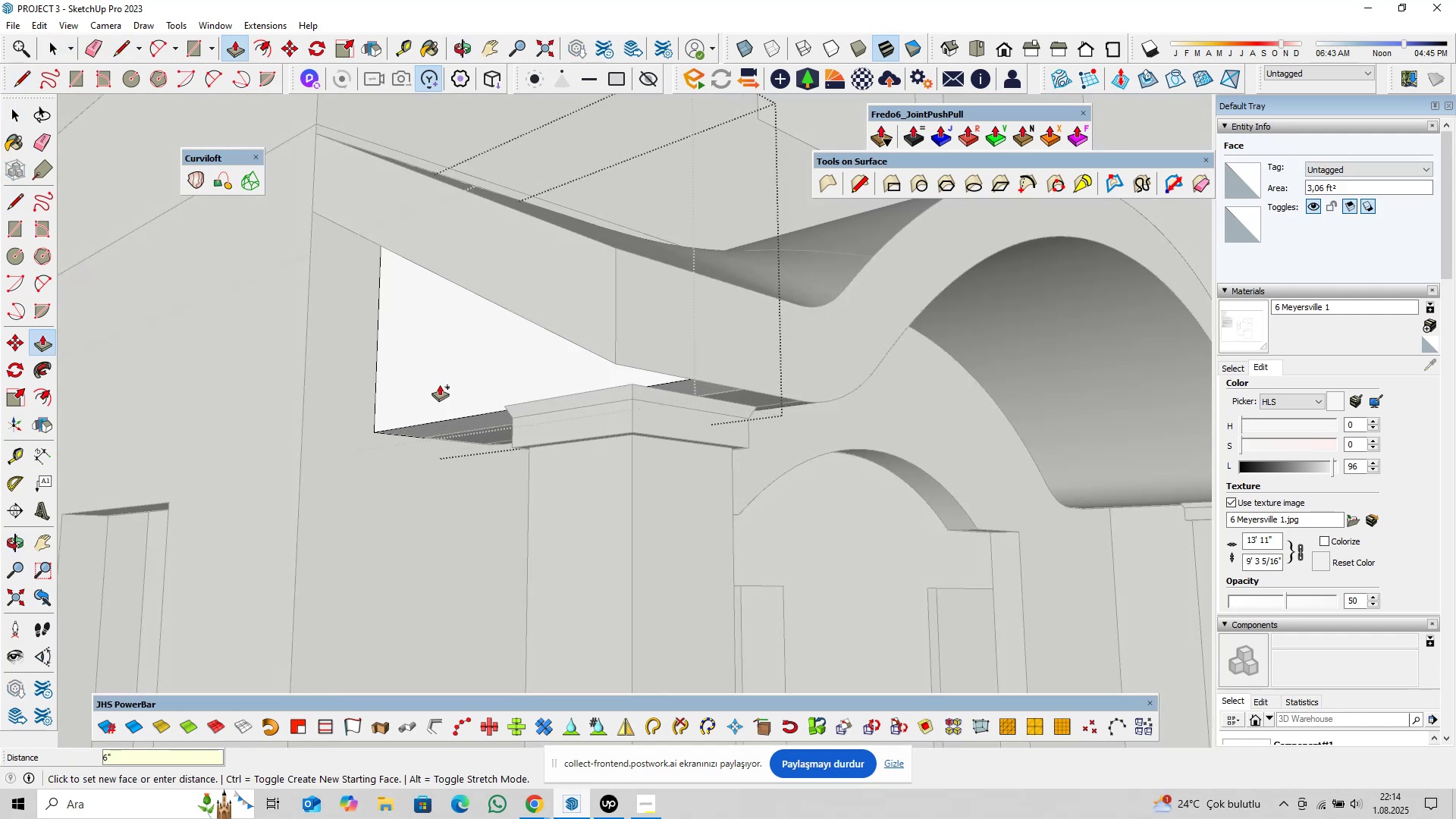 
scroll: coordinate [444, 383], scroll_direction: down, amount: 1.0
 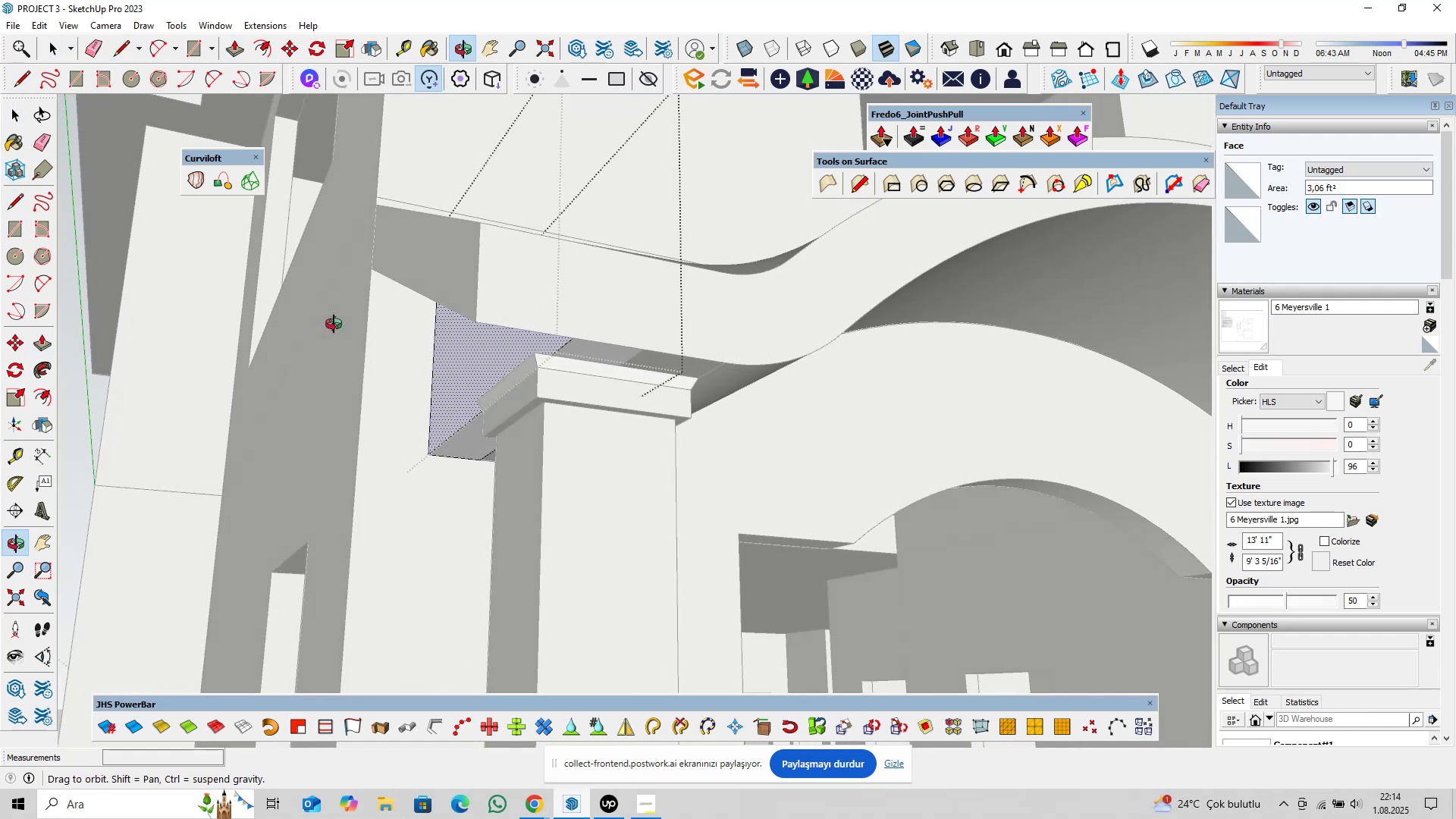 
key(Space)
 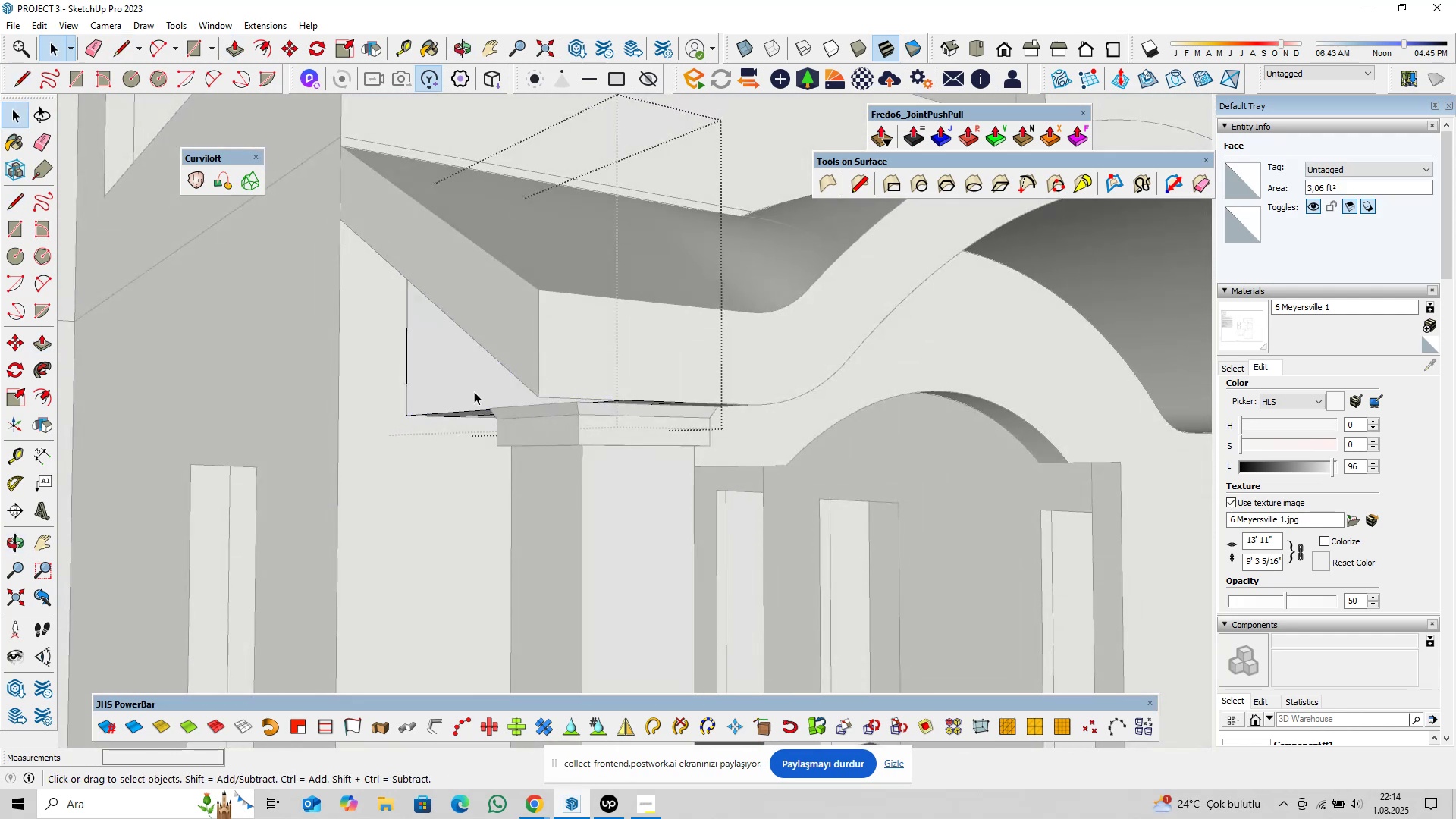 
scroll: coordinate [467, 386], scroll_direction: down, amount: 6.0
 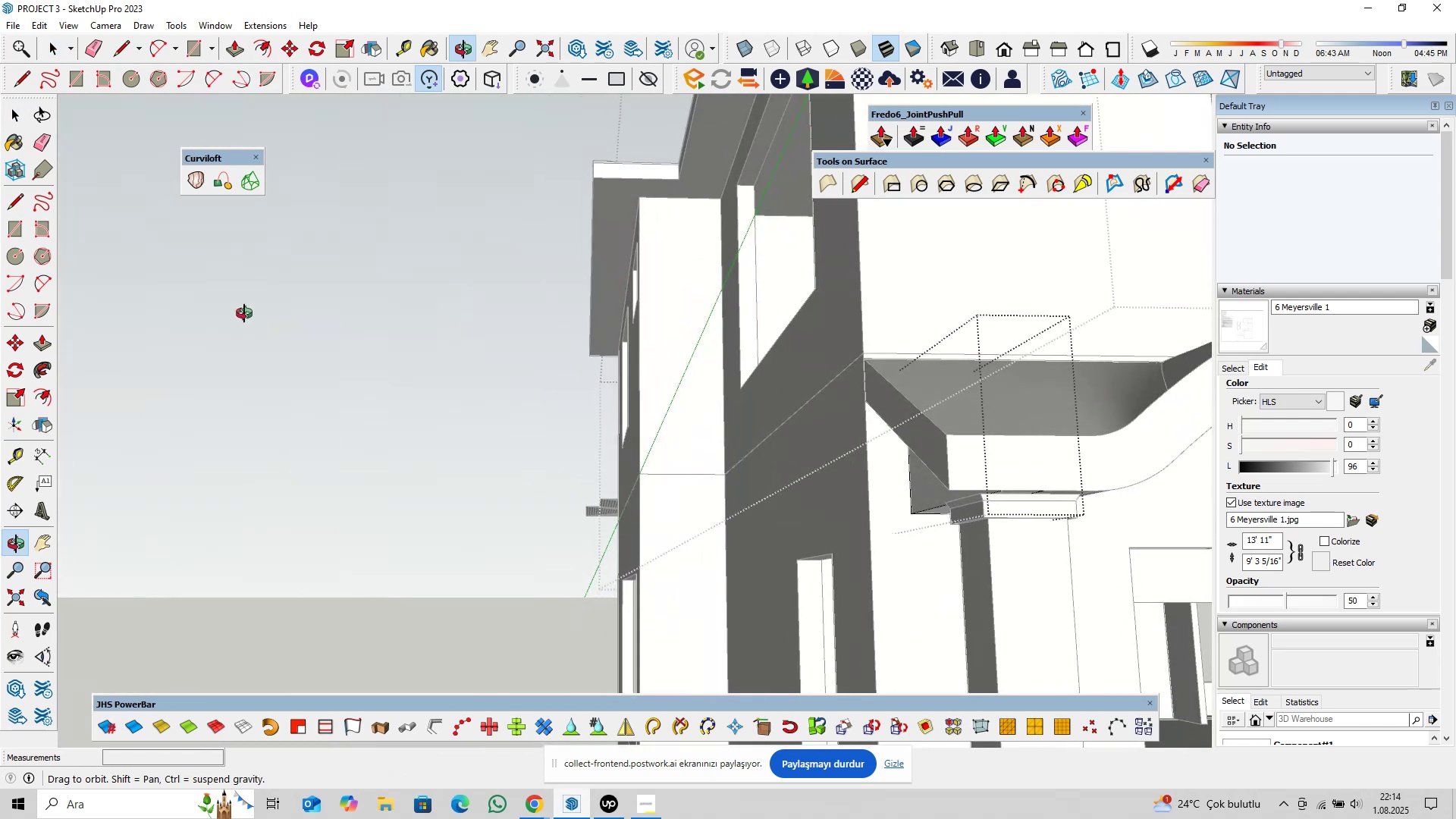 
hold_key(key=ShiftLeft, duration=0.64)
 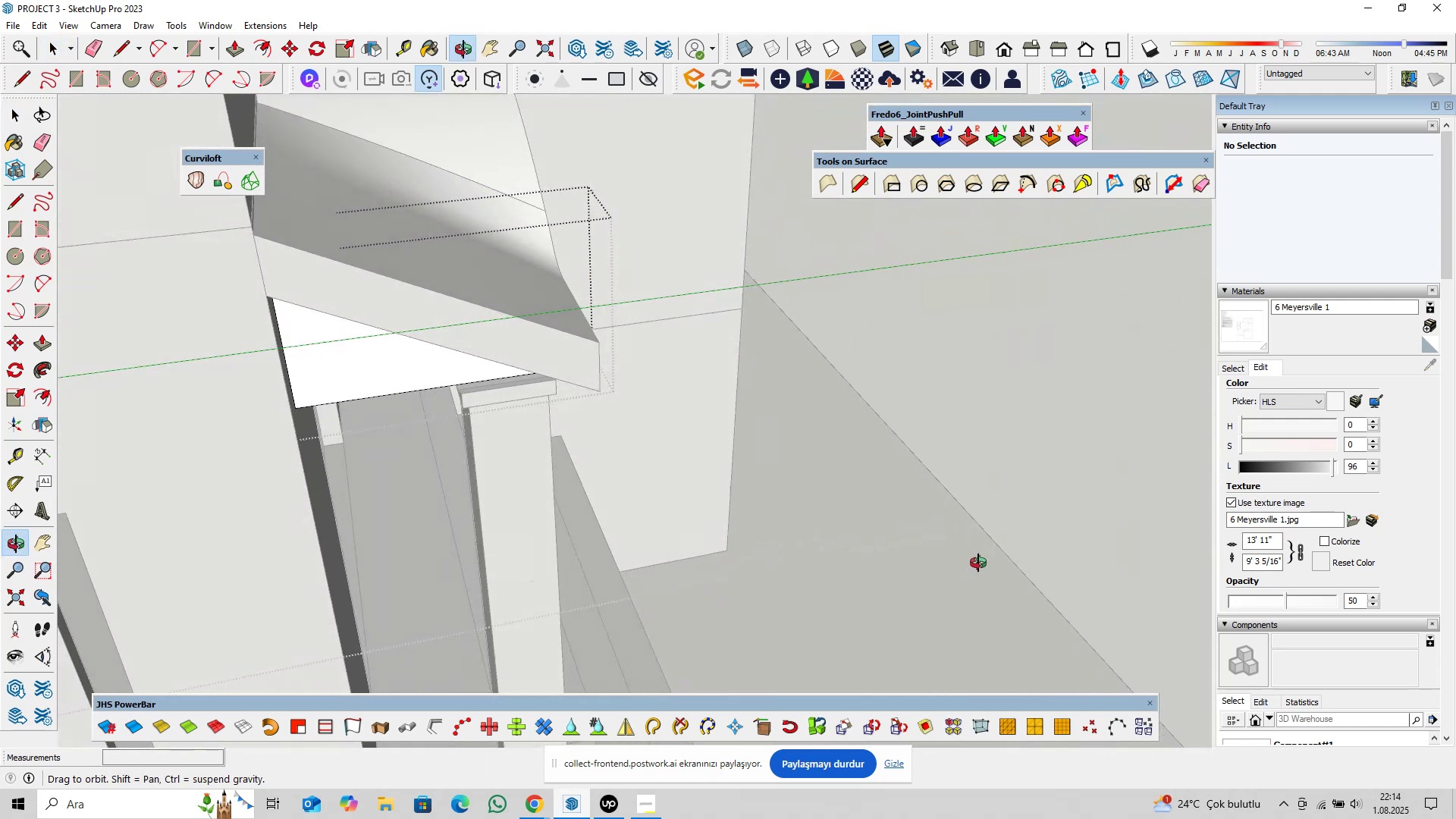 
scroll: coordinate [582, 346], scroll_direction: down, amount: 11.0
 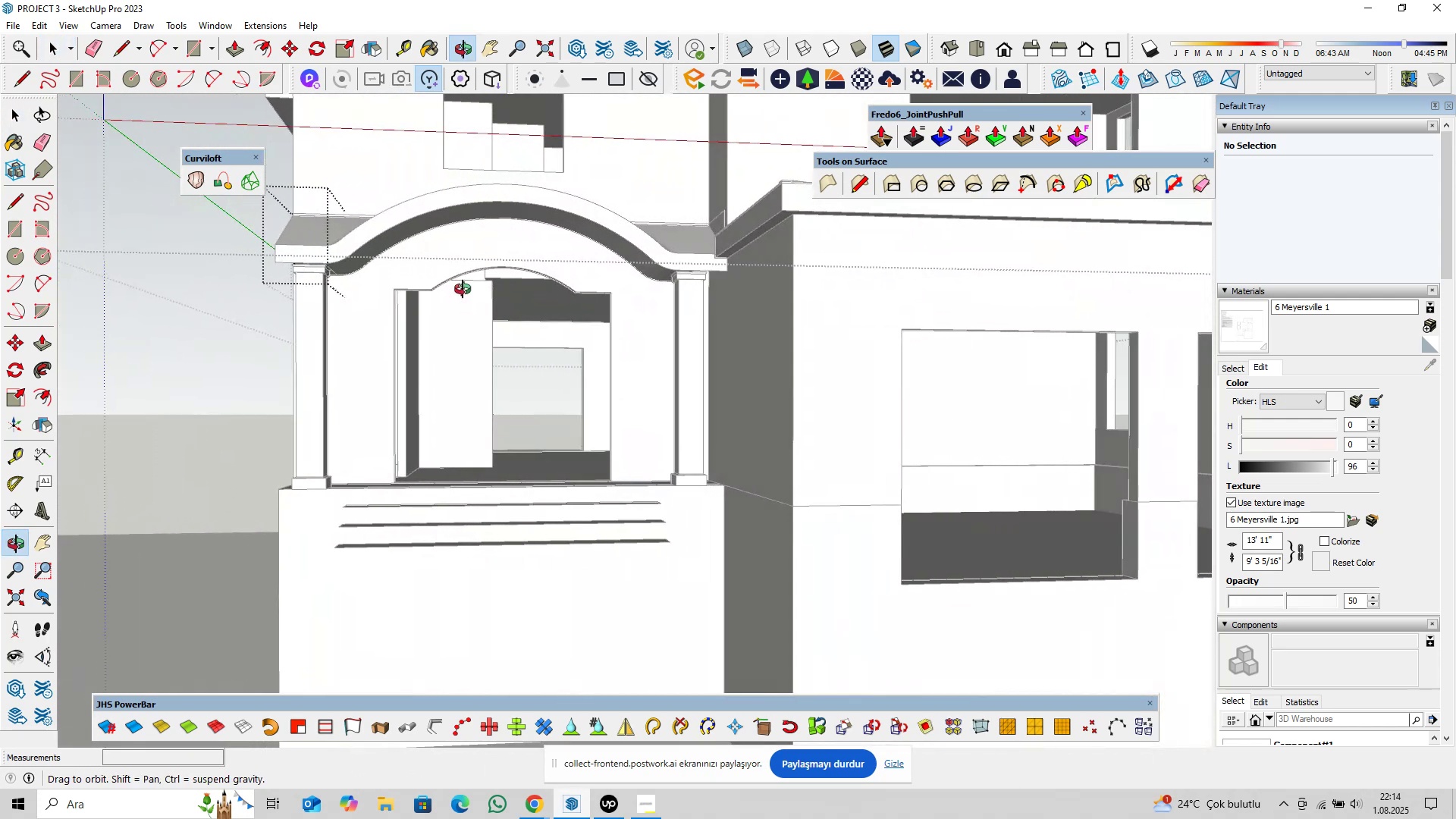 
scroll: coordinate [441, 279], scroll_direction: up, amount: 8.0
 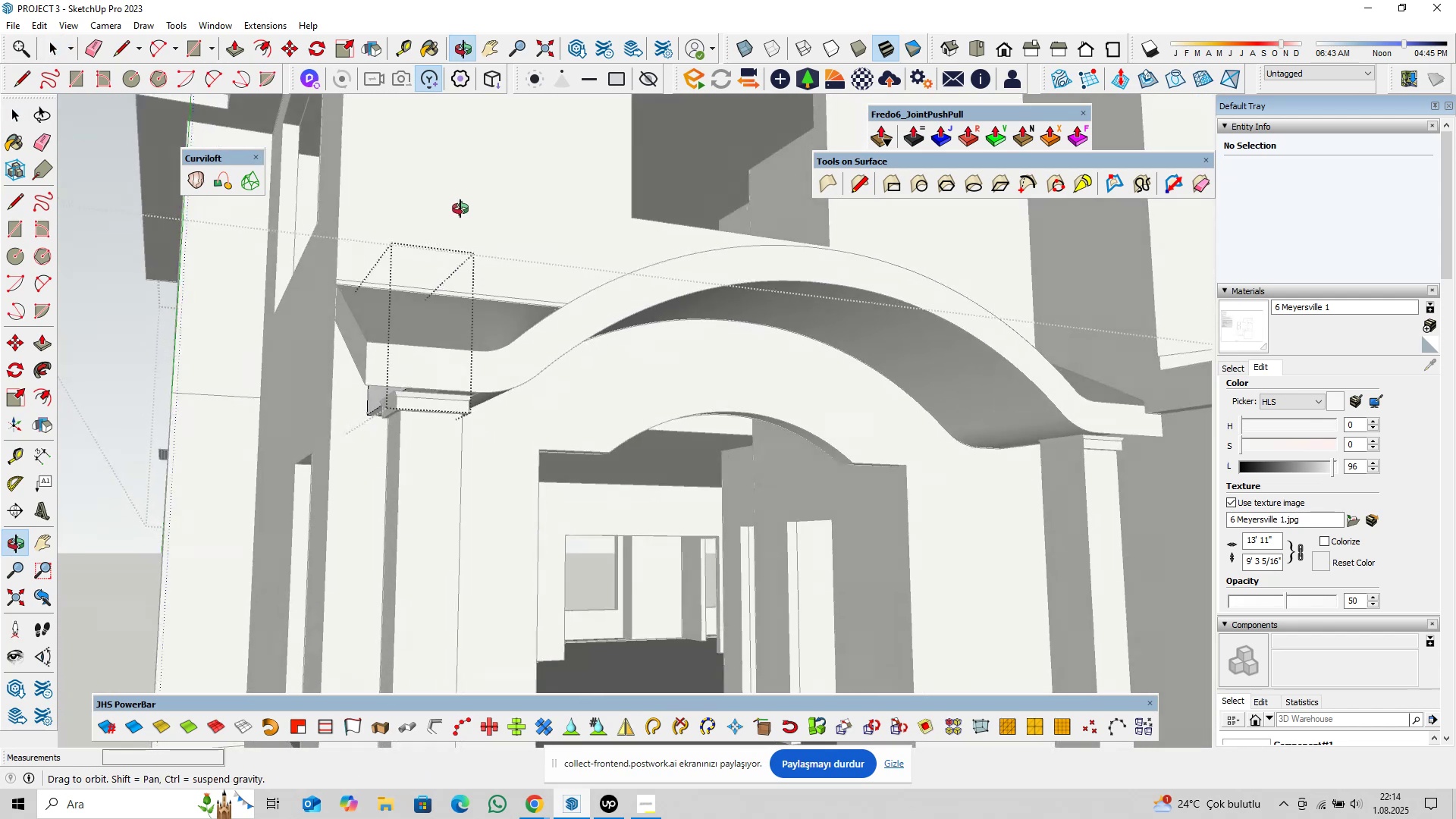 
hold_key(key=ShiftLeft, duration=0.38)
 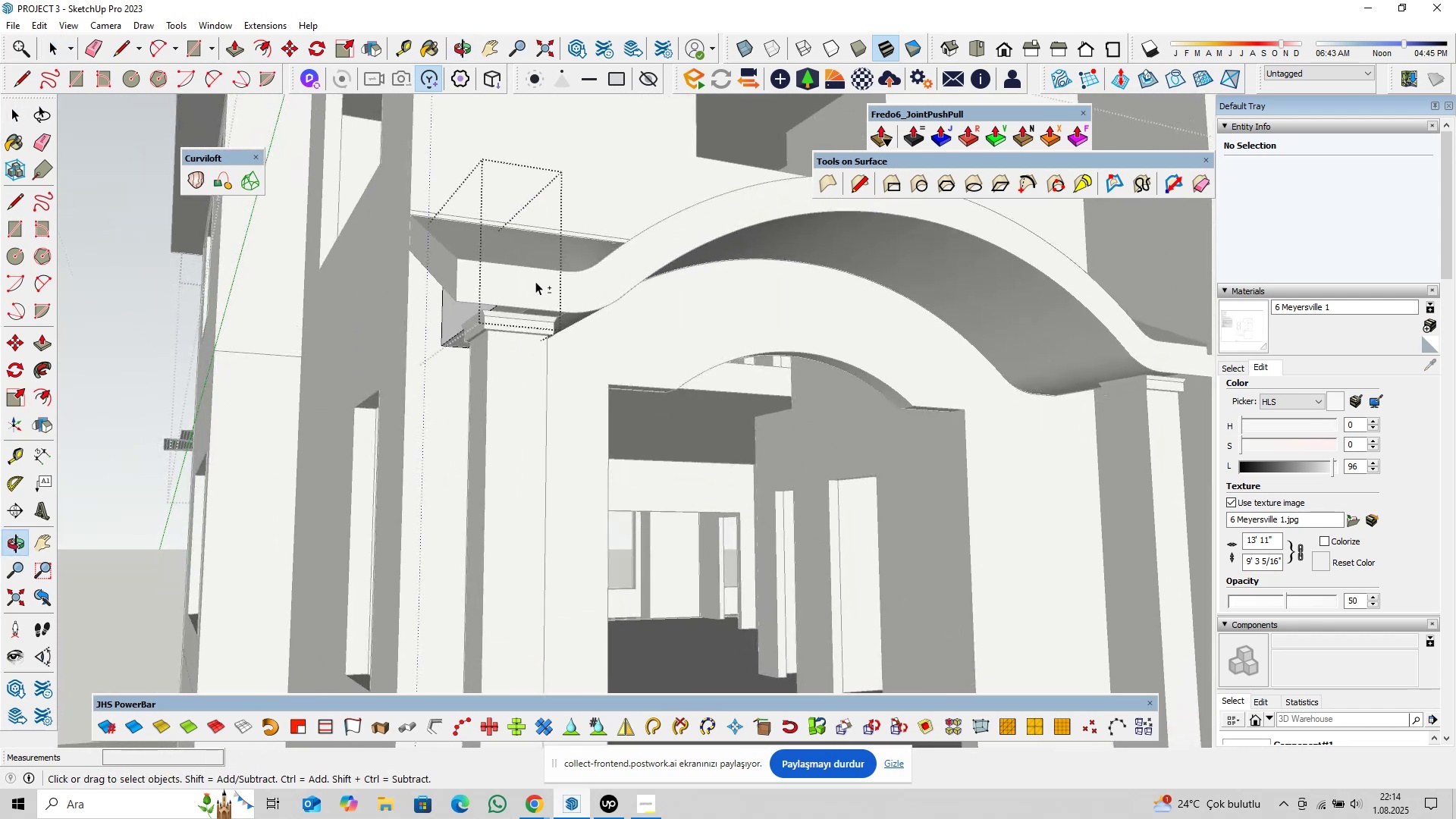 
scroll: coordinate [482, 325], scroll_direction: up, amount: 7.0
 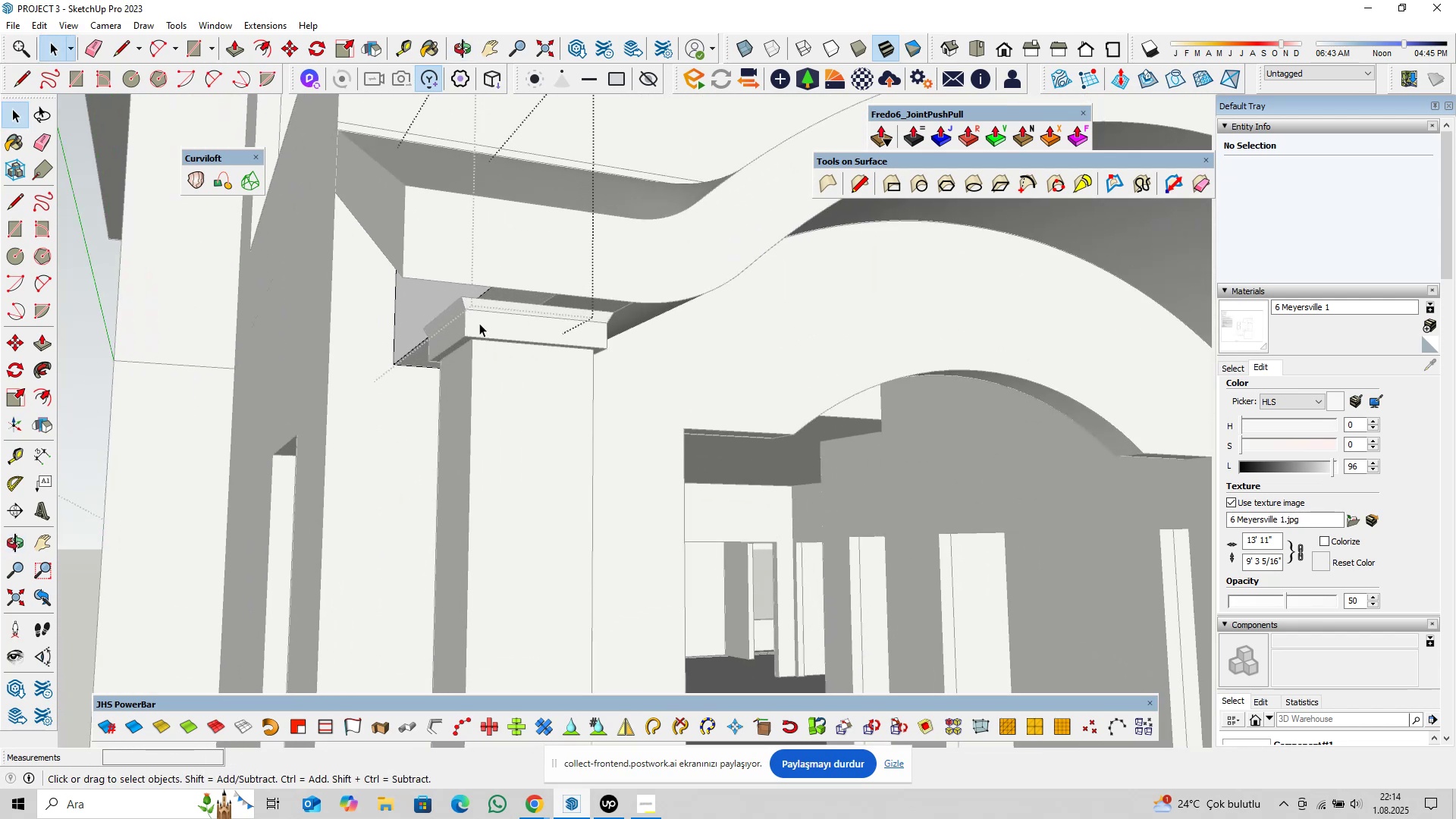 
hold_key(key=ShiftLeft, duration=0.35)
 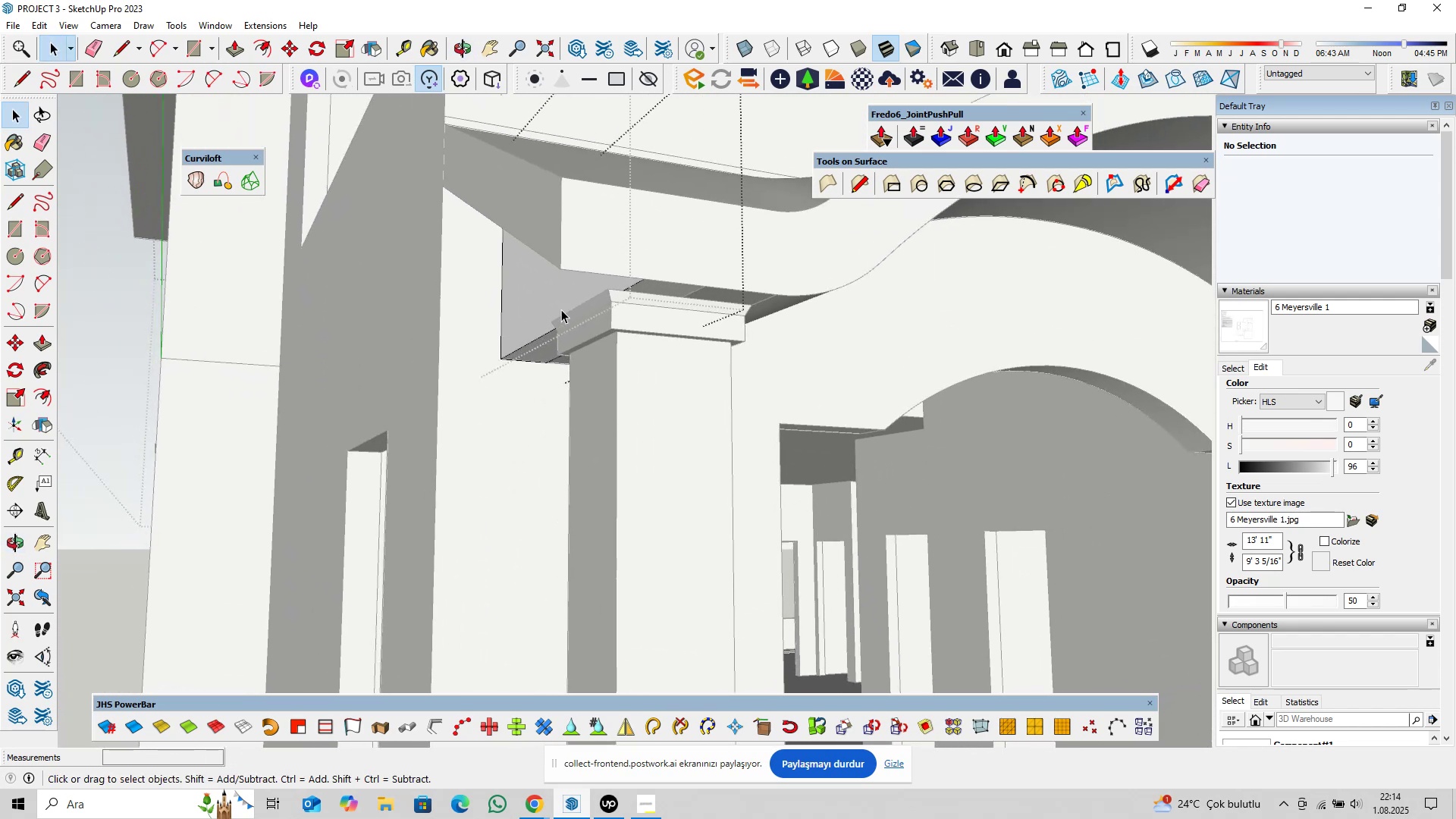 
key(Escape)
 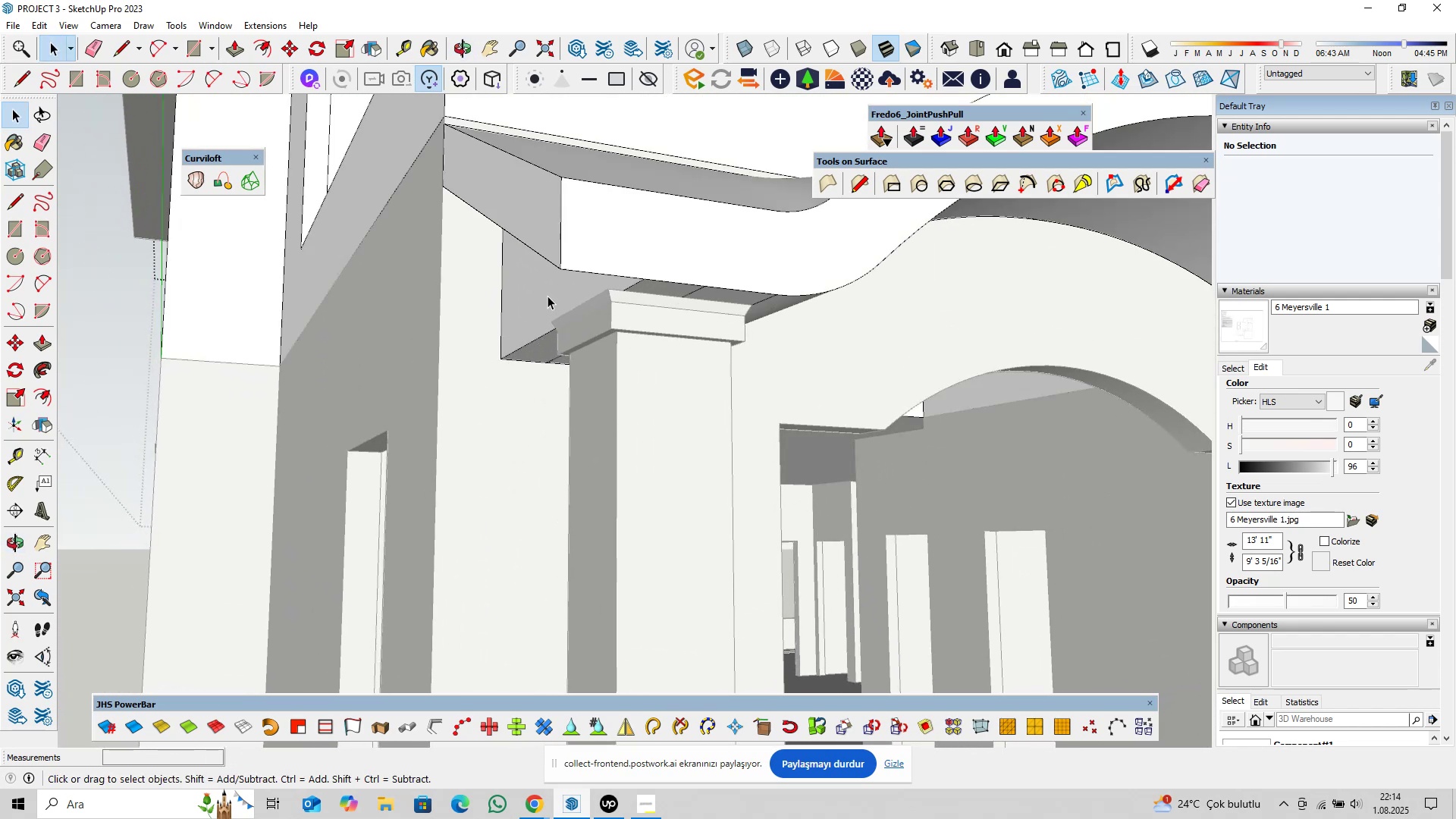 
left_click([548, 296])
 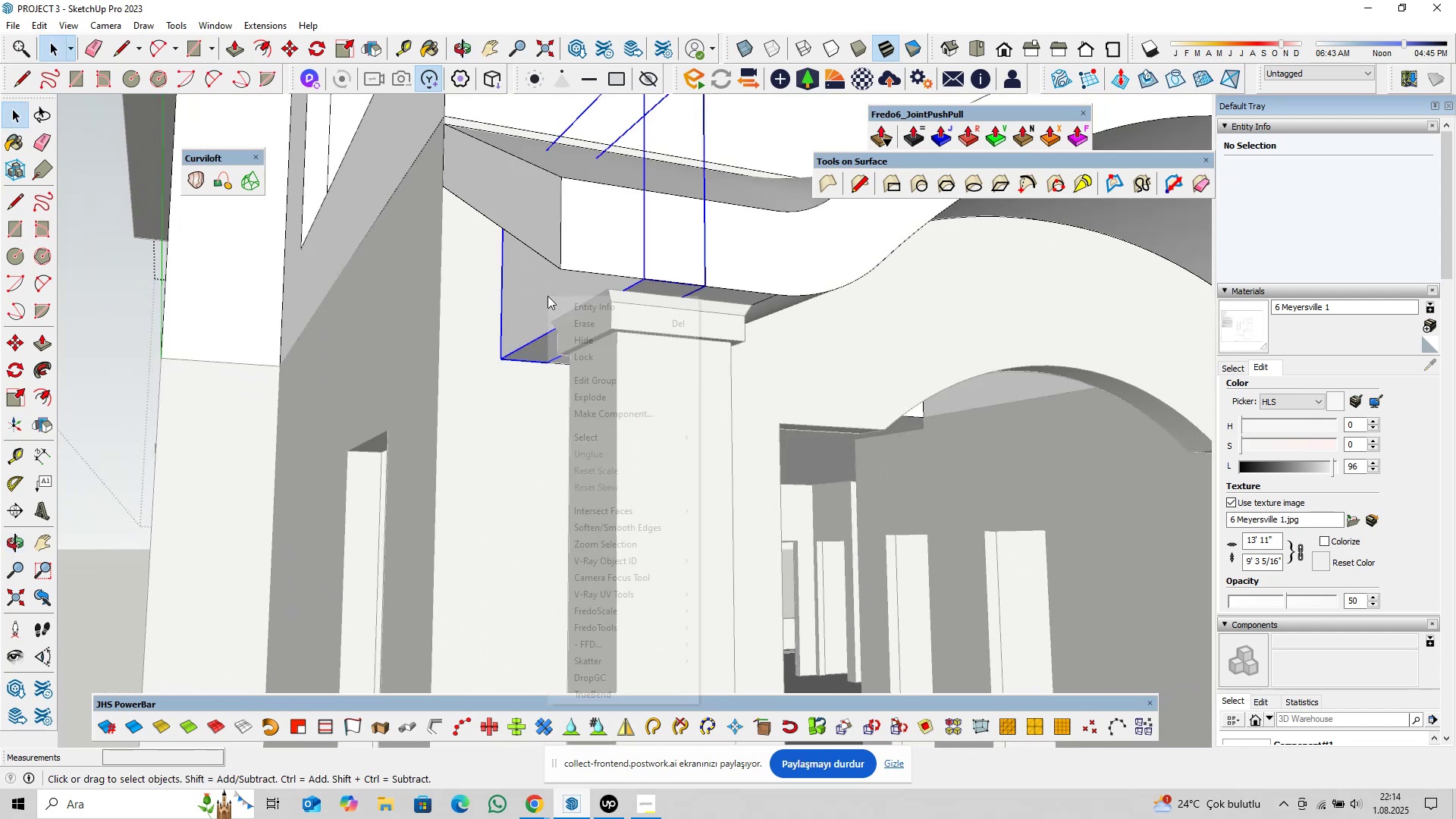 
right_click([548, 296])
 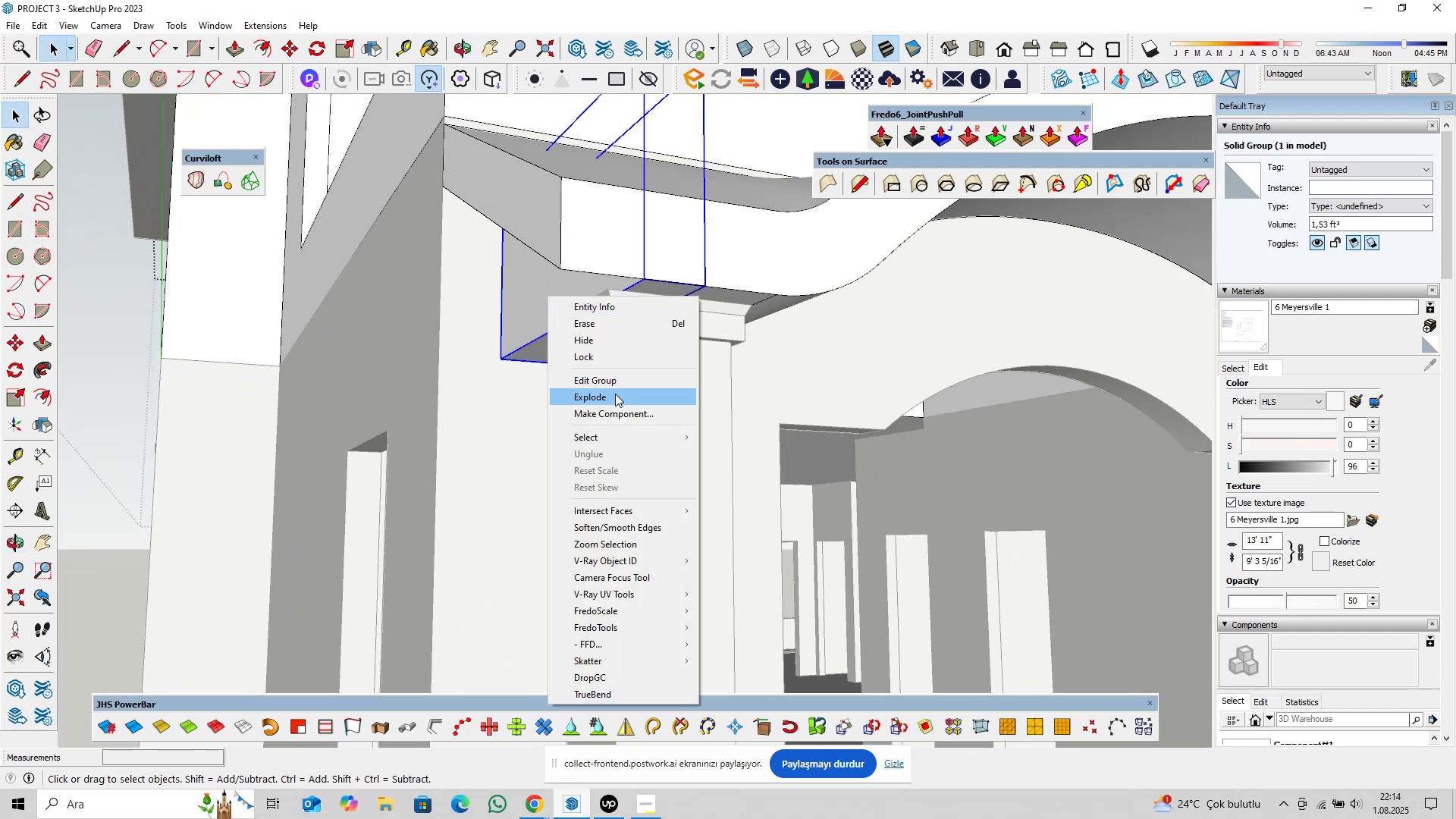 
left_click([615, 394])
 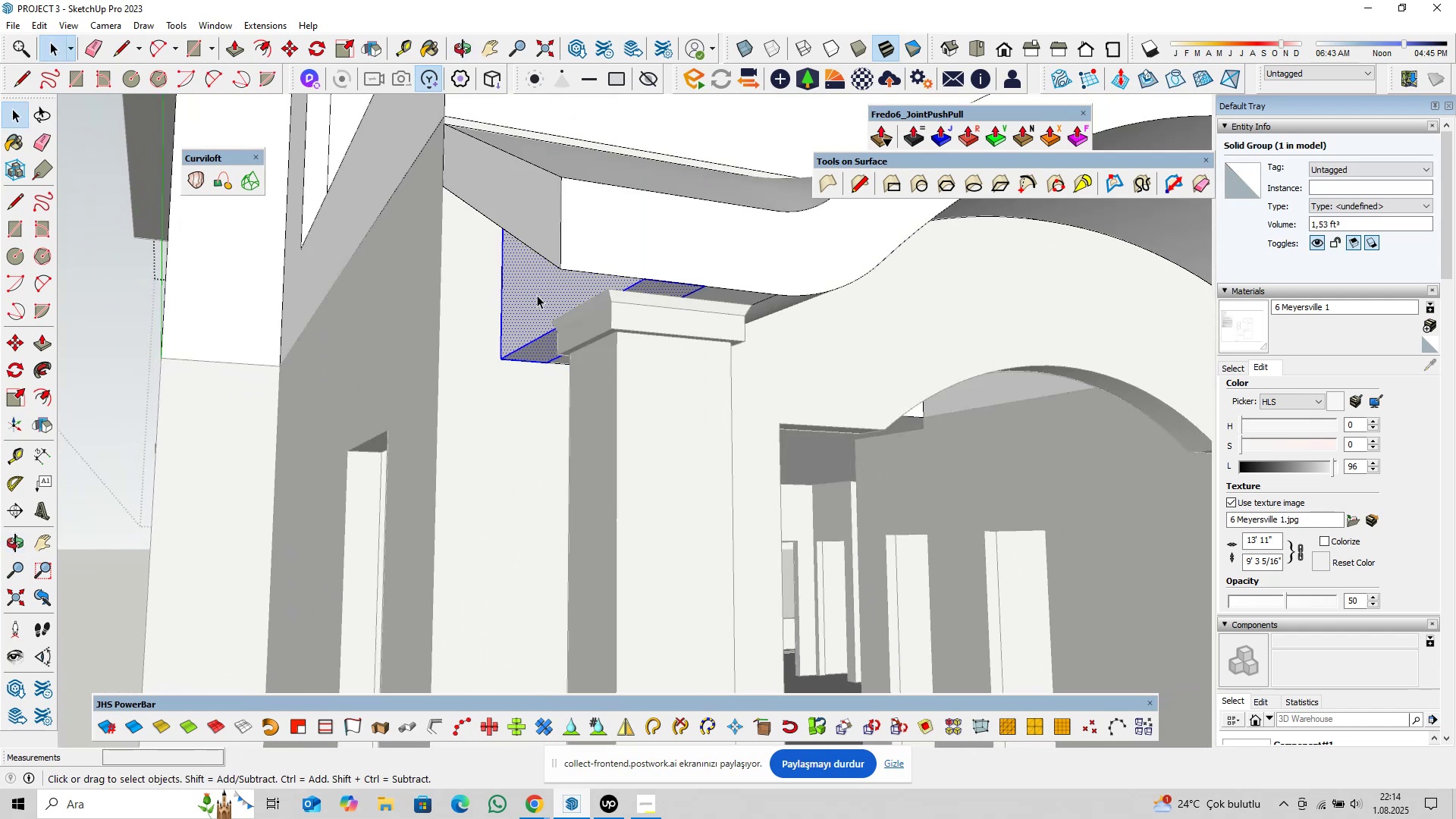 
right_click([537, 295])
 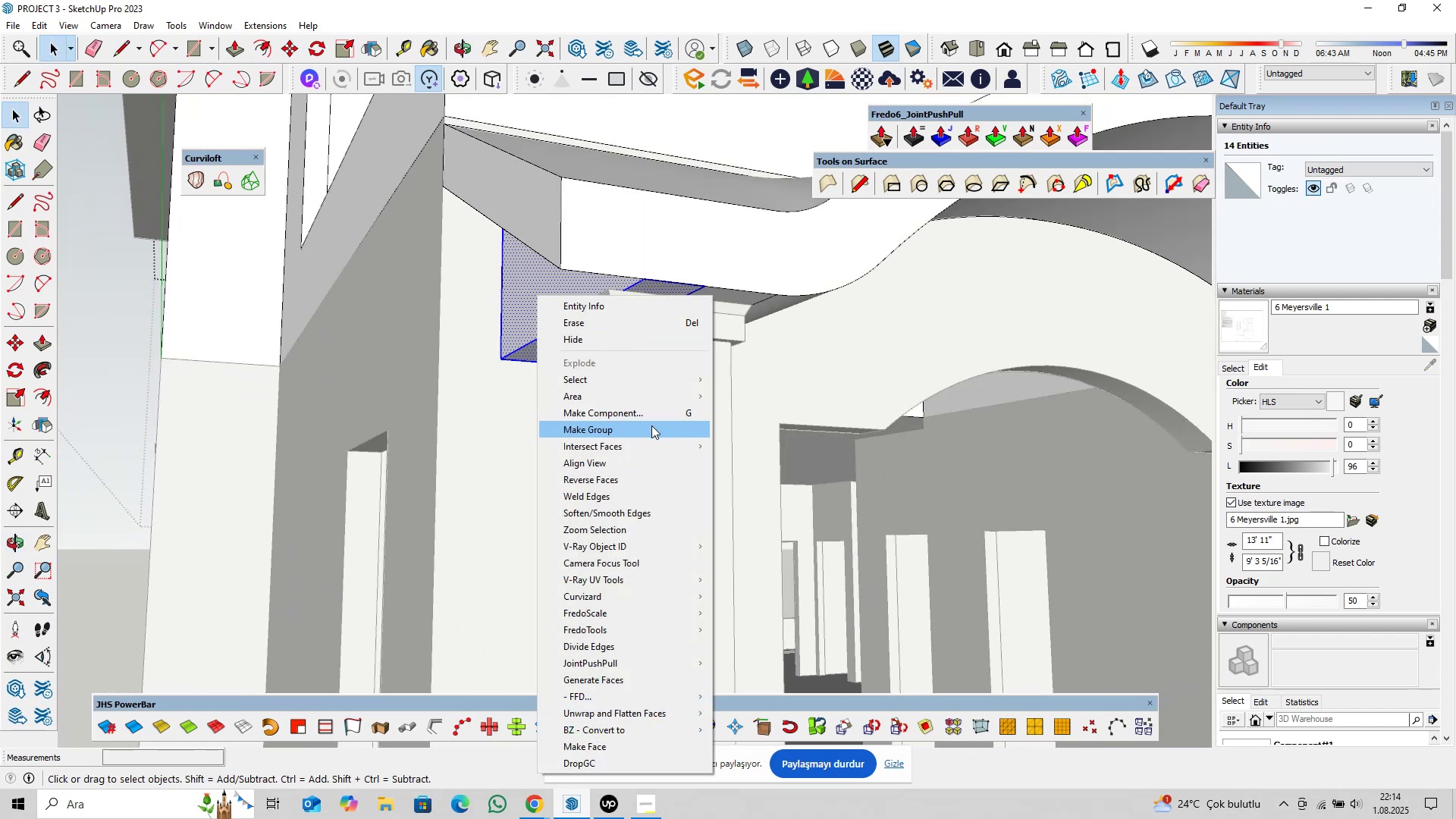 
left_click([651, 417])
 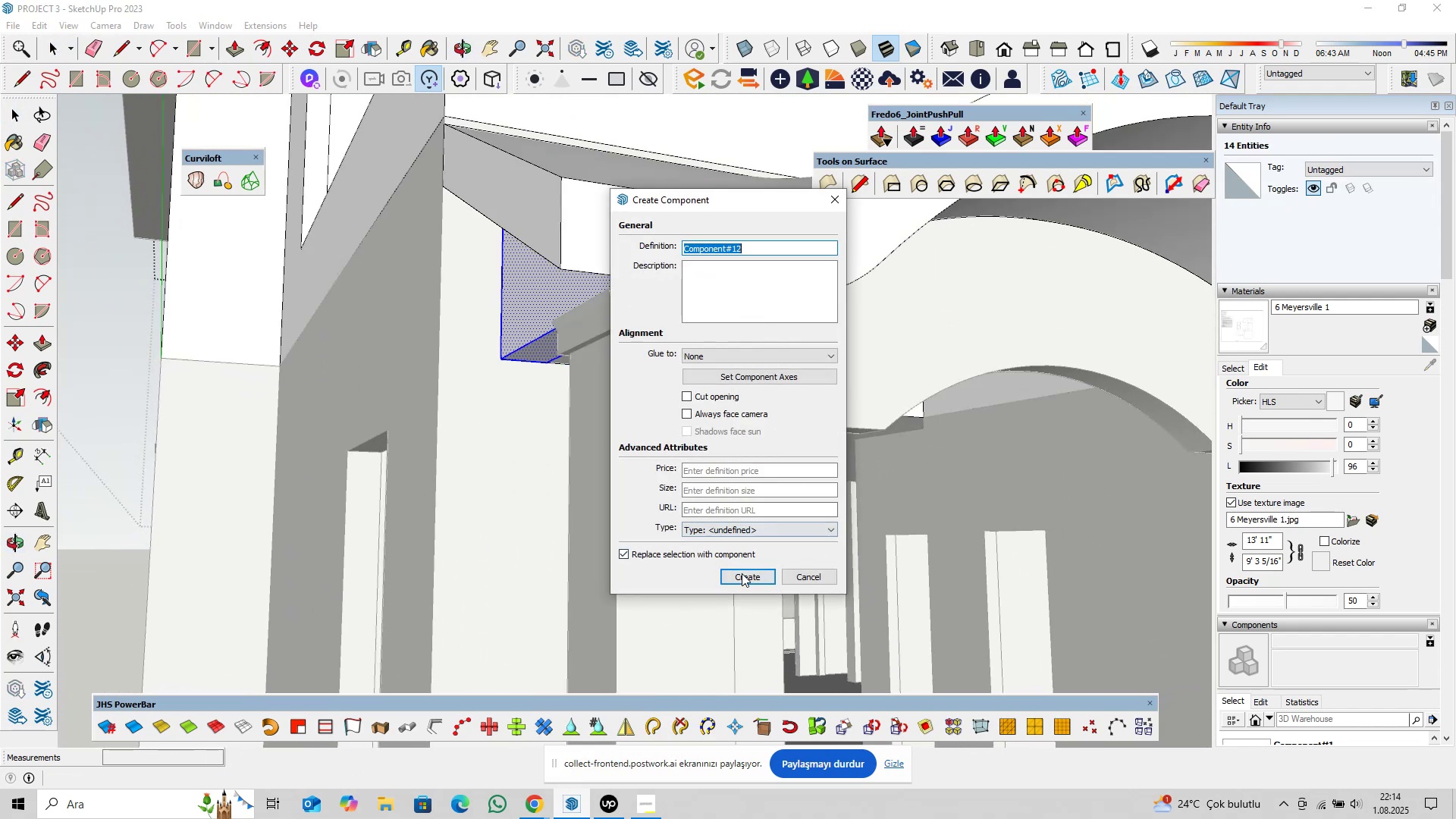 
left_click([744, 575])
 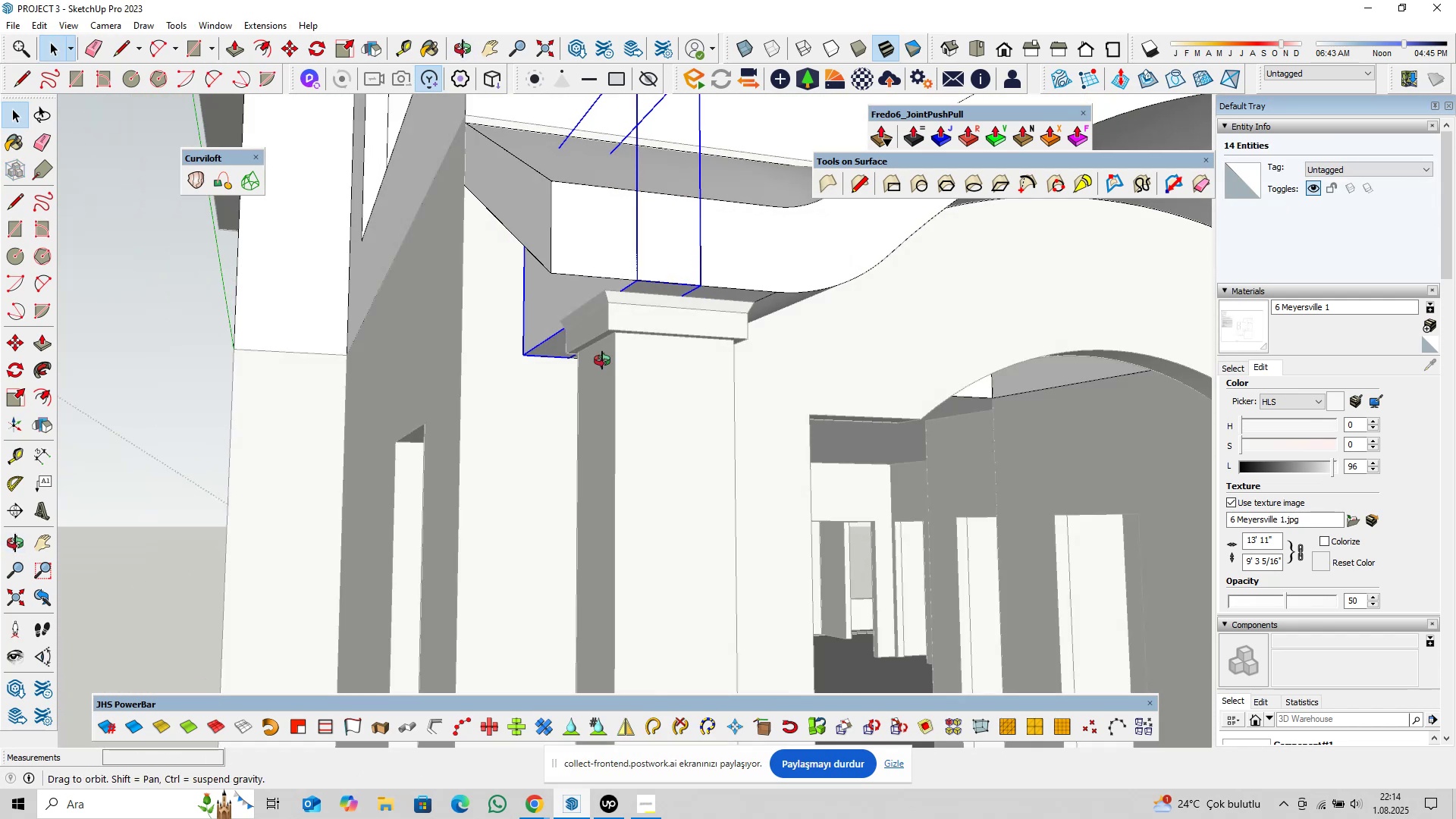 
hold_key(key=ShiftLeft, duration=0.54)
 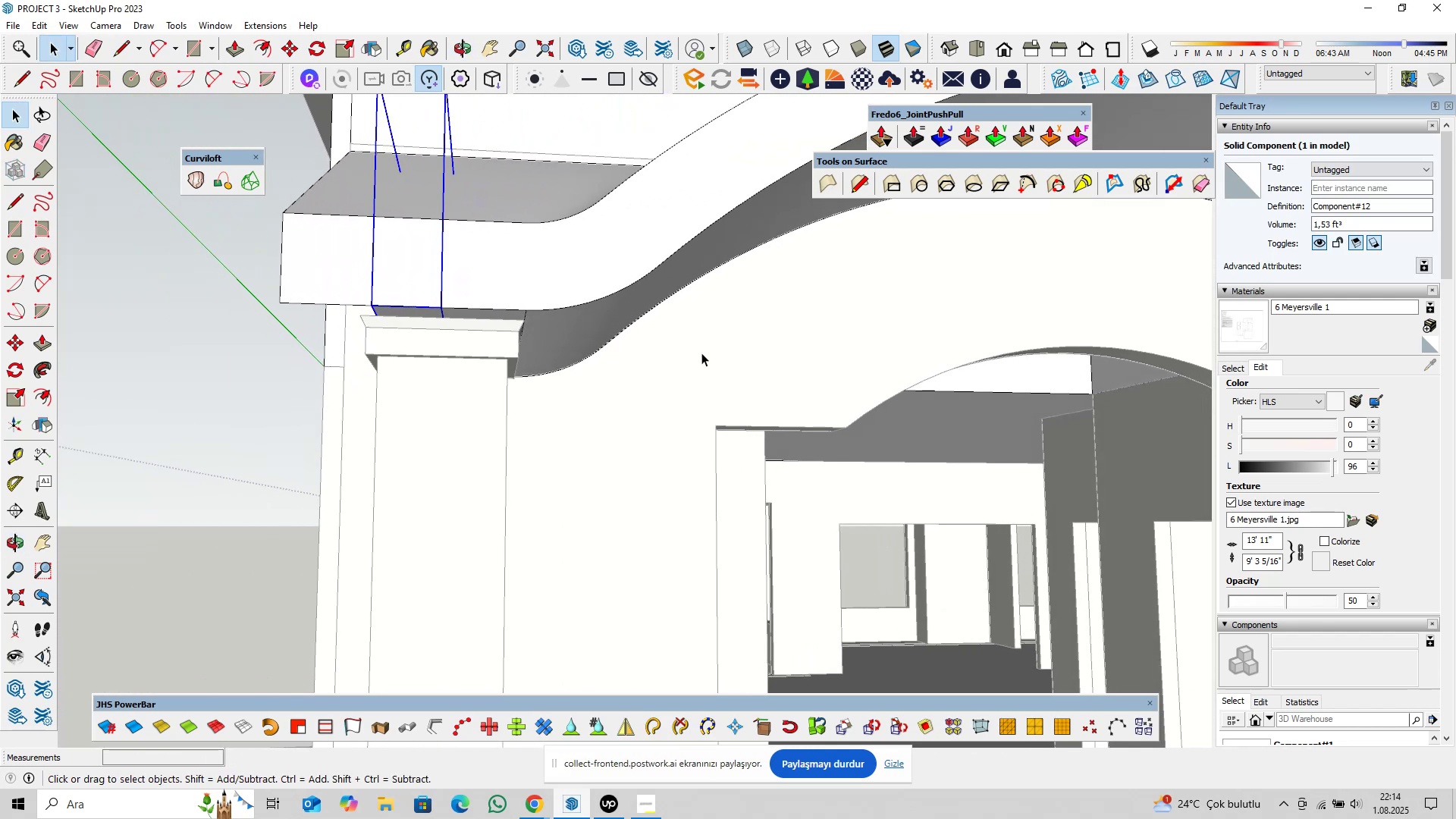 
key(M)
 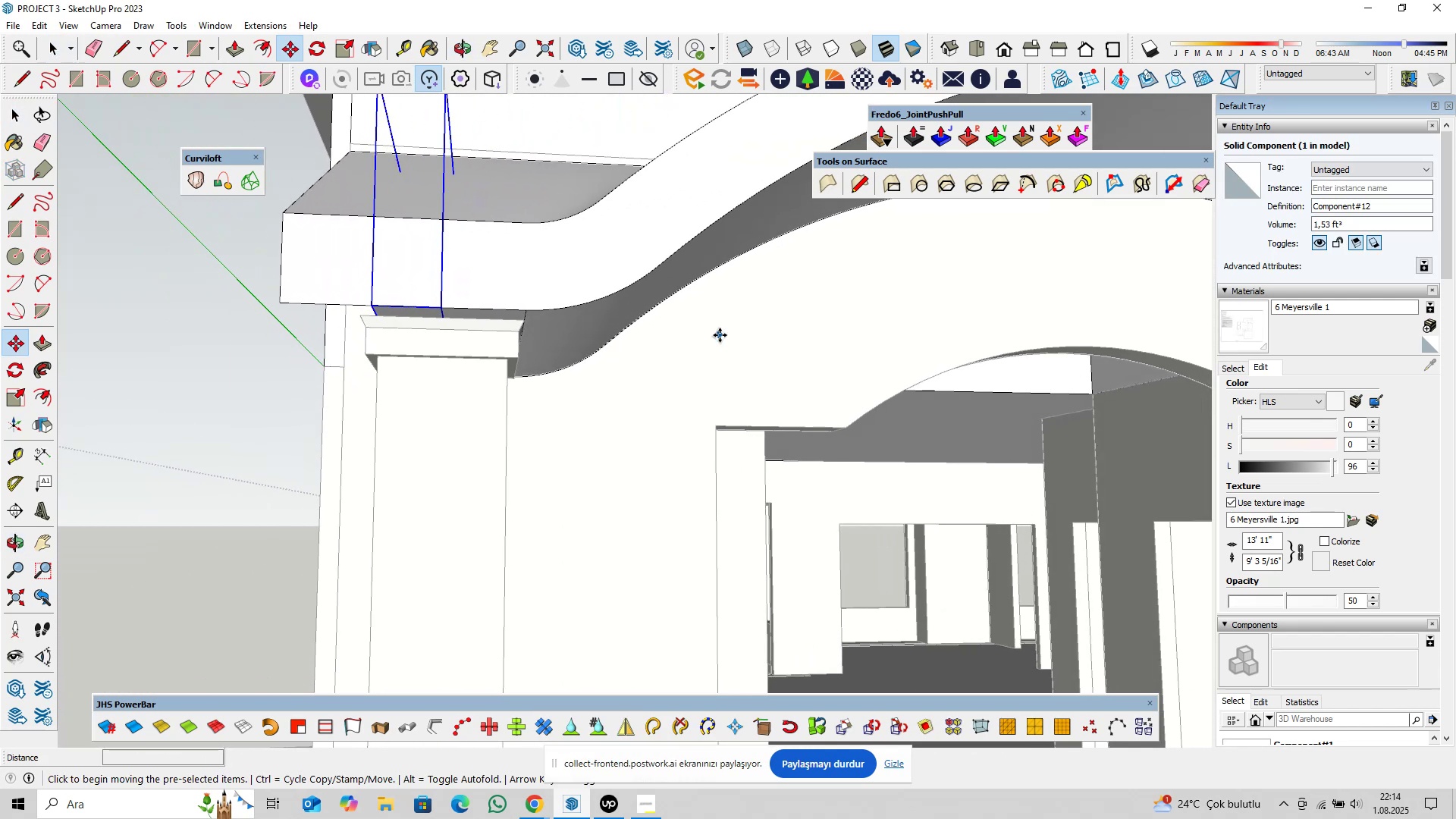 
left_click([720, 335])
 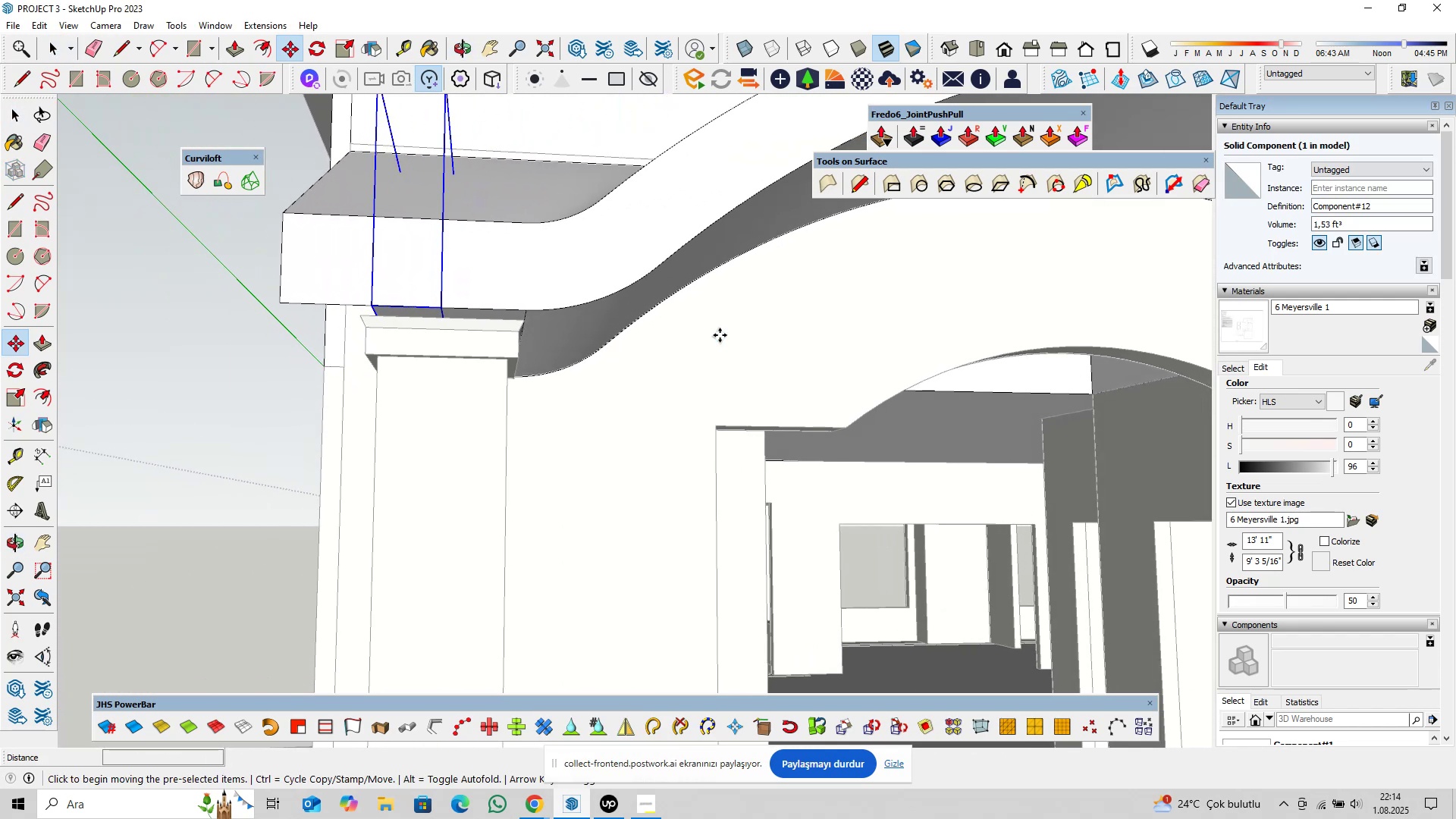 
key(Control+ControlLeft)
 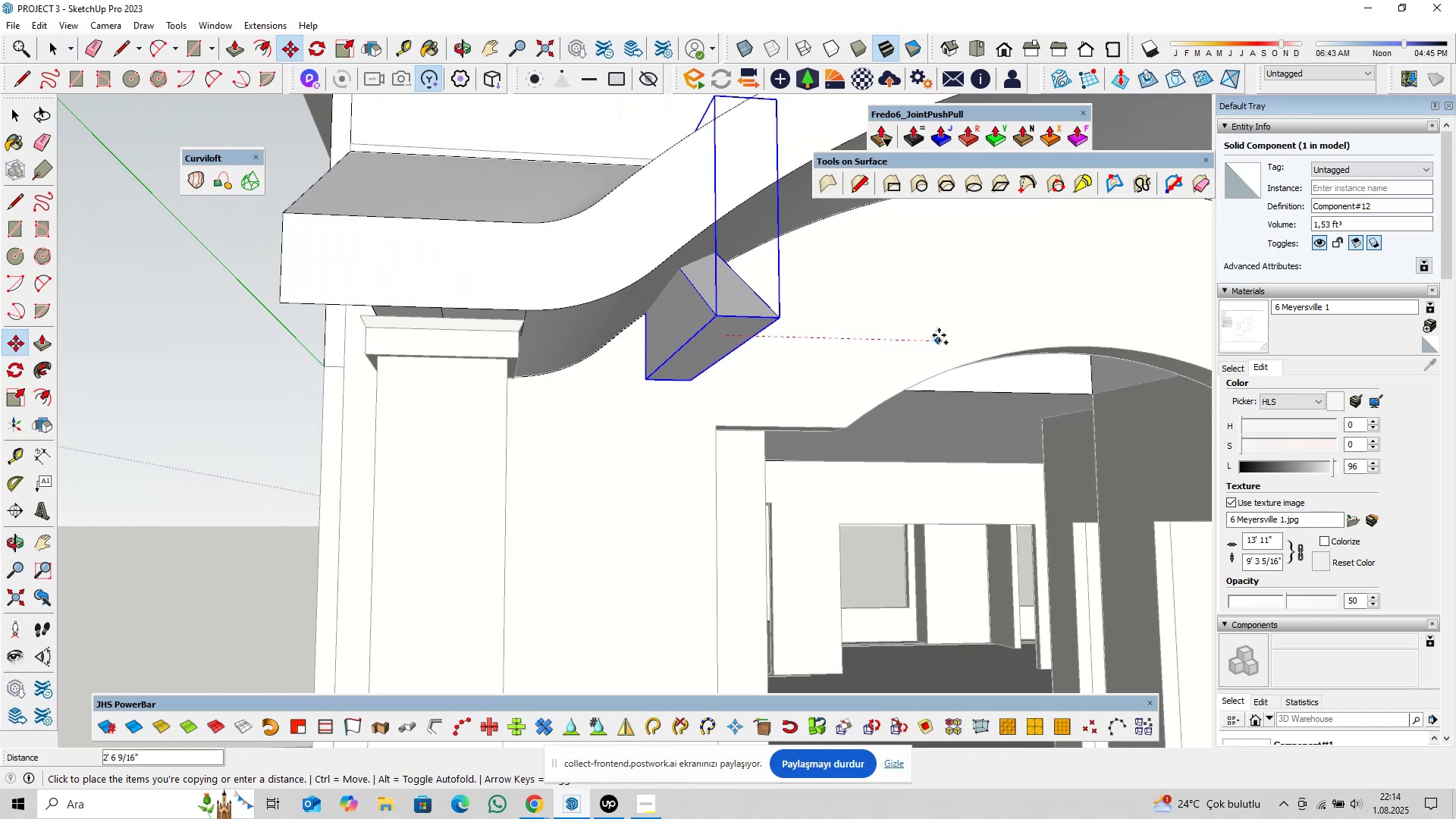 
left_click([940, 335])
 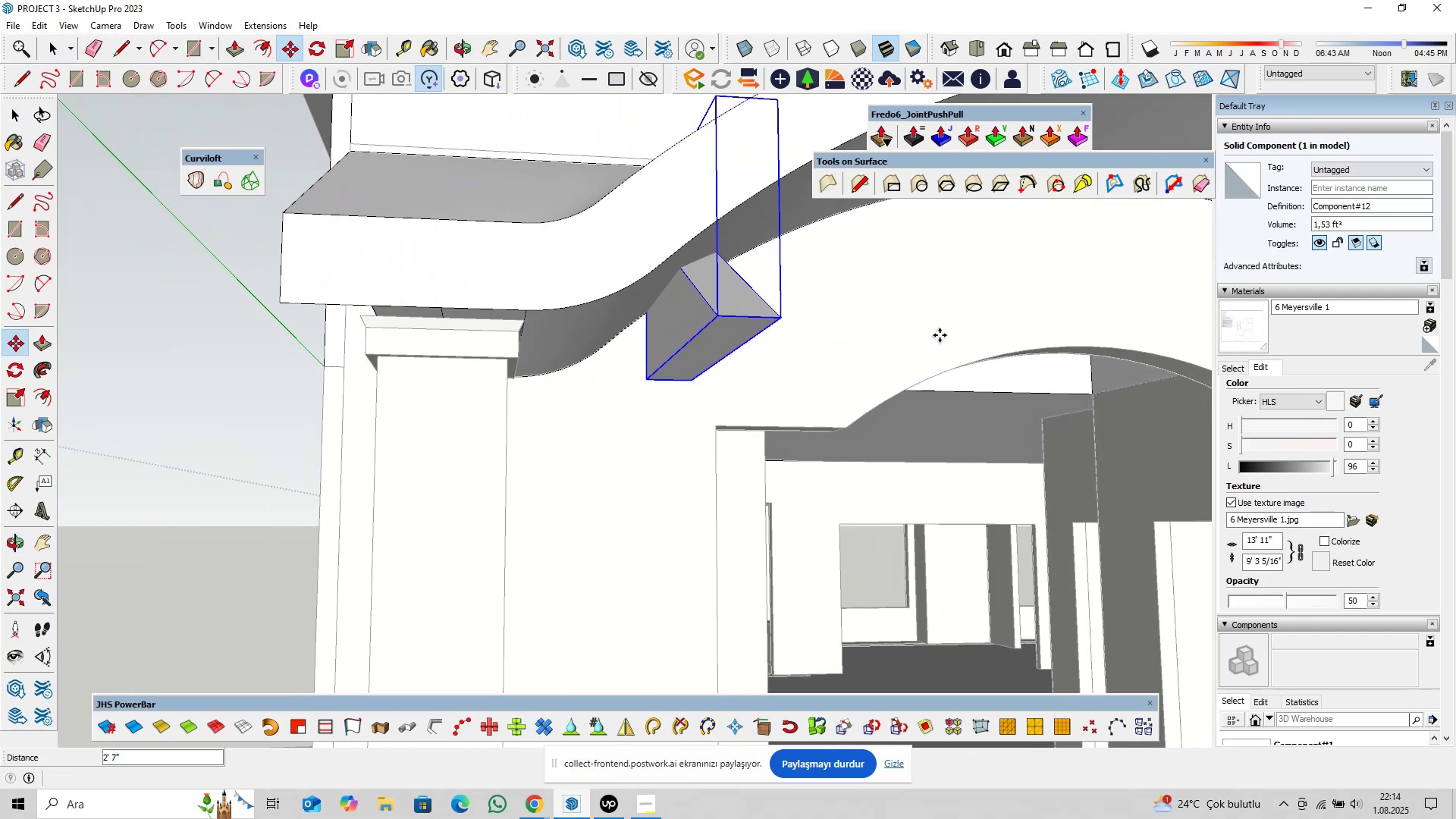 
key(Space)
 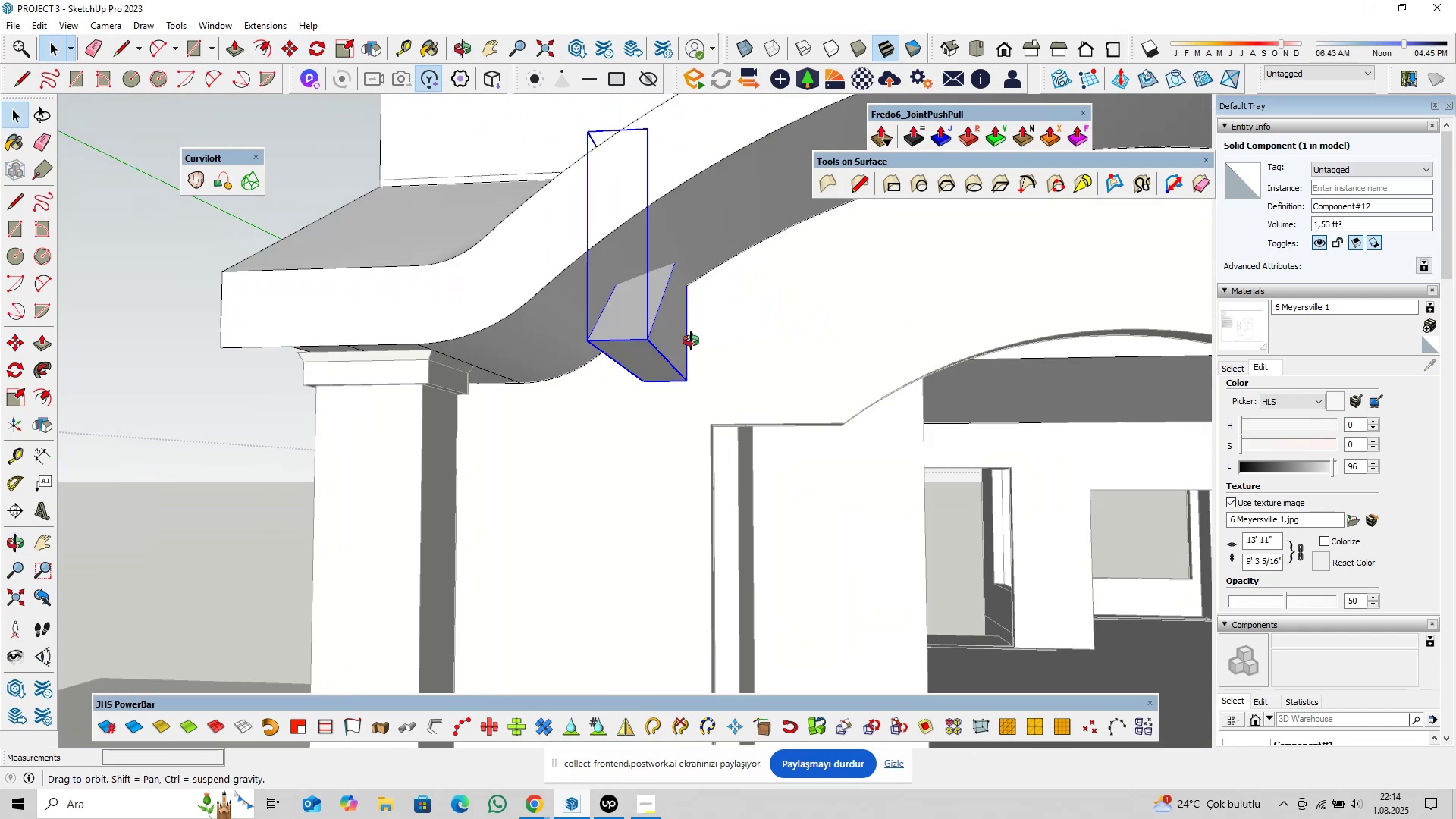 
hold_key(key=ShiftLeft, duration=0.32)
 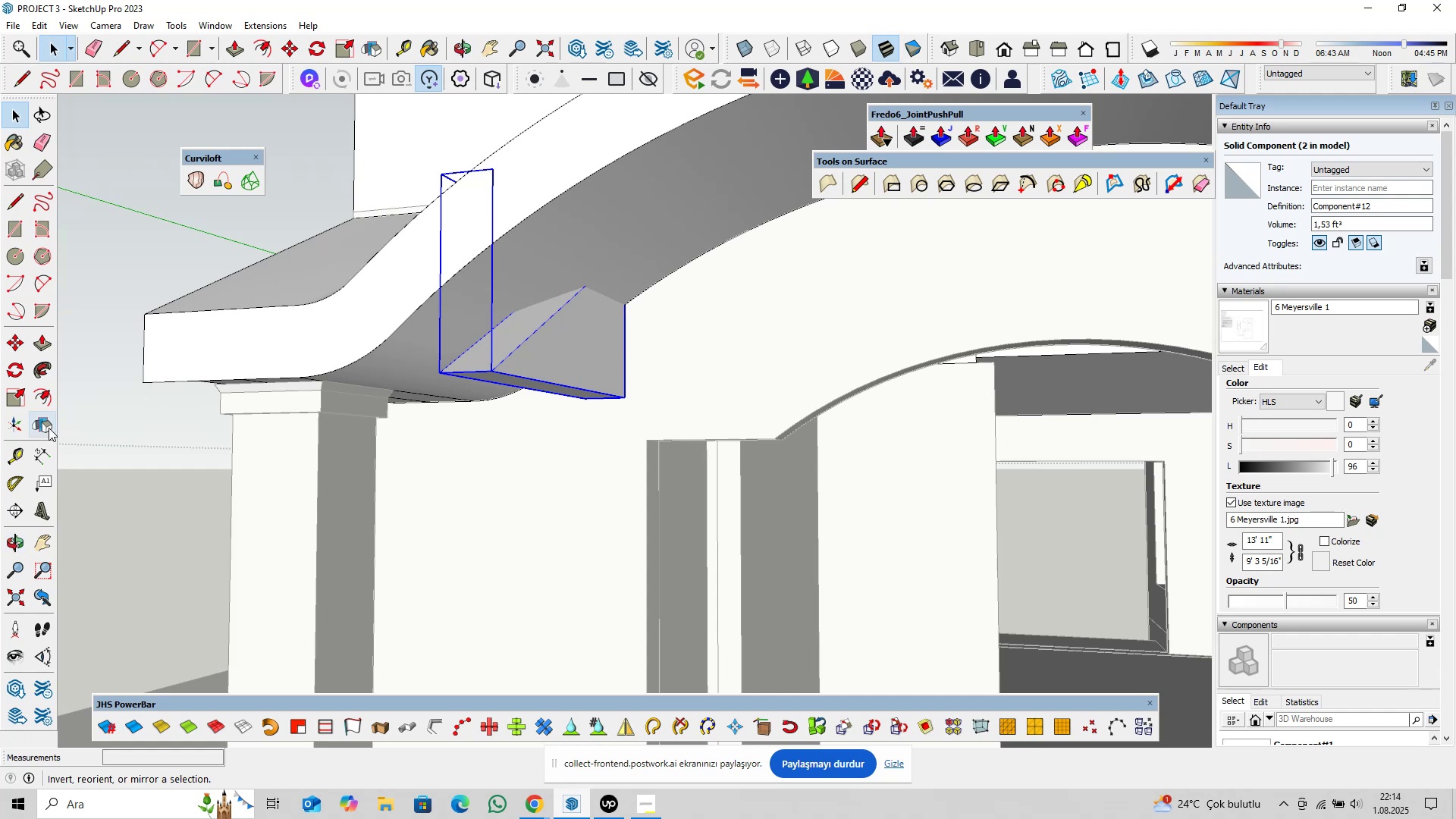 
left_click([49, 428])
 